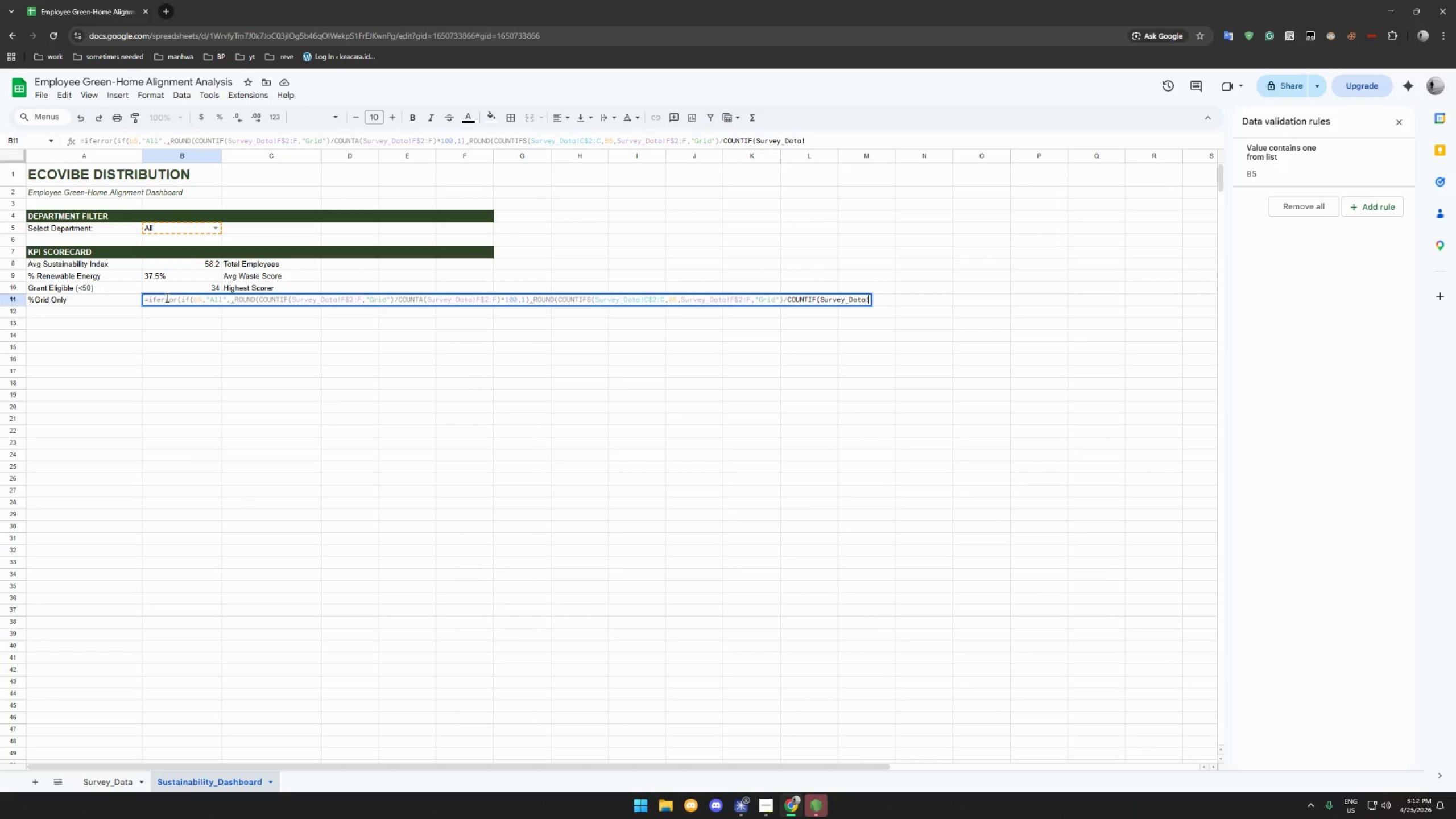 
type(C$2:C,B5))
 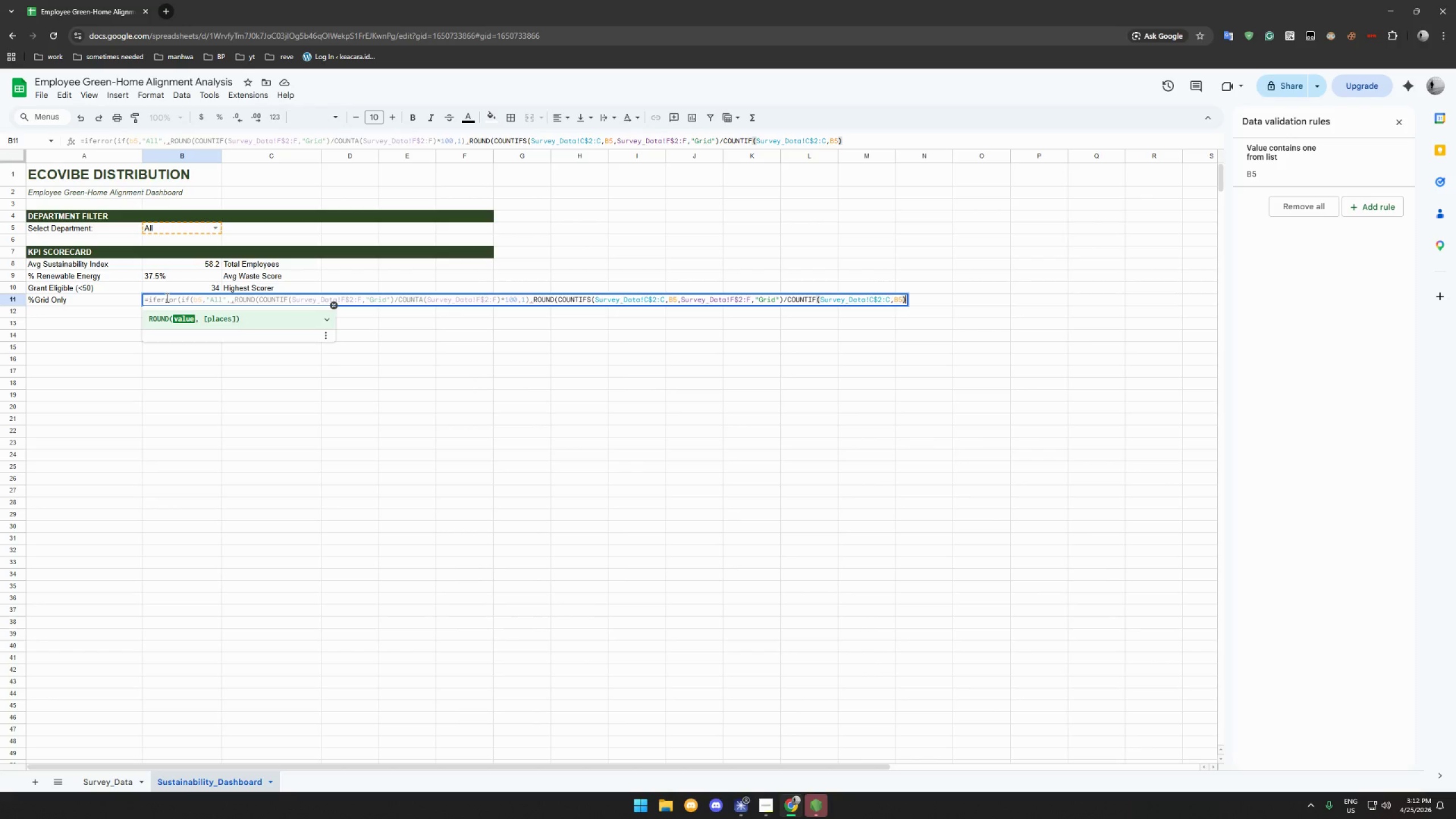 
type(*100,1)))
 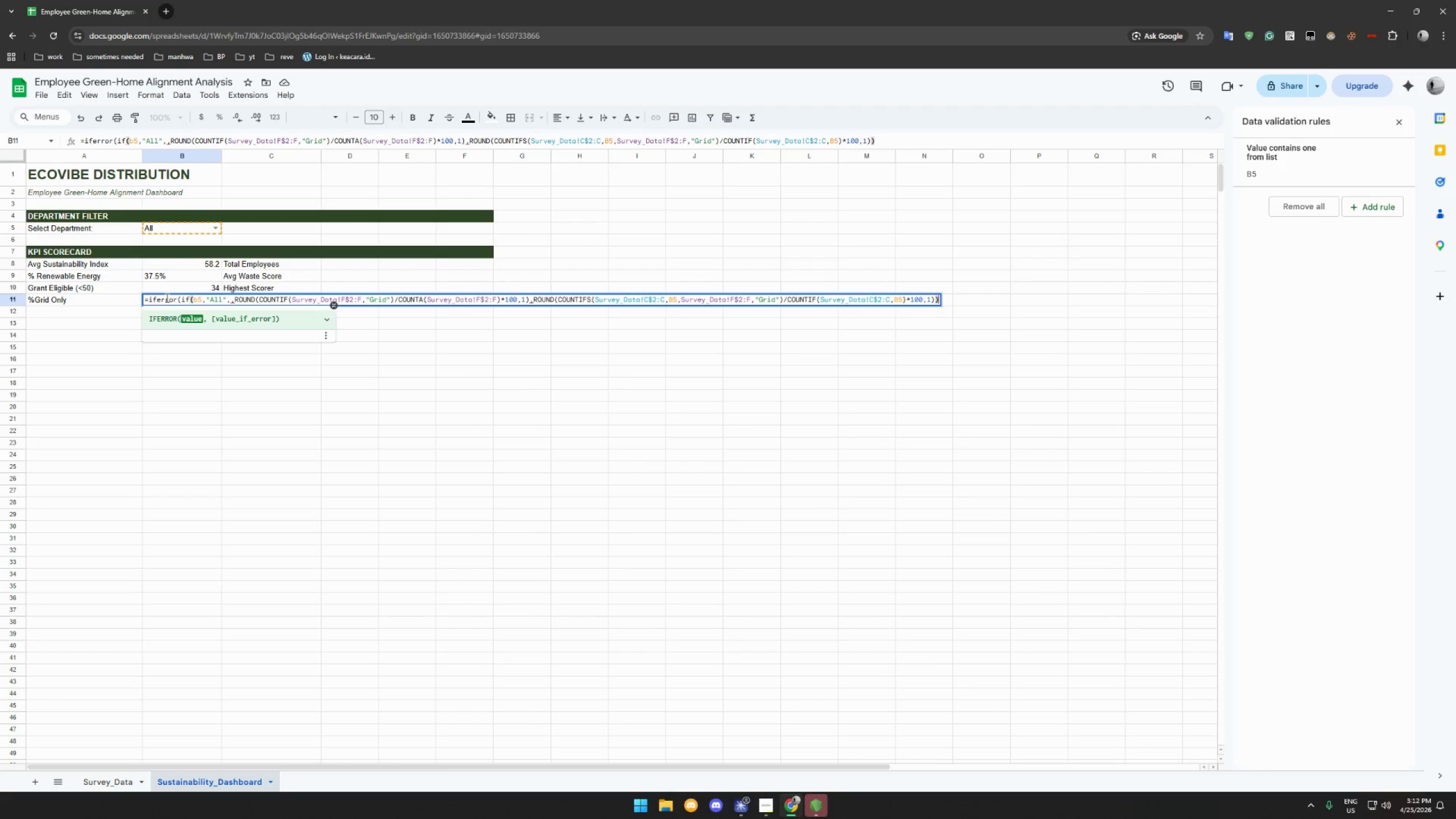 
wait(27.14)
 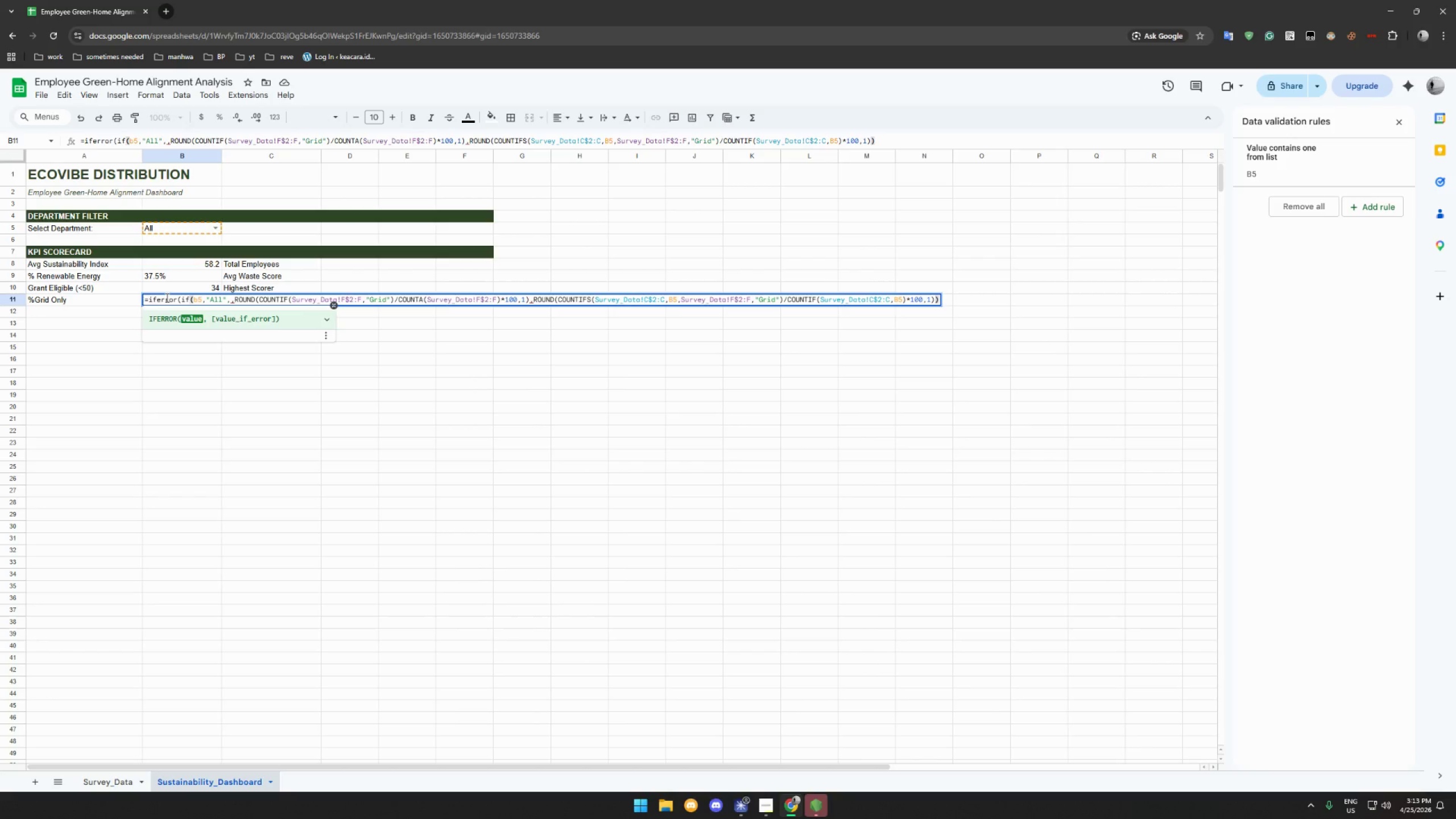 
key(Shift+7)
 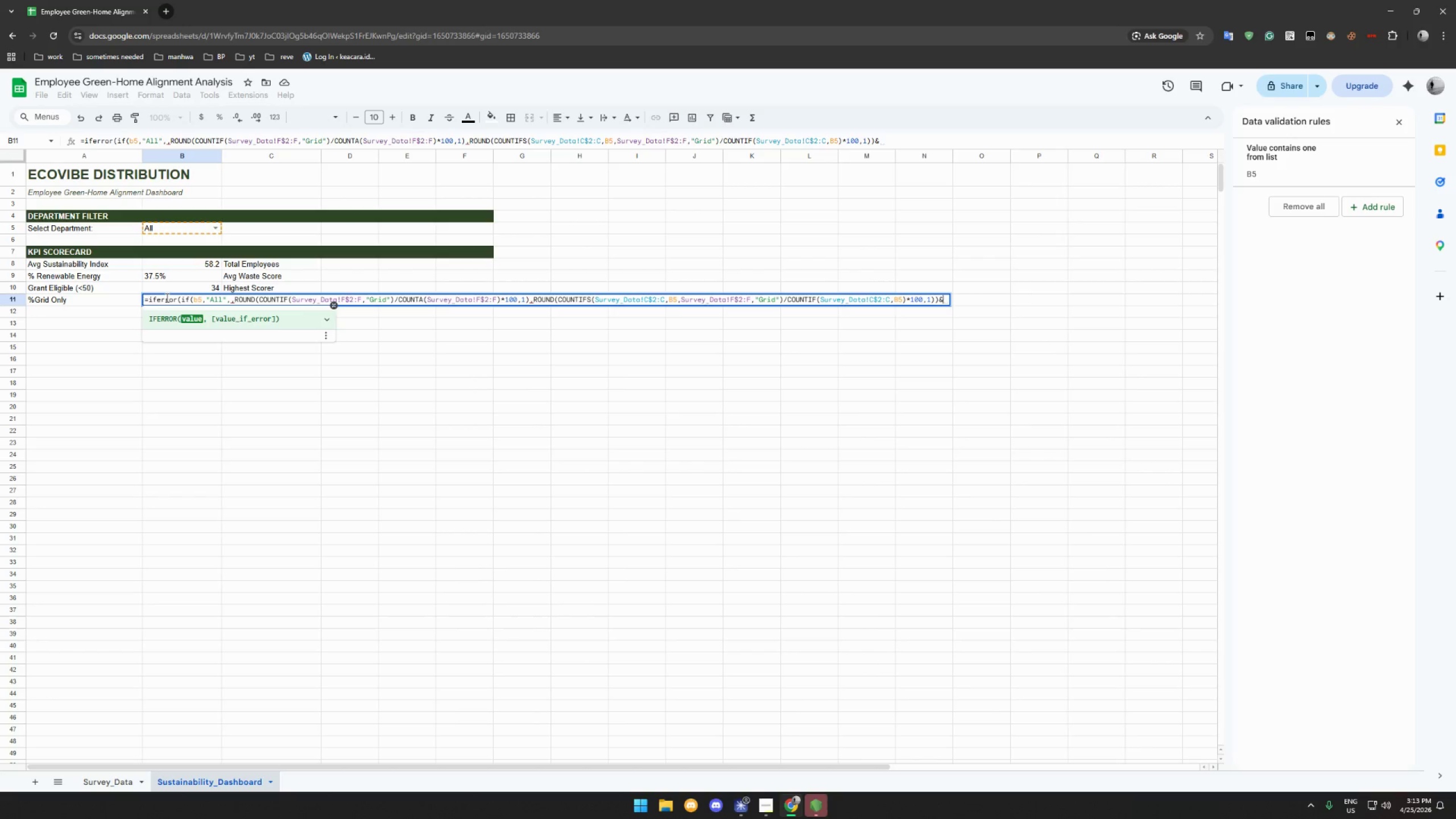 
key(Shift+Quote)
 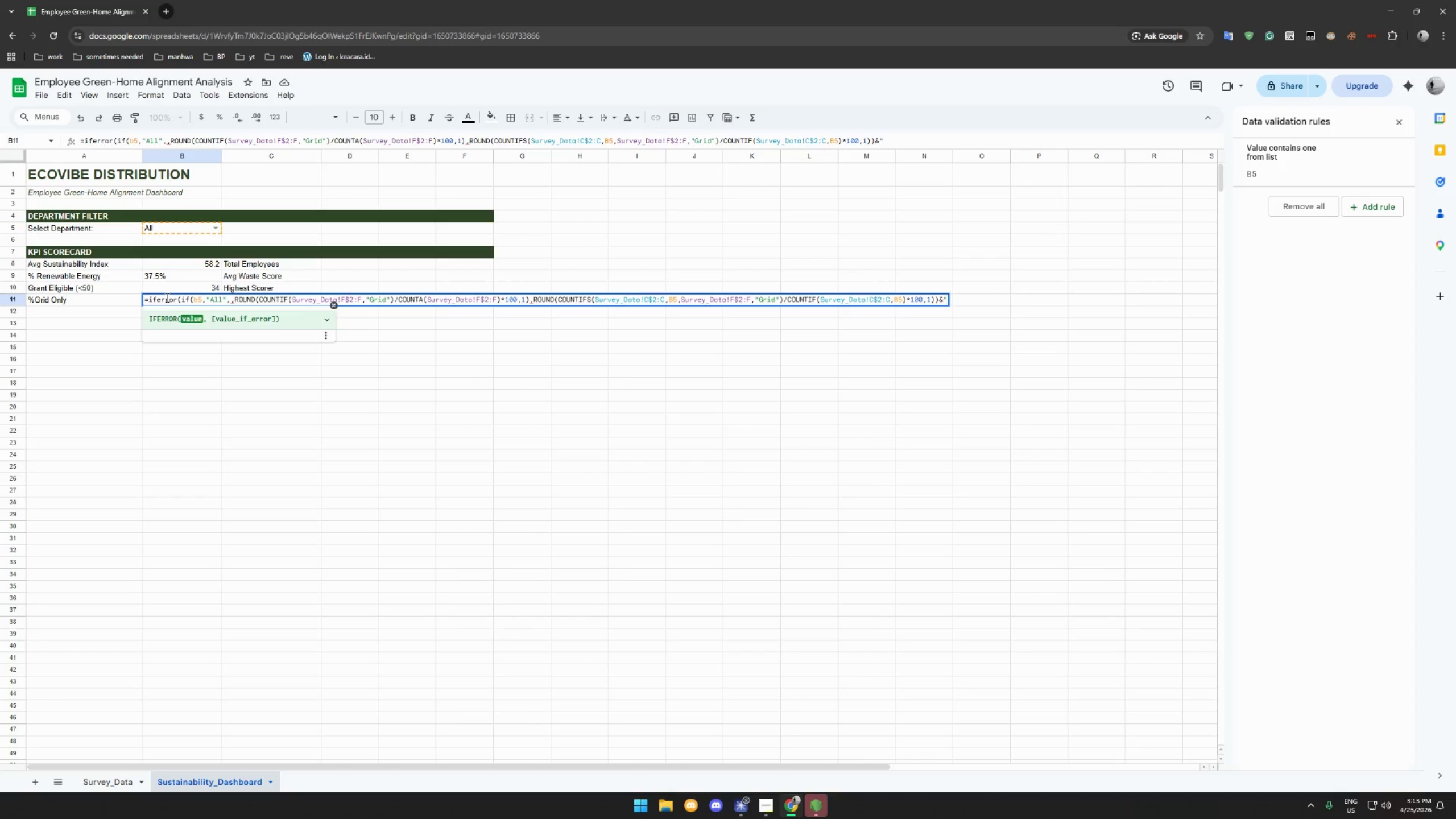 
key(Shift+5)
 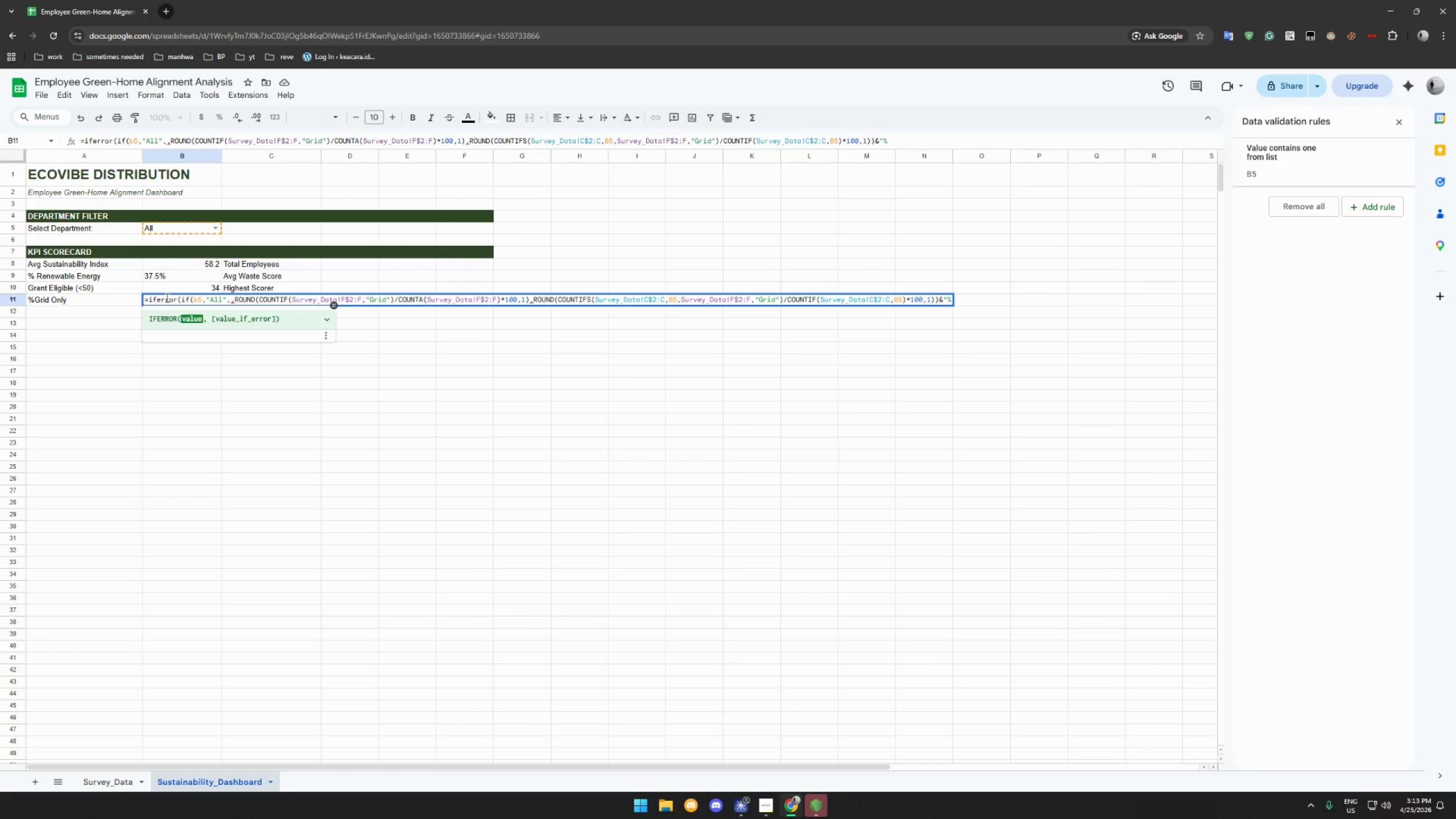 
key(Shift+Quote)
 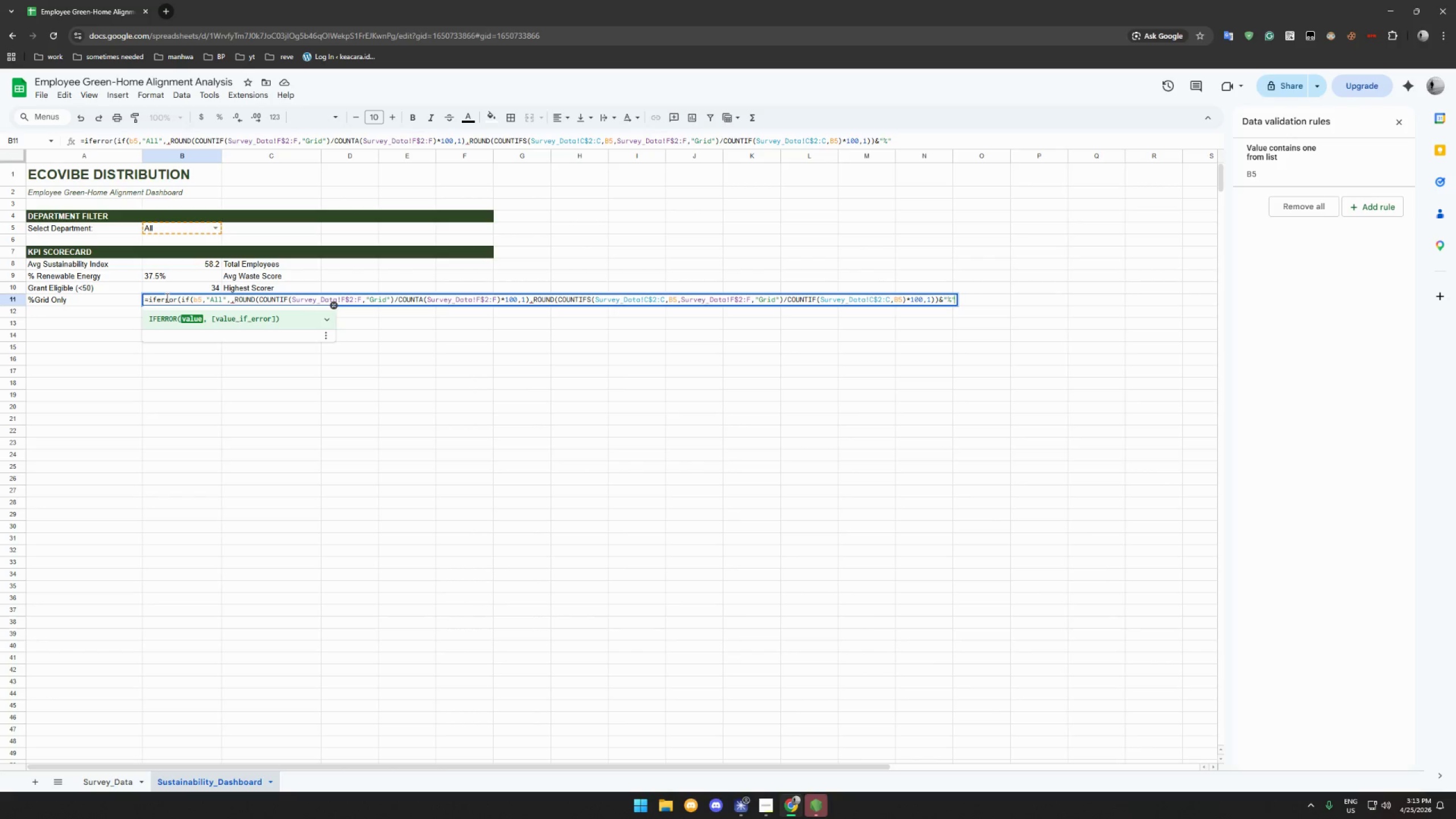 
key(Comma)
 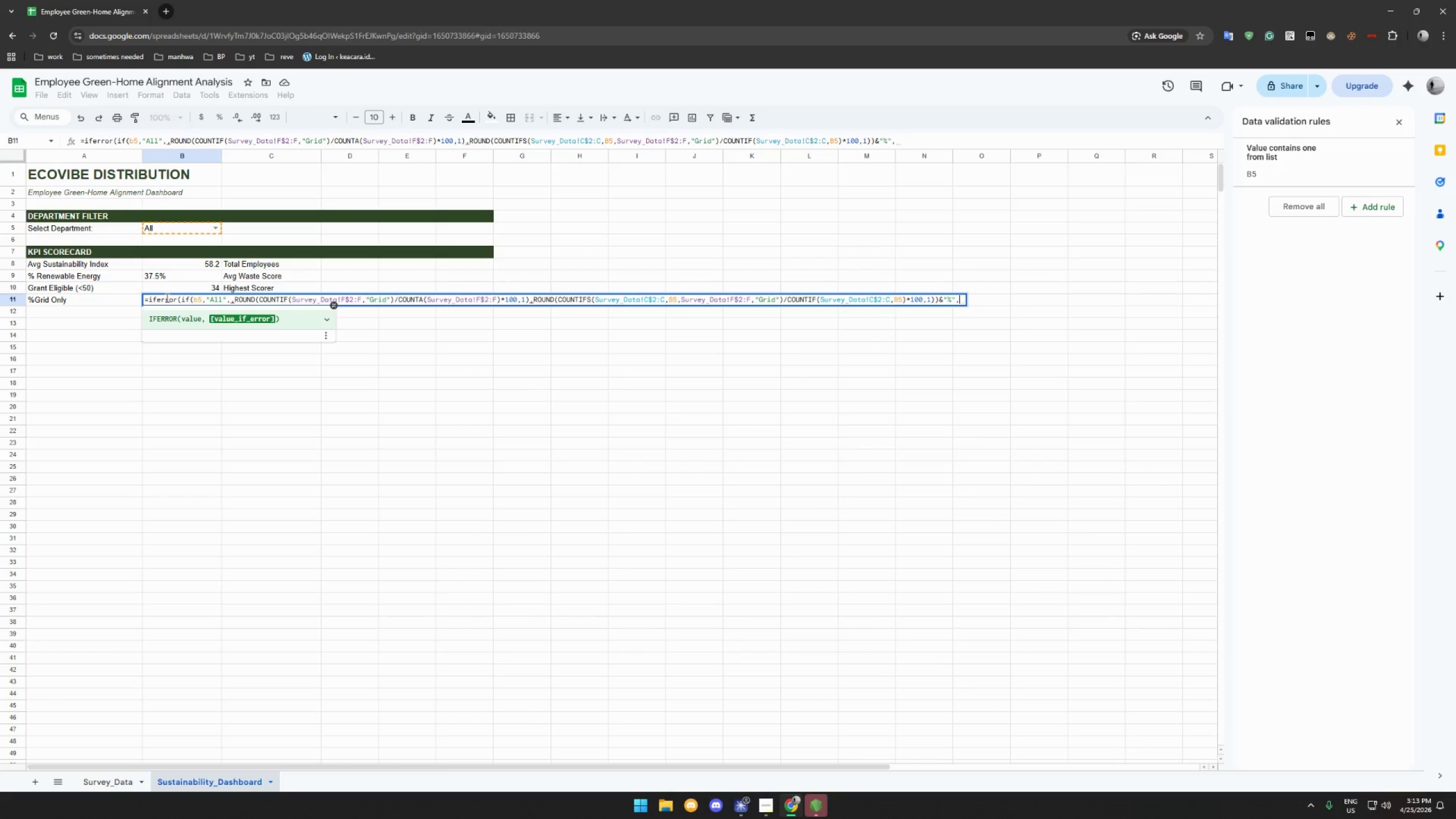 
key(Shift+Quote)
 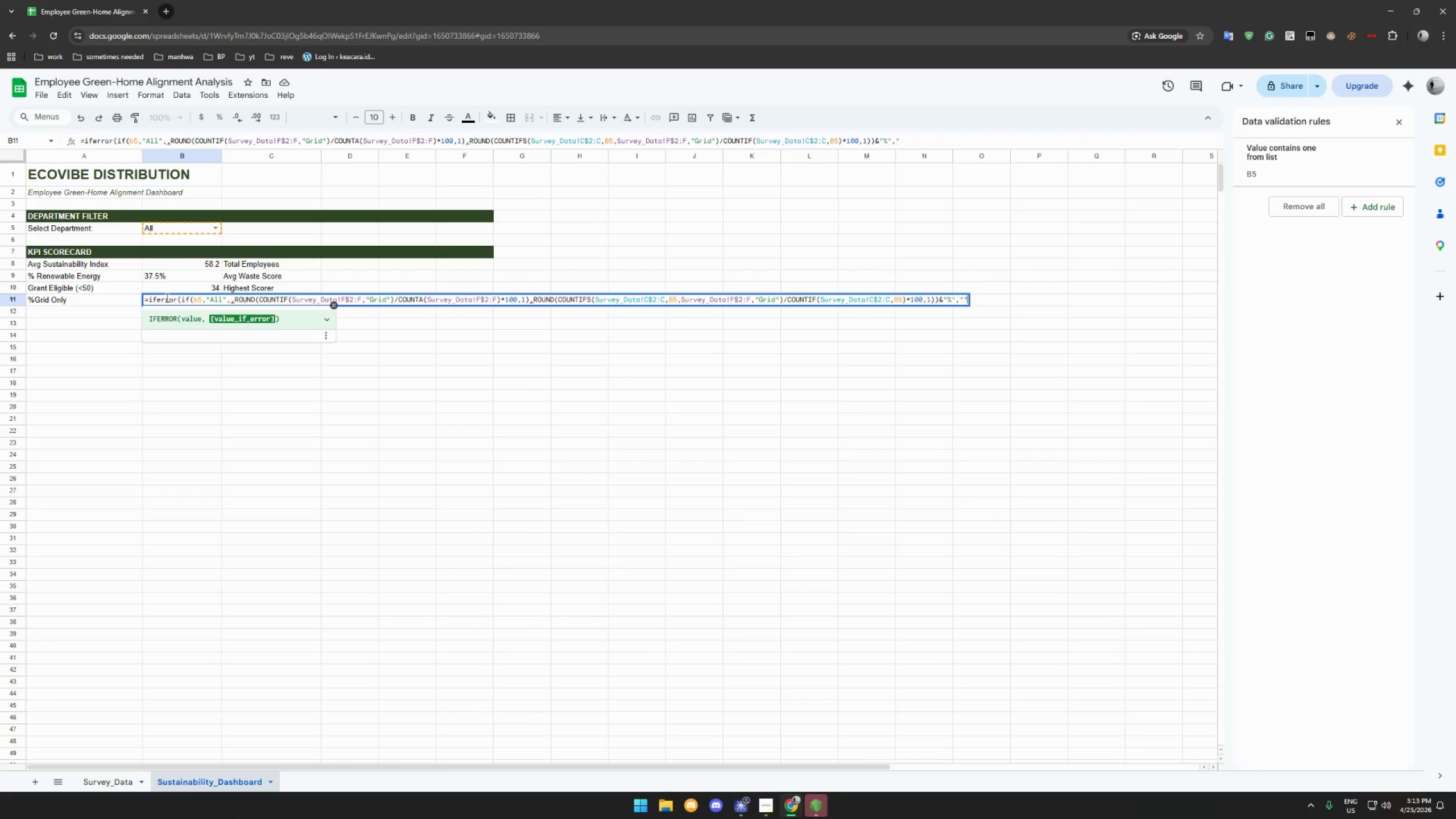 
key(Shift+Quote)
 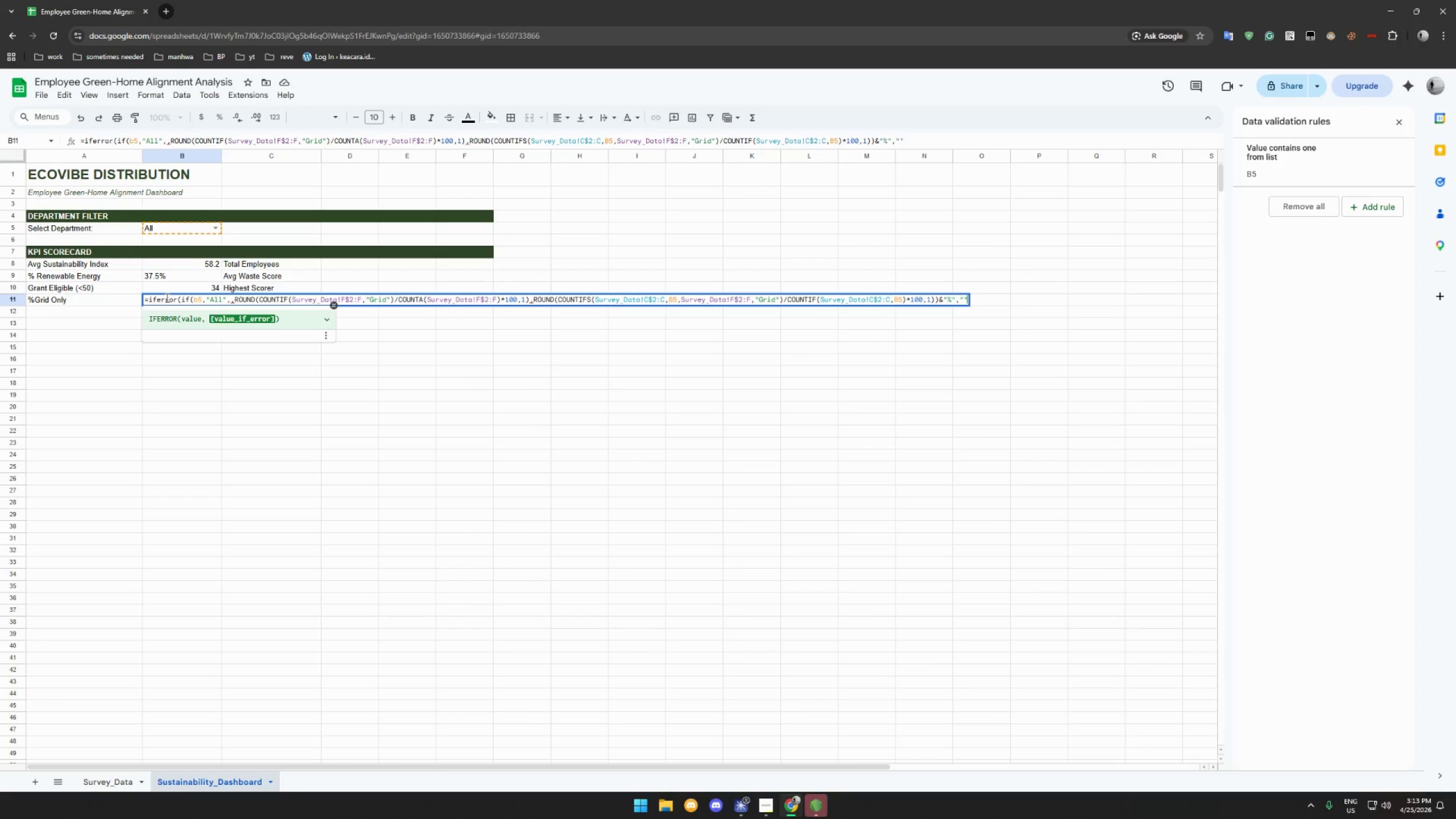 
key(Shift+0)
 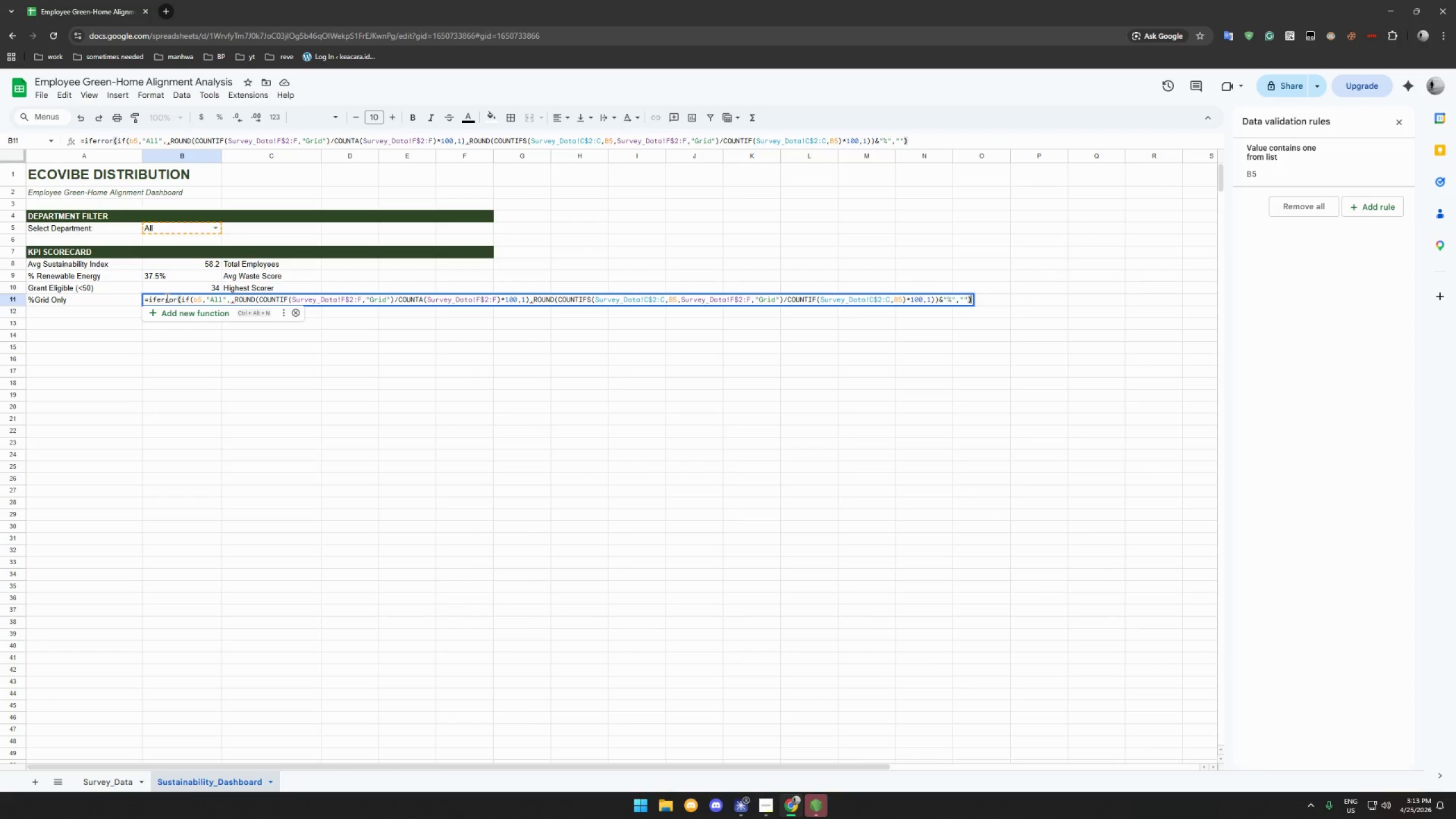 
key(Enter)
 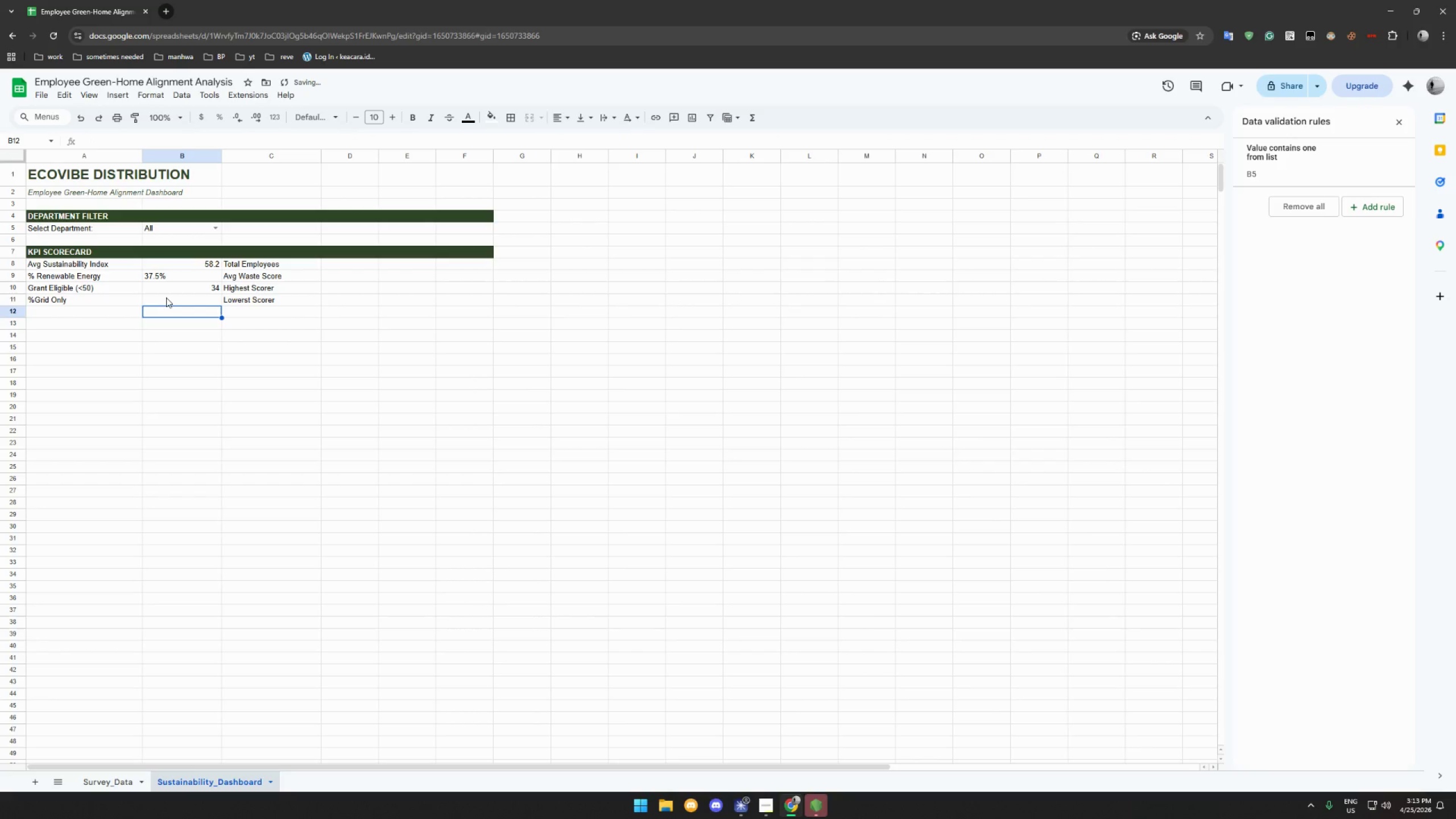 
left_click([166, 297])
 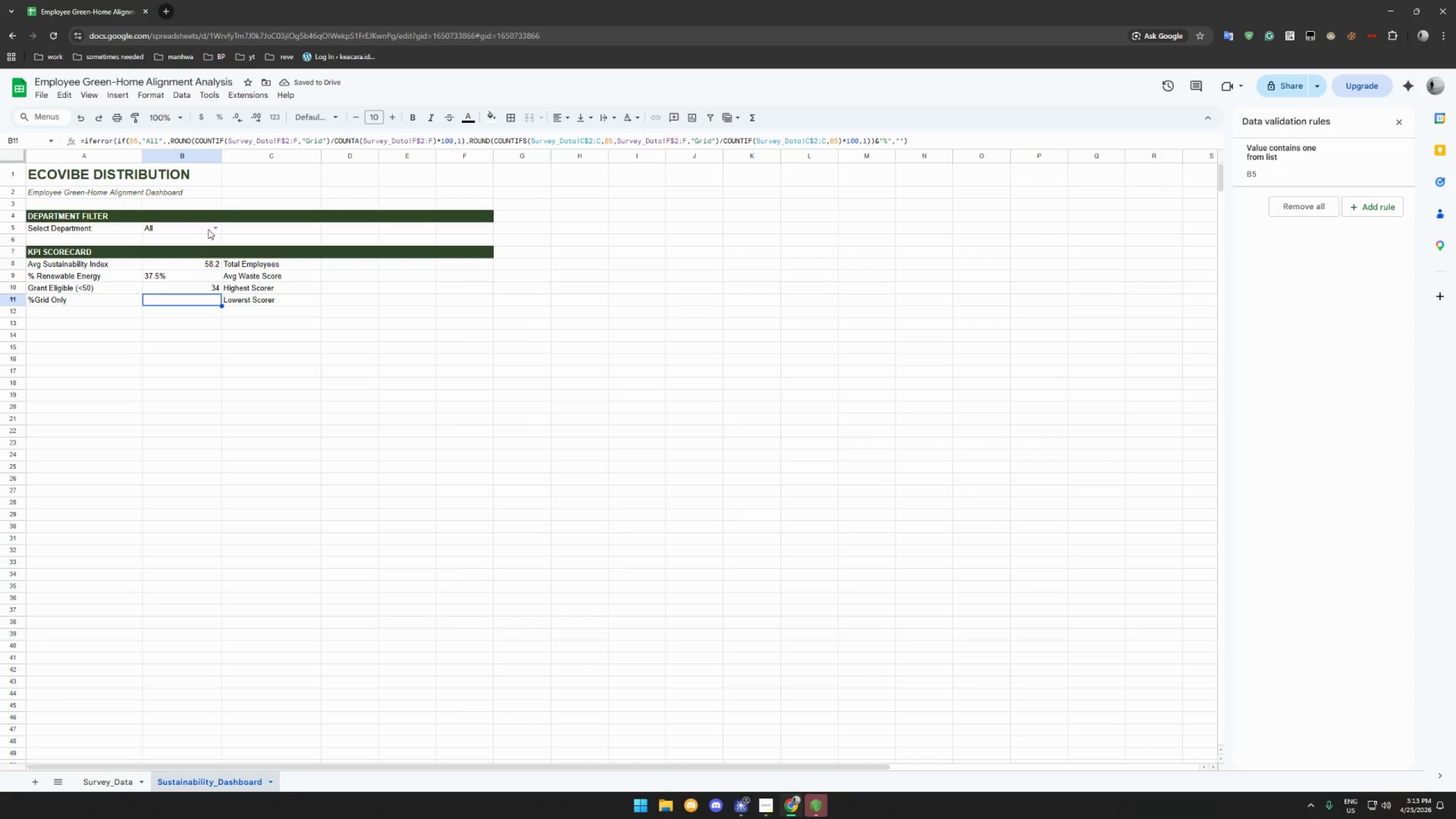 
left_click([213, 228])
 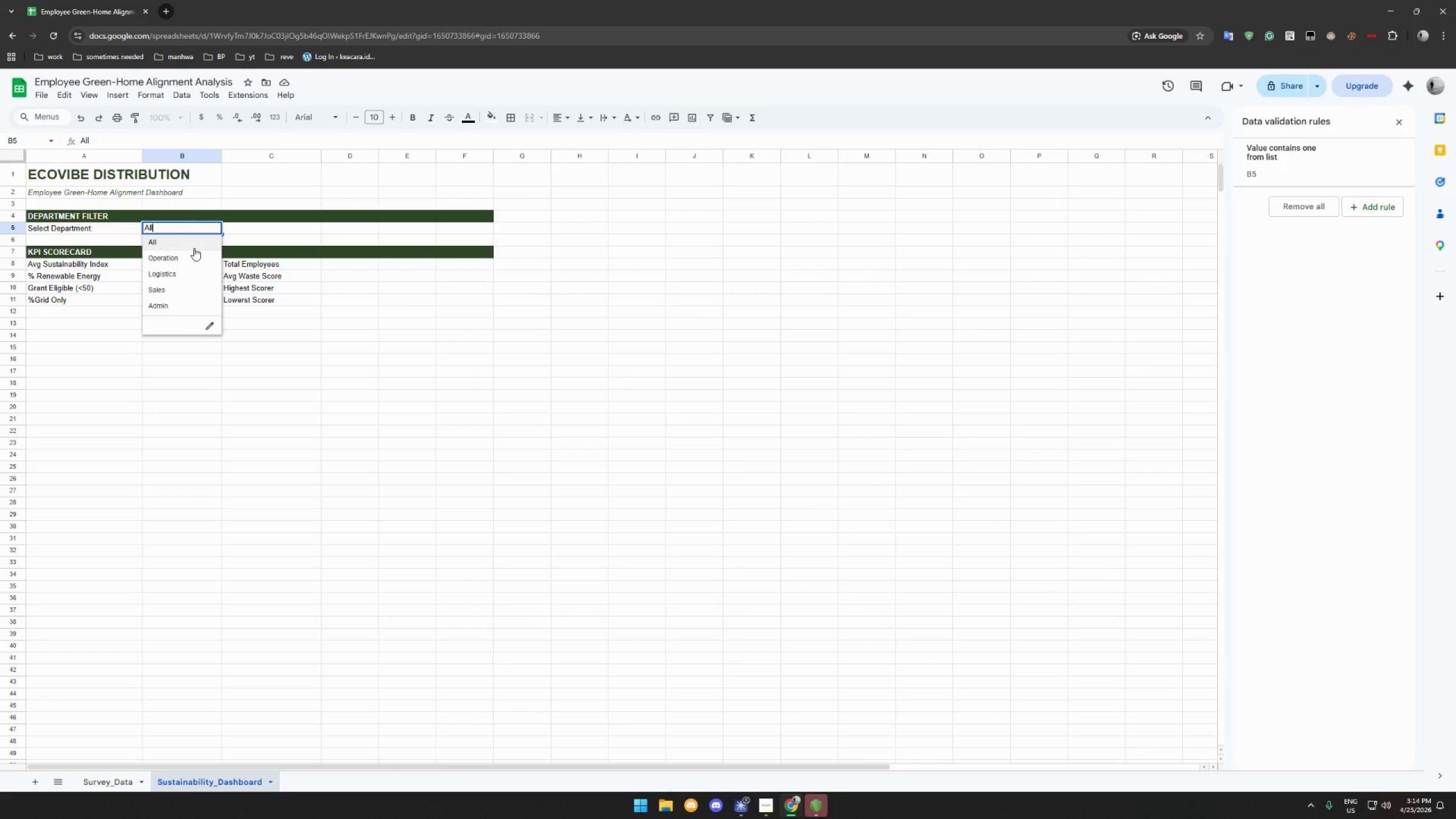 
wait(30.86)
 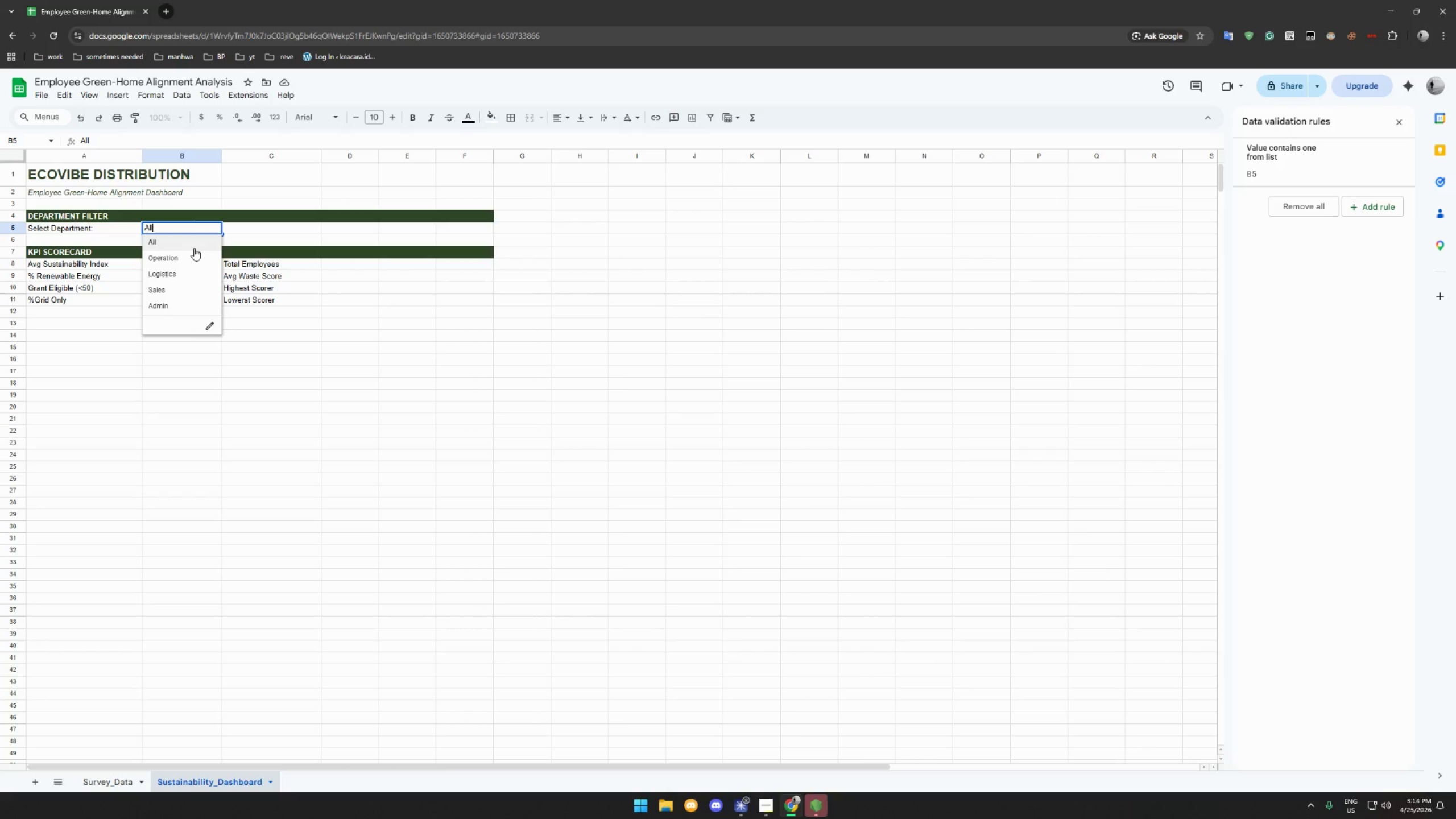 
left_click([333, 344])
 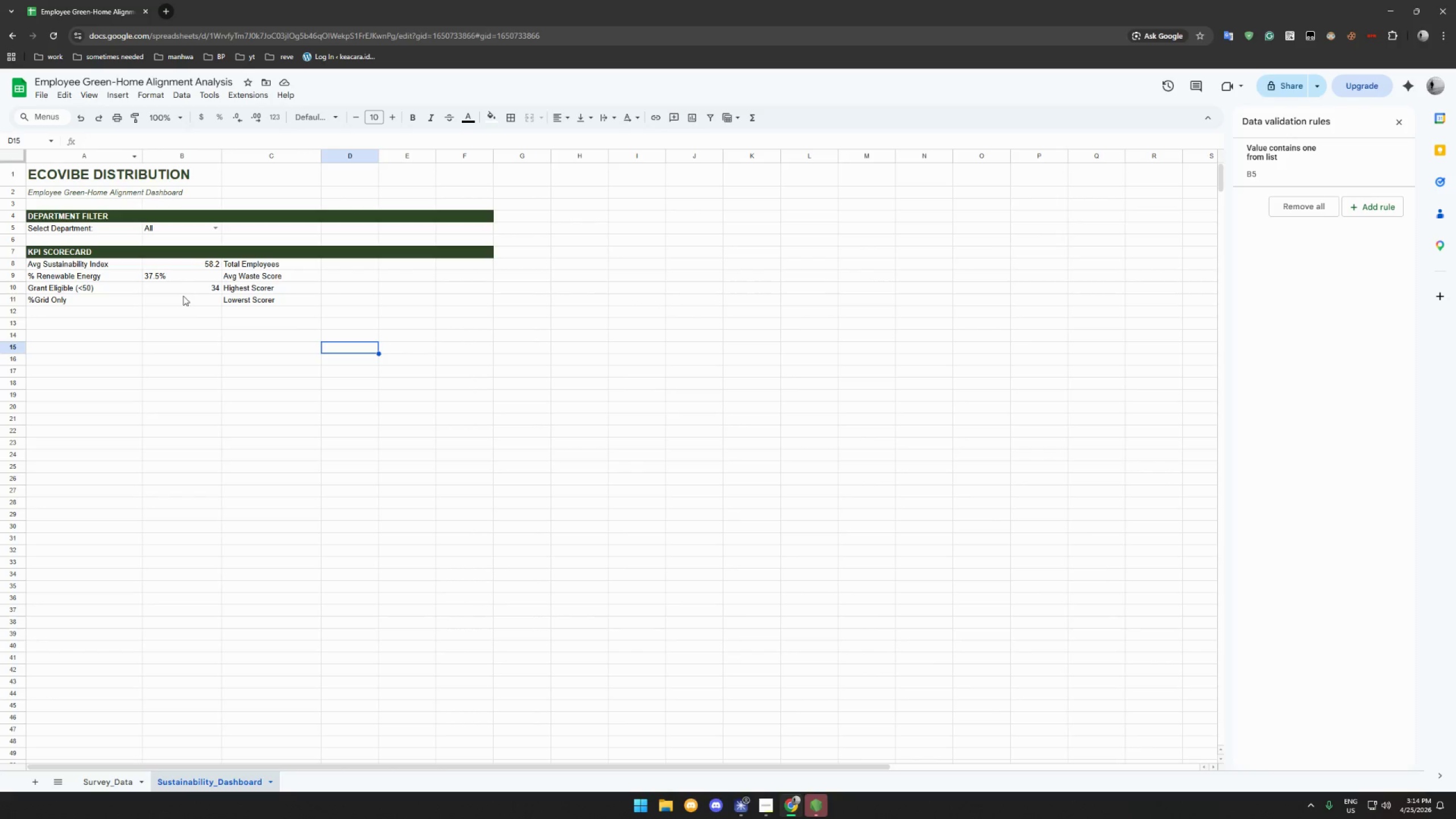 
left_click([183, 300])
 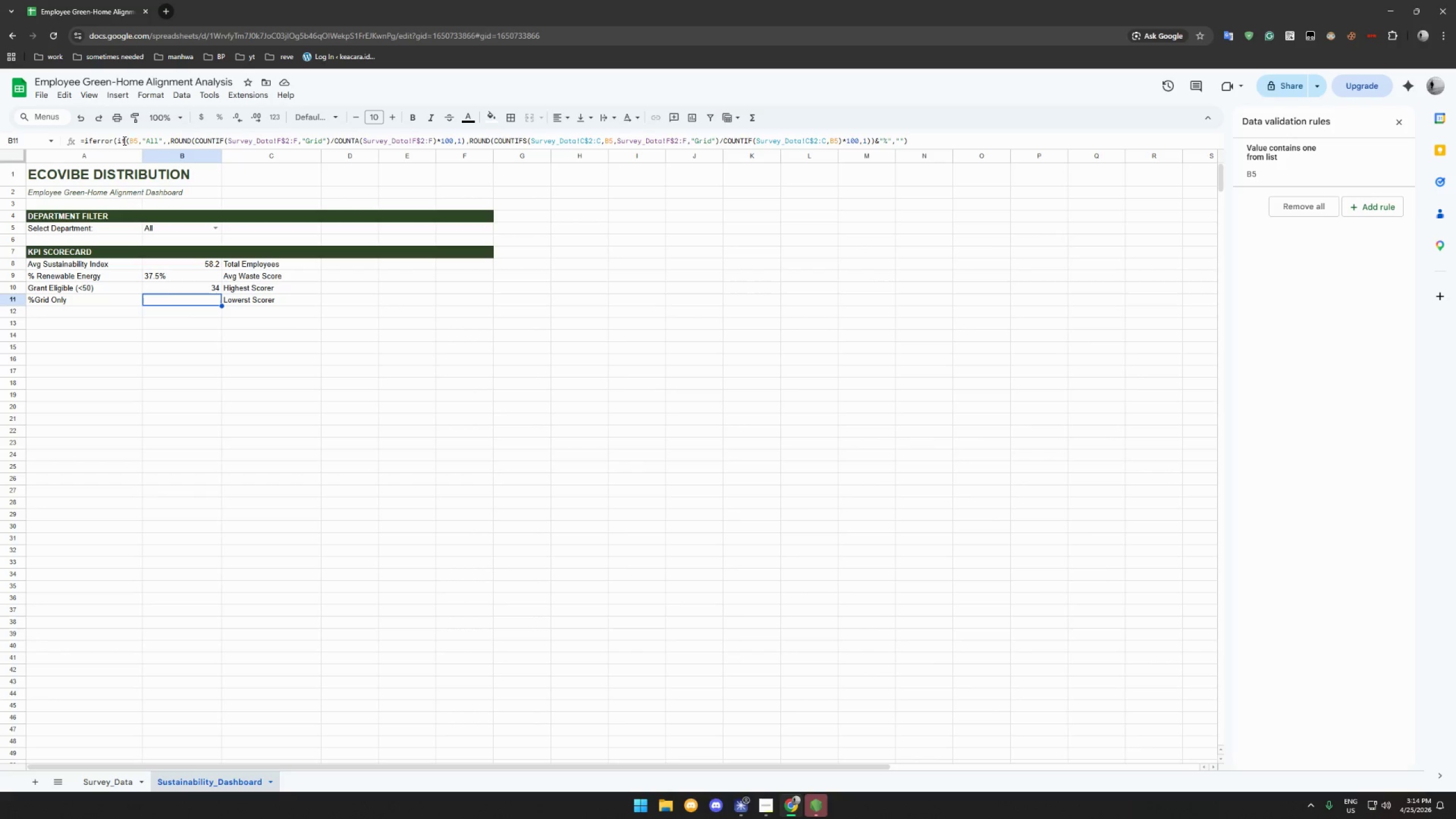 
left_click_drag(start_coordinate=[112, 140], to_coordinate=[84, 142])
 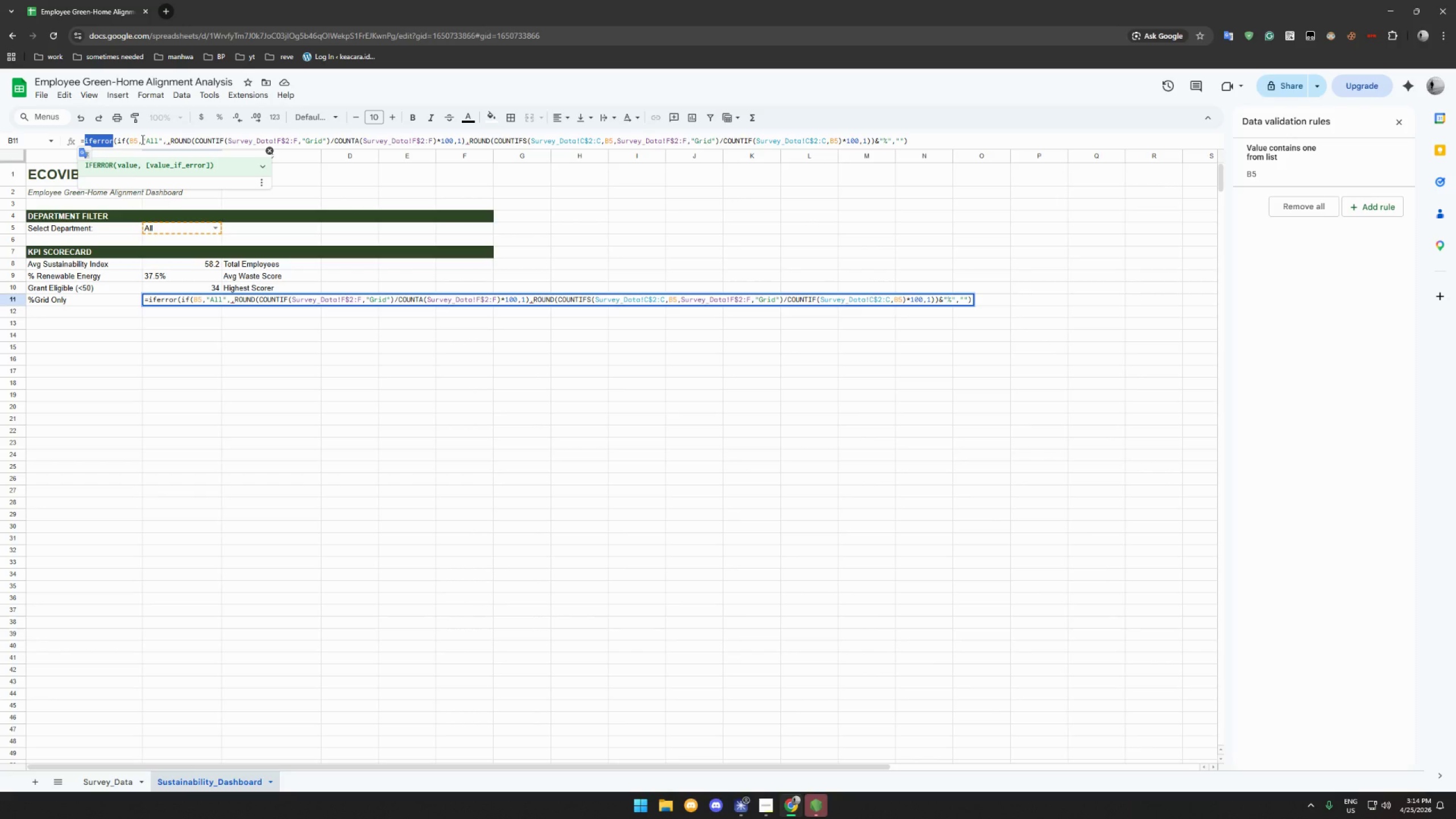 
type(IFERROR)
 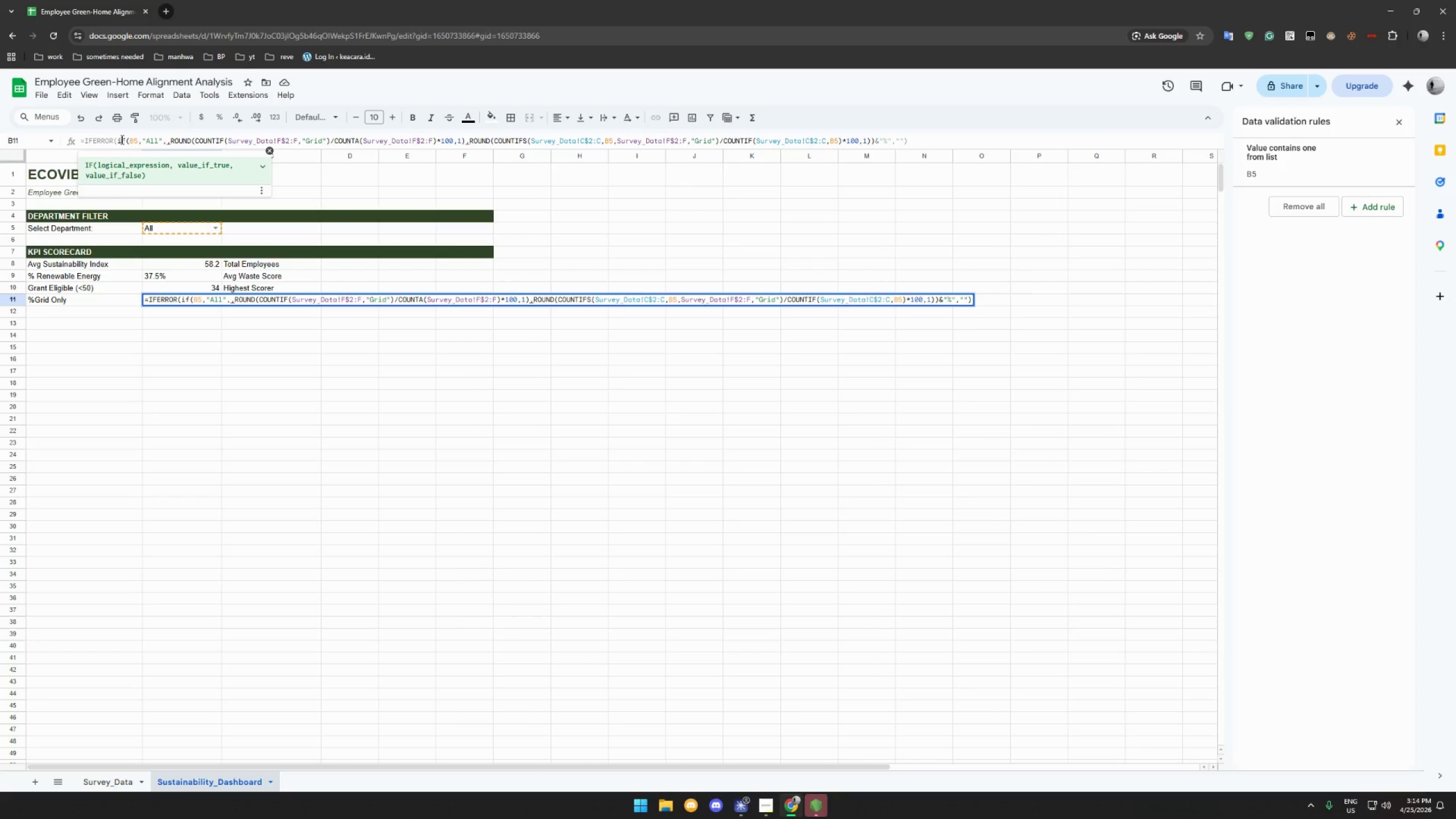 
left_click_drag(start_coordinate=[125, 140], to_coordinate=[117, 141])
 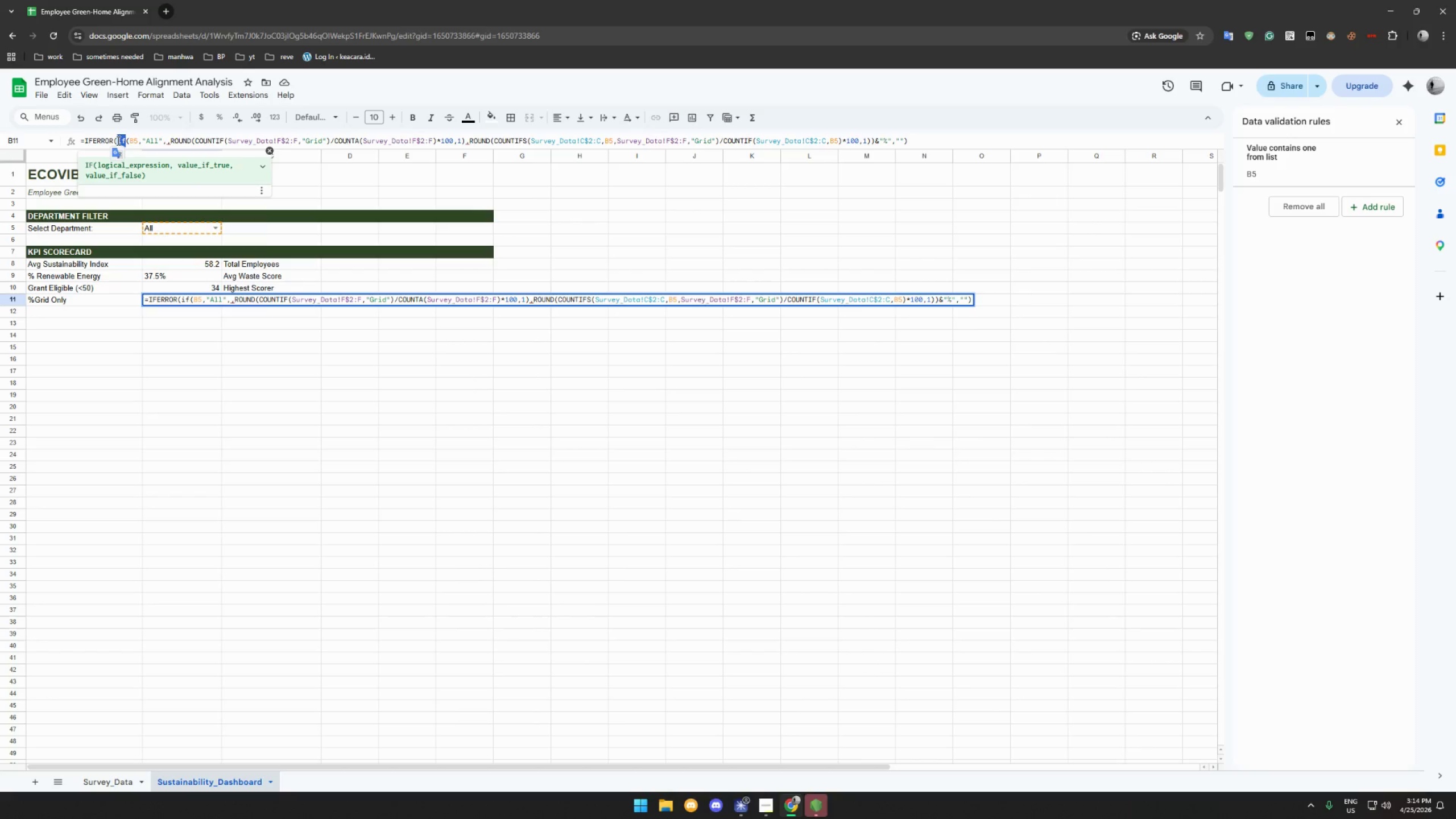 
type(IF)
 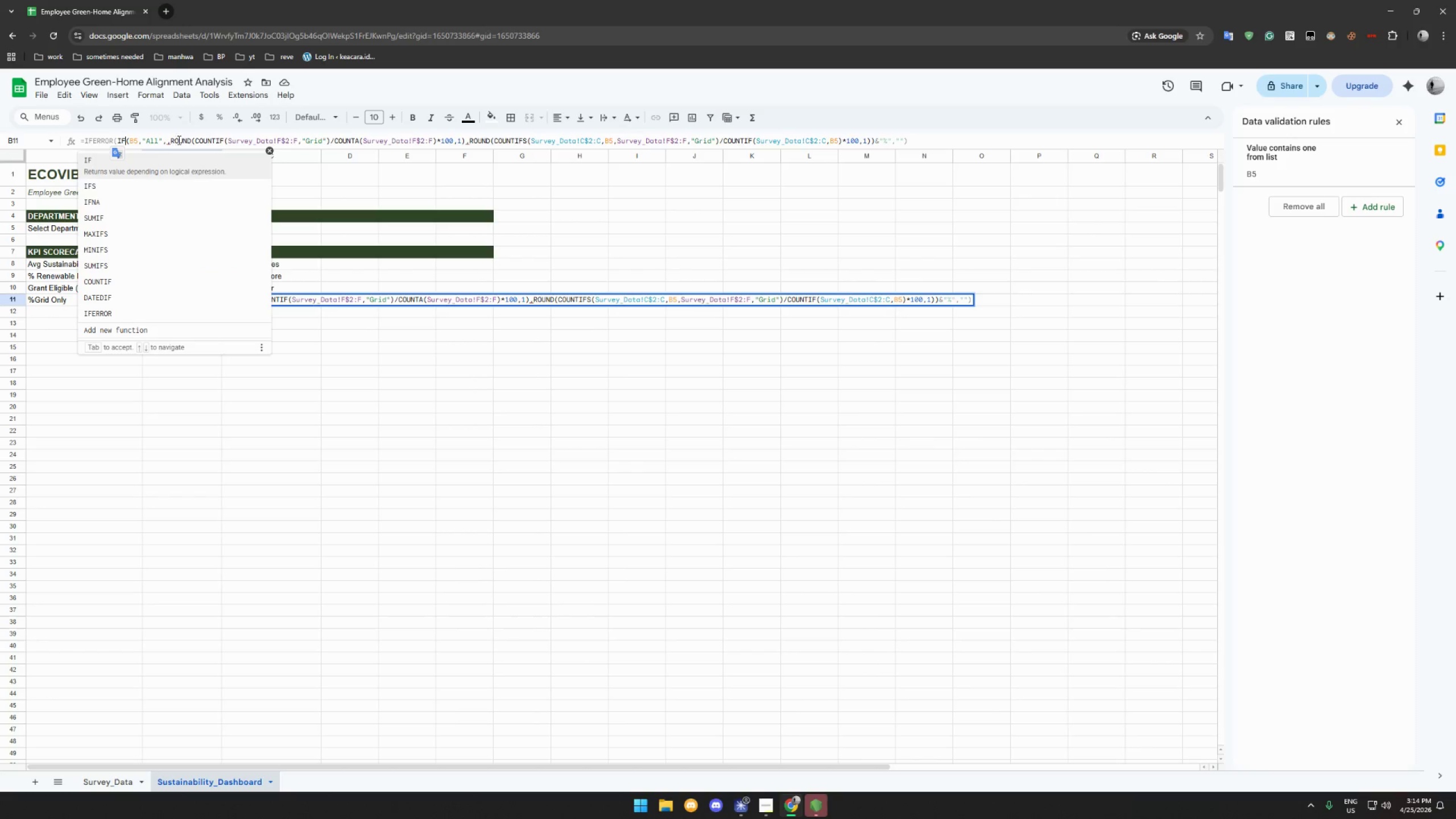 
left_click([171, 141])
 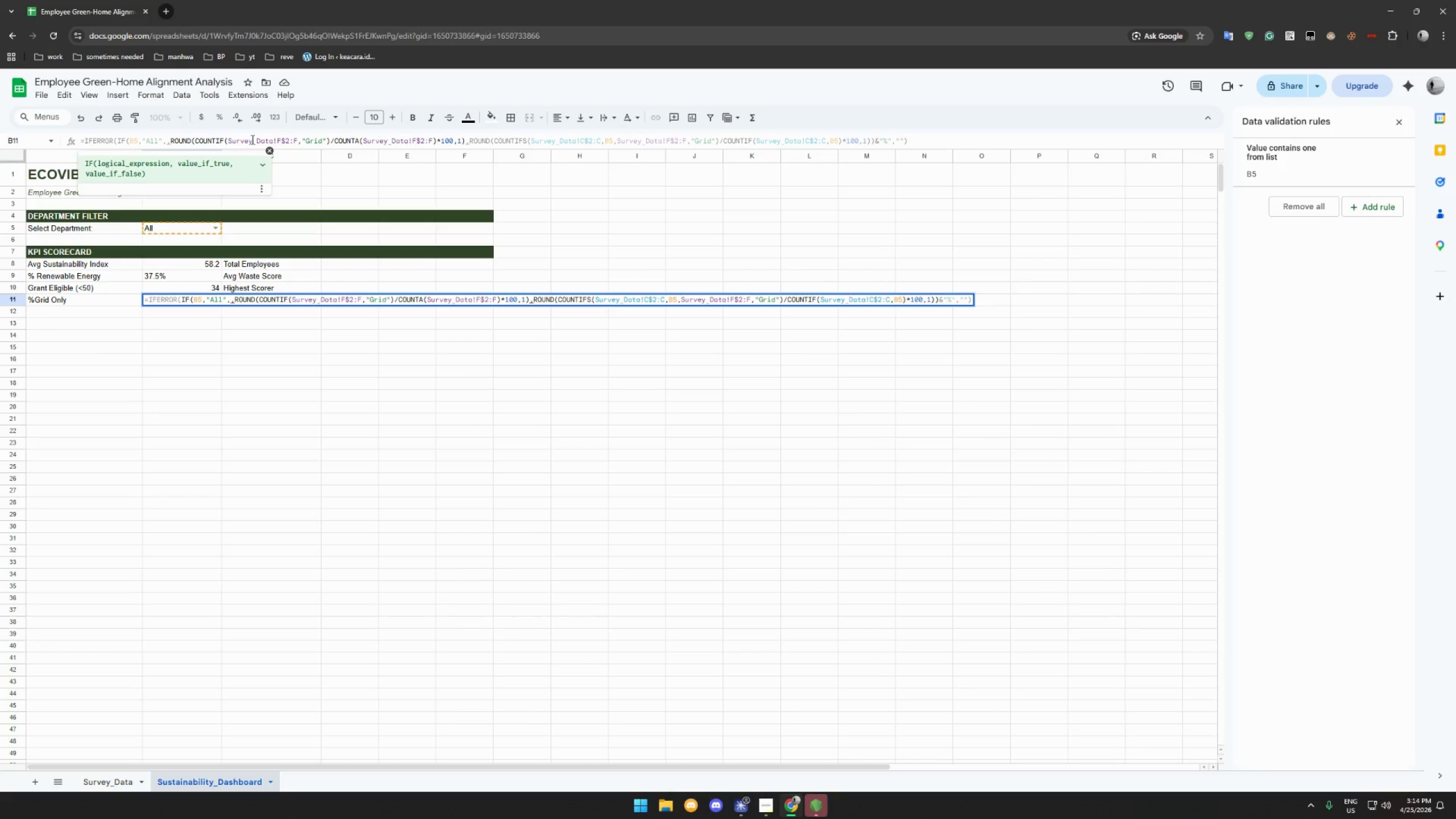 
key(Backspace)
 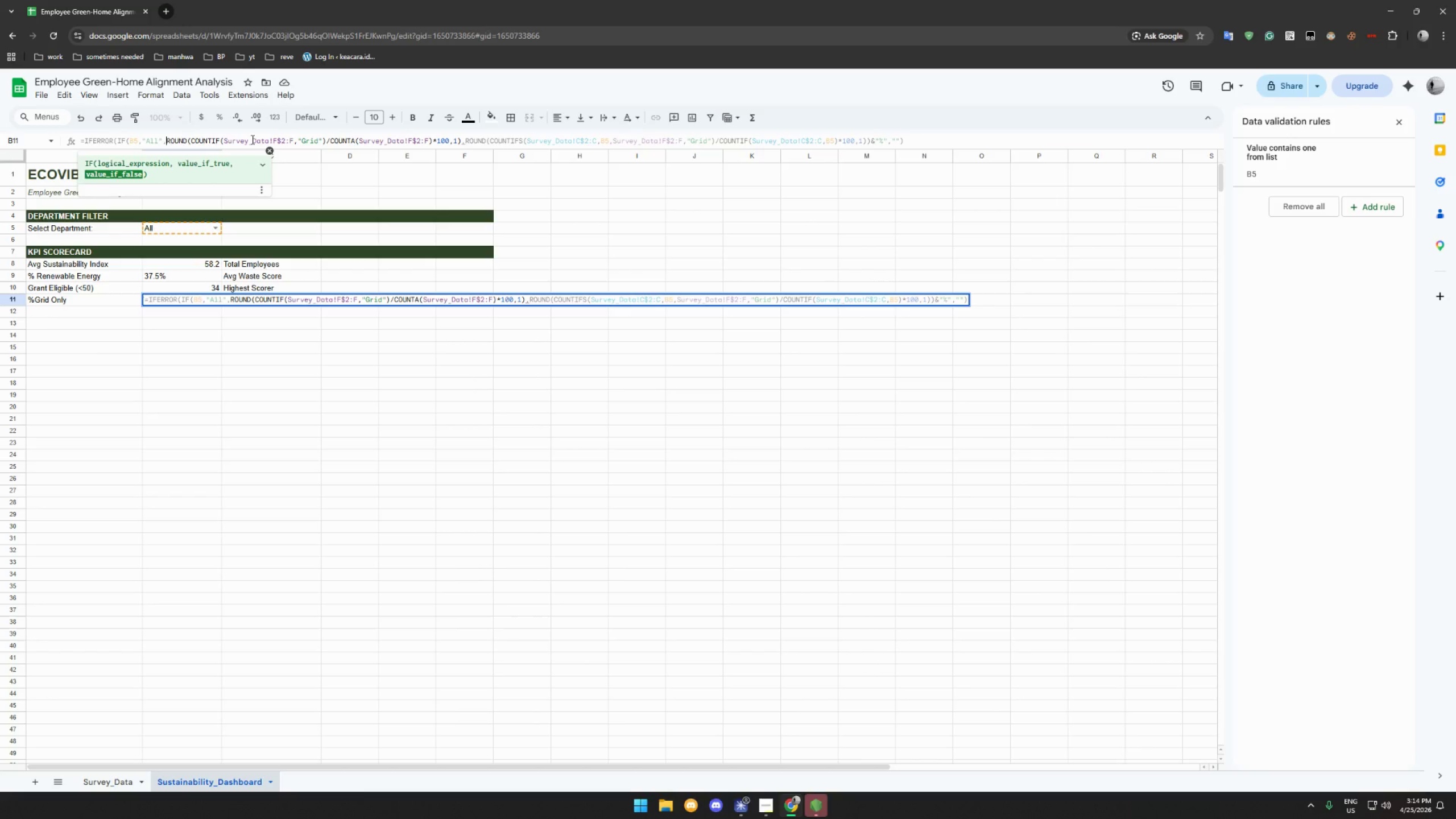 
left_click([325, 327])
 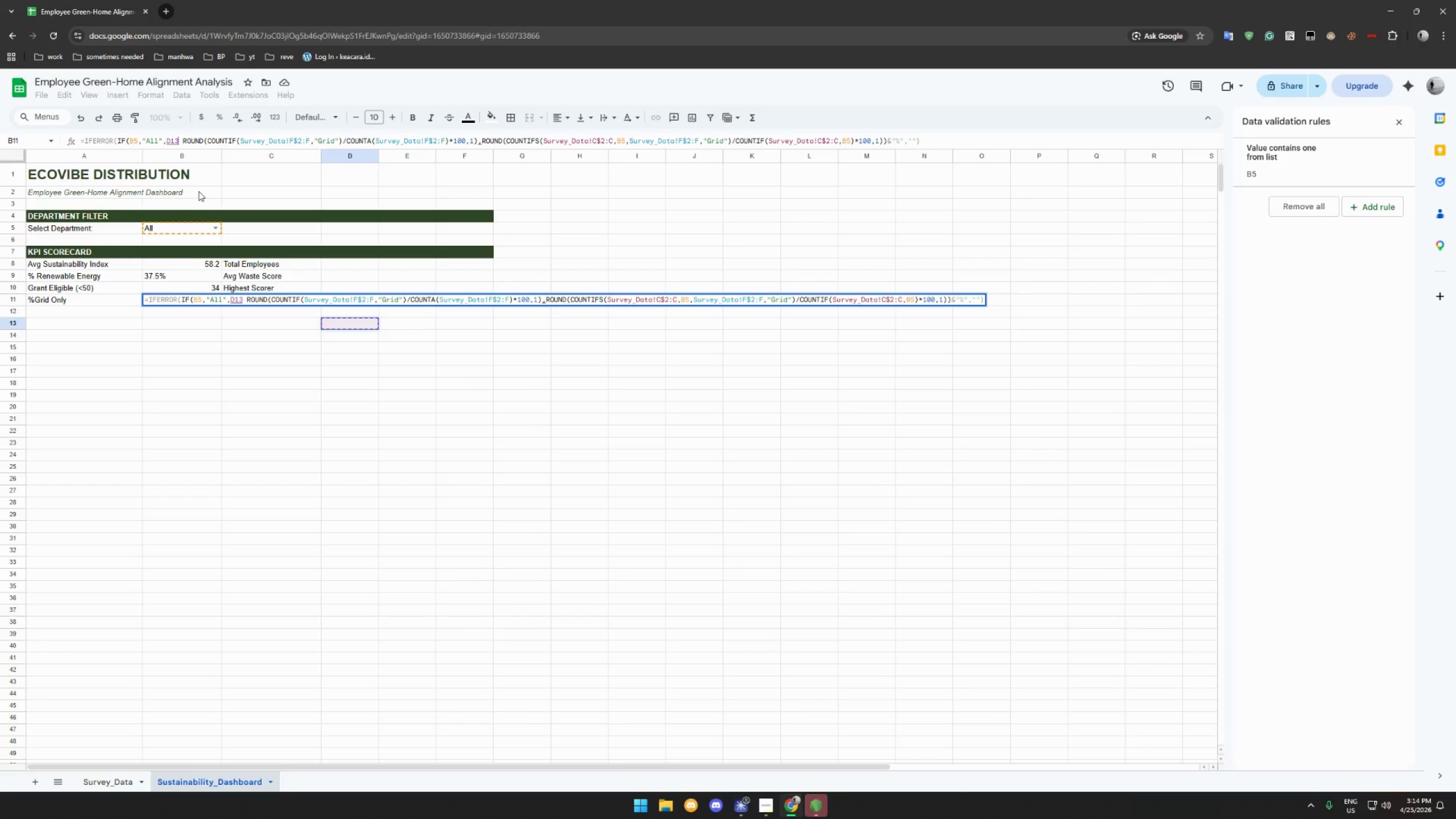 
key(Control+Z)
 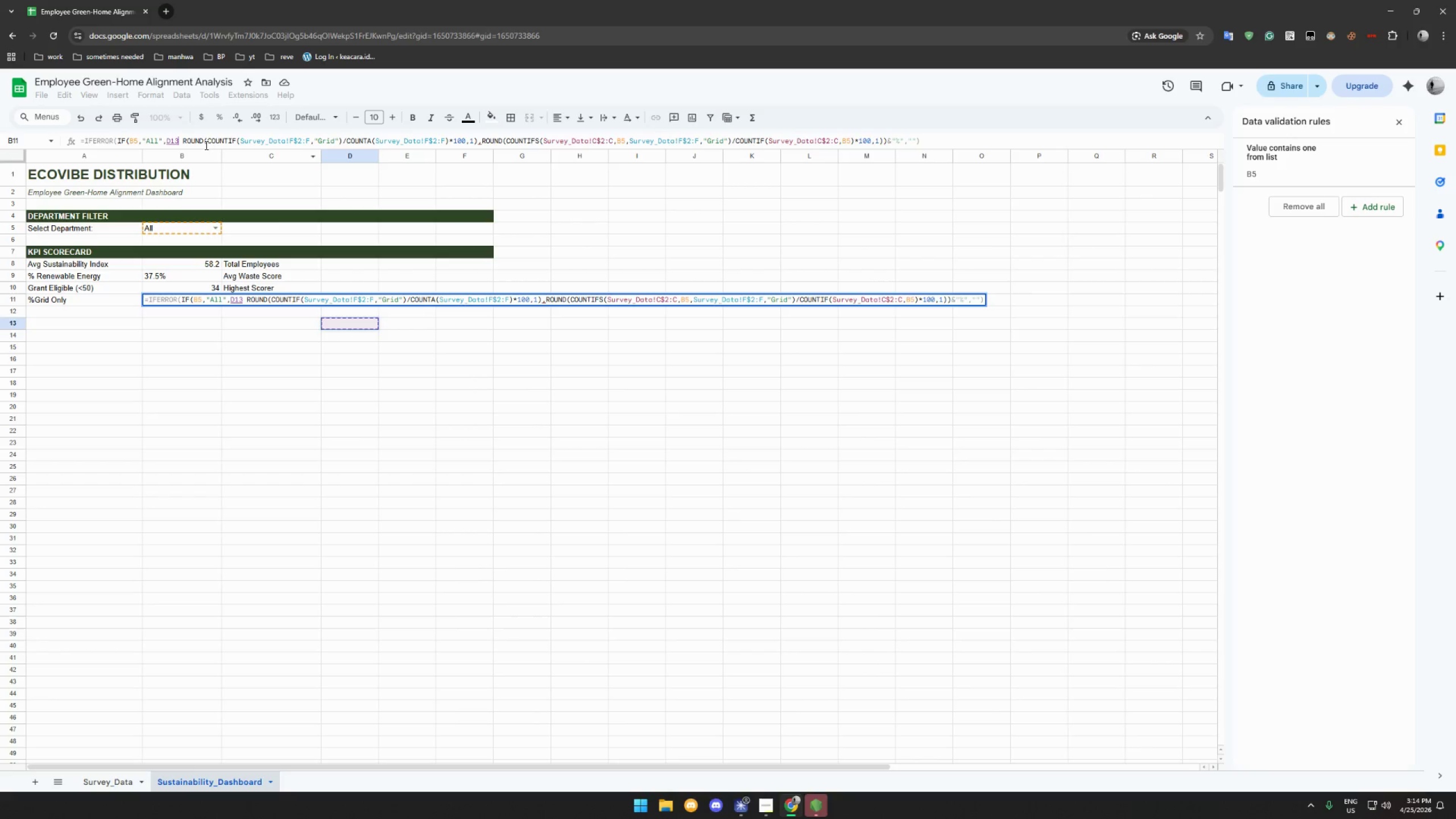 
key(Backspace)
 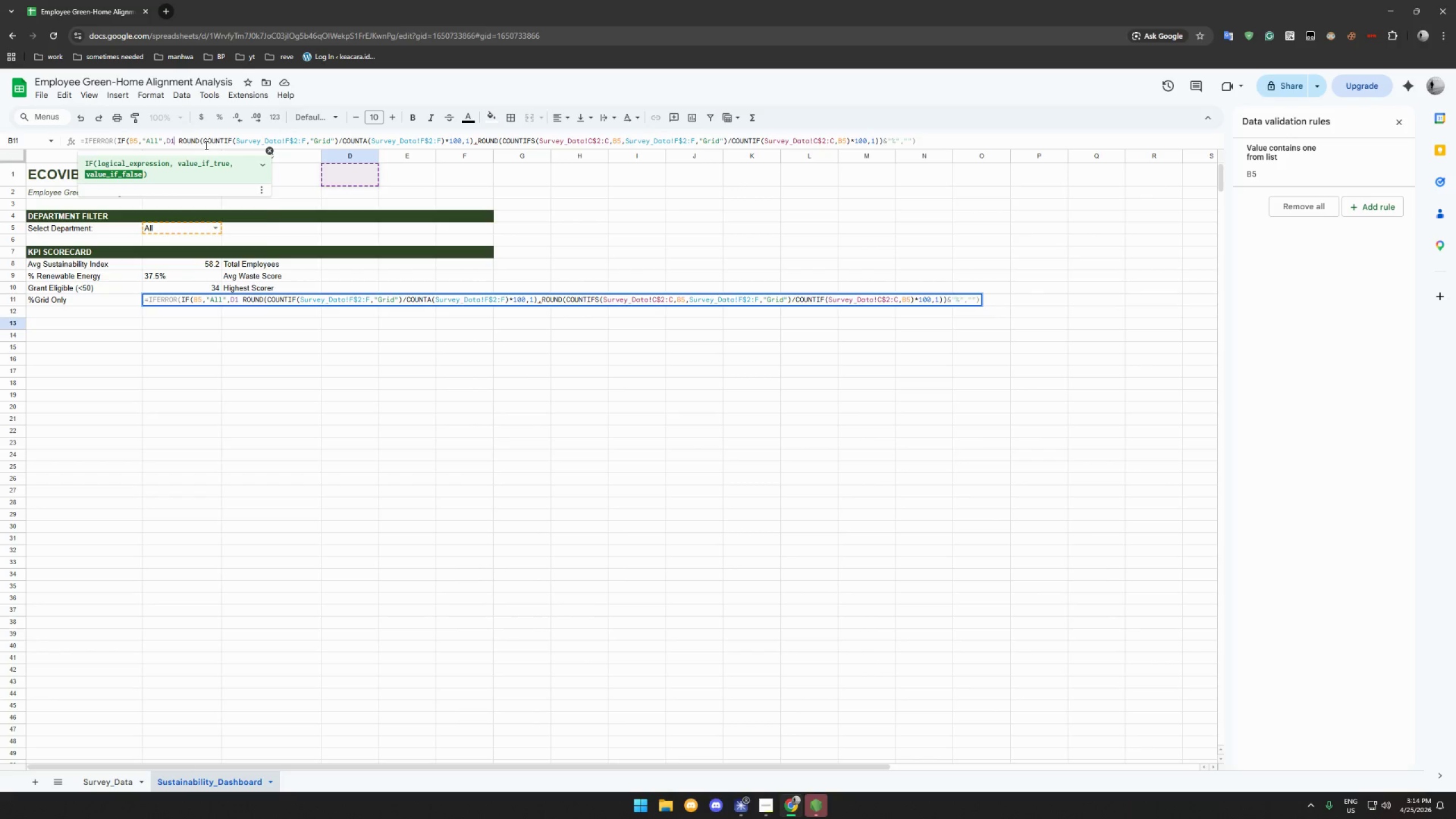 
key(Backspace)
 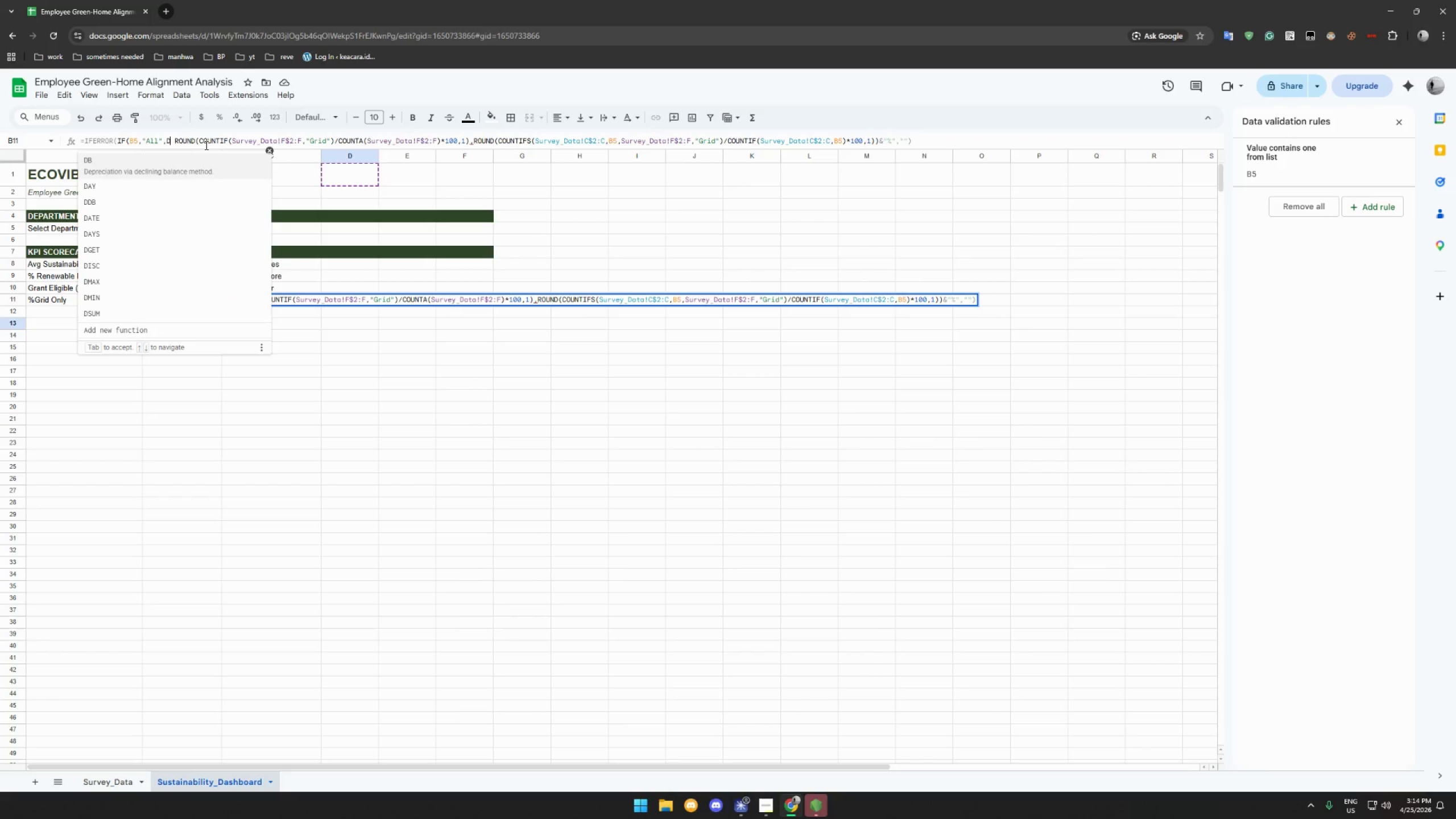 
key(Backspace)
 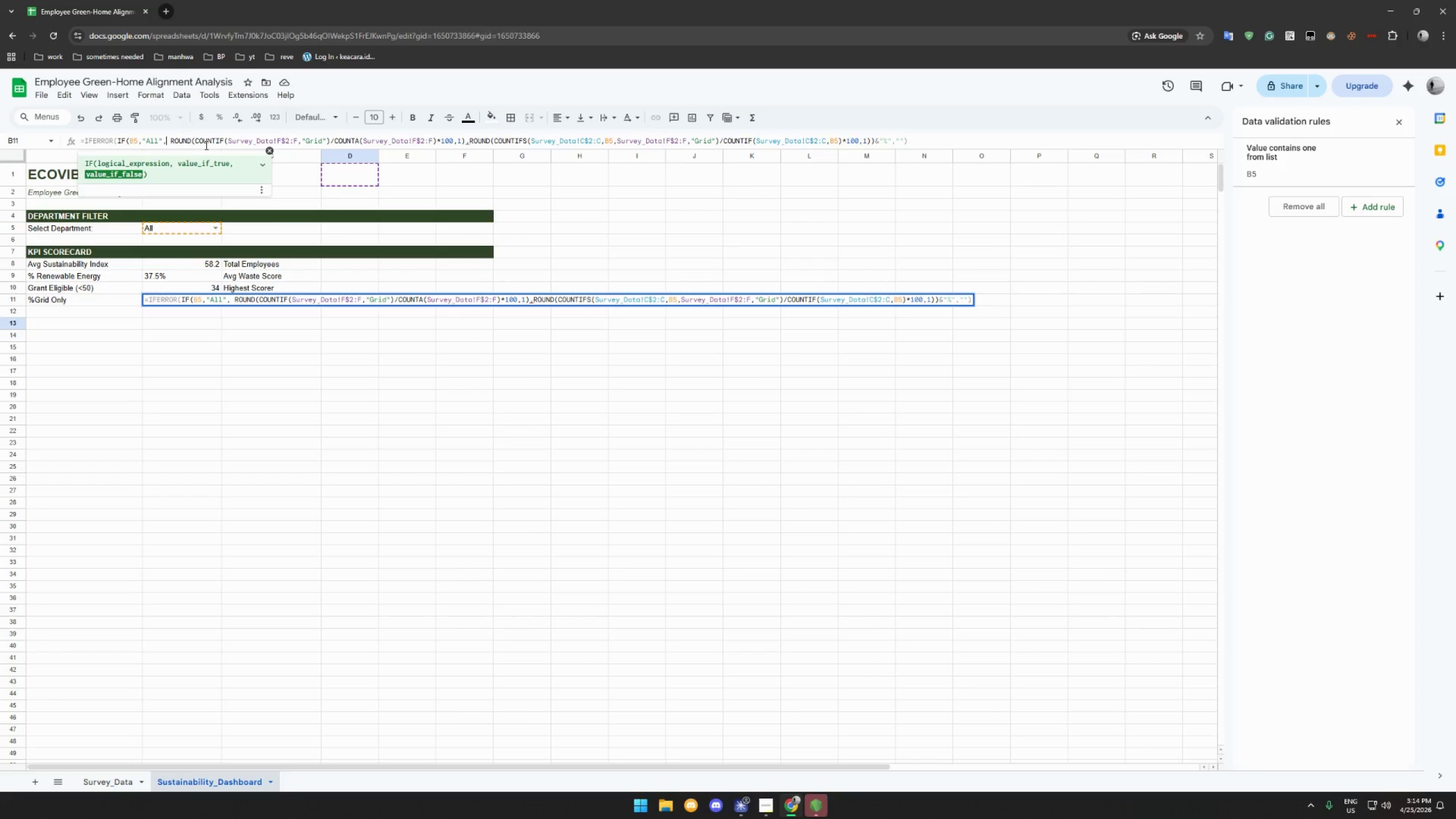 
key(ArrowRight)
 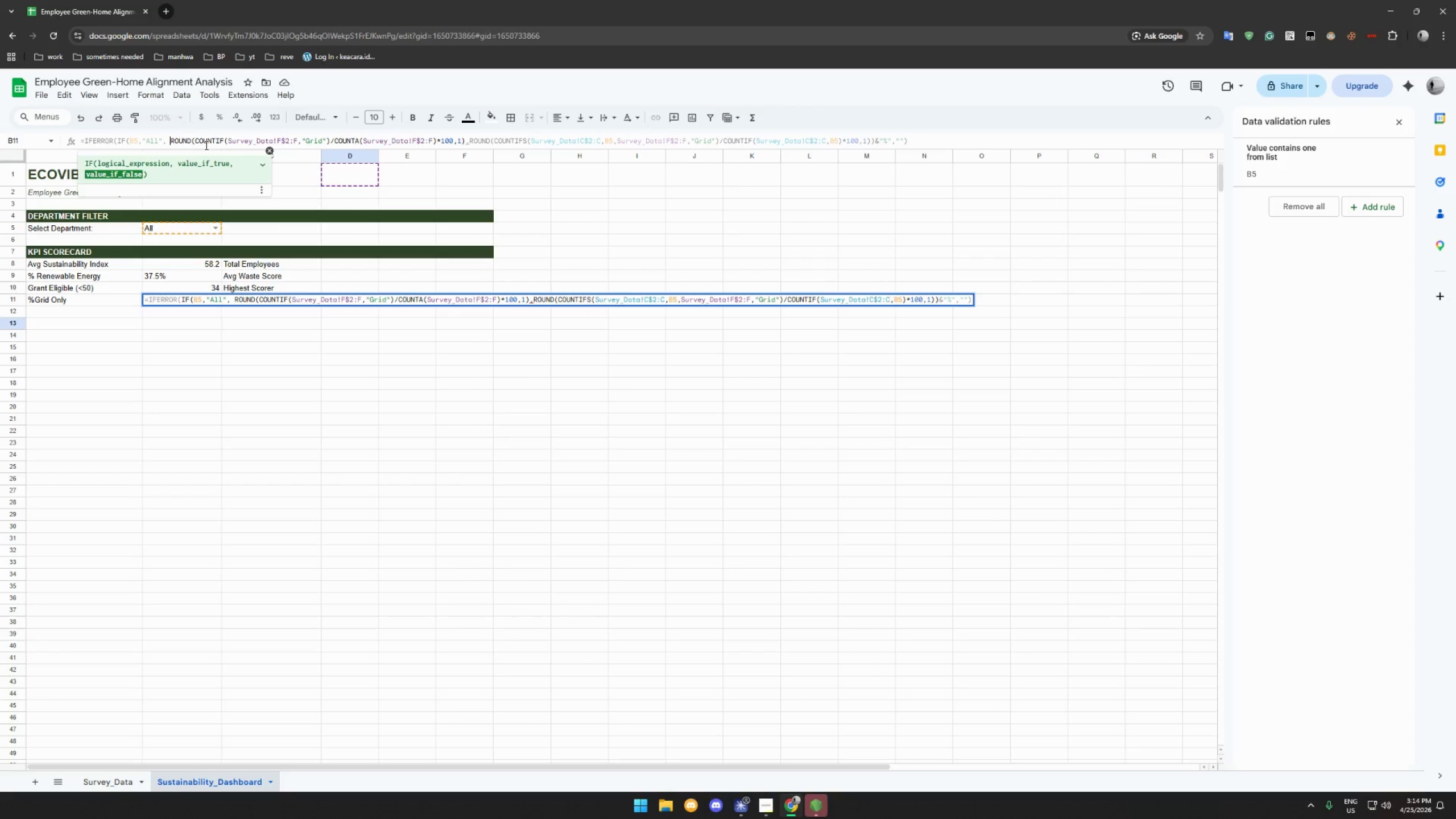 
key(Backspace)
 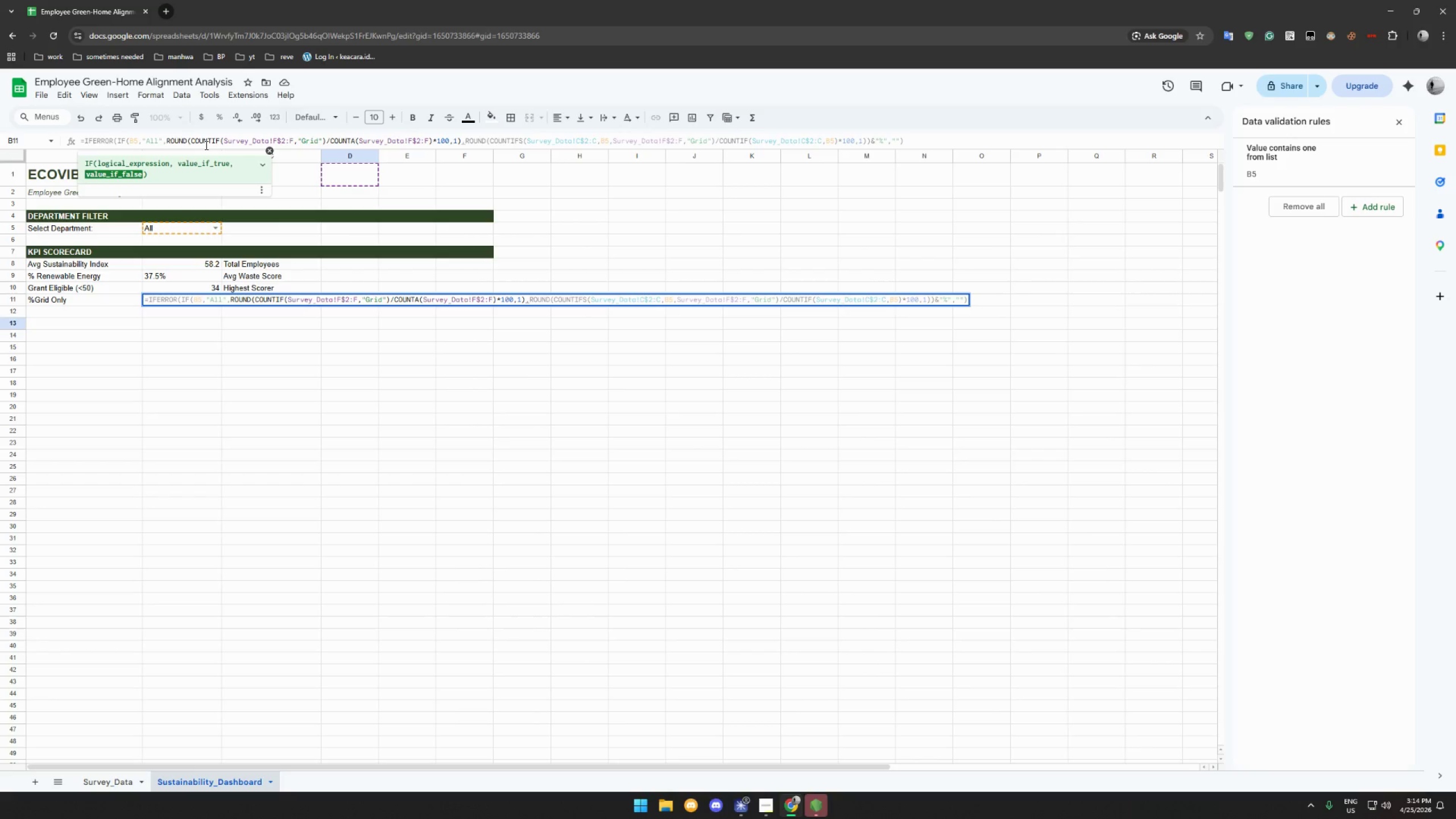 
key(Escape)
 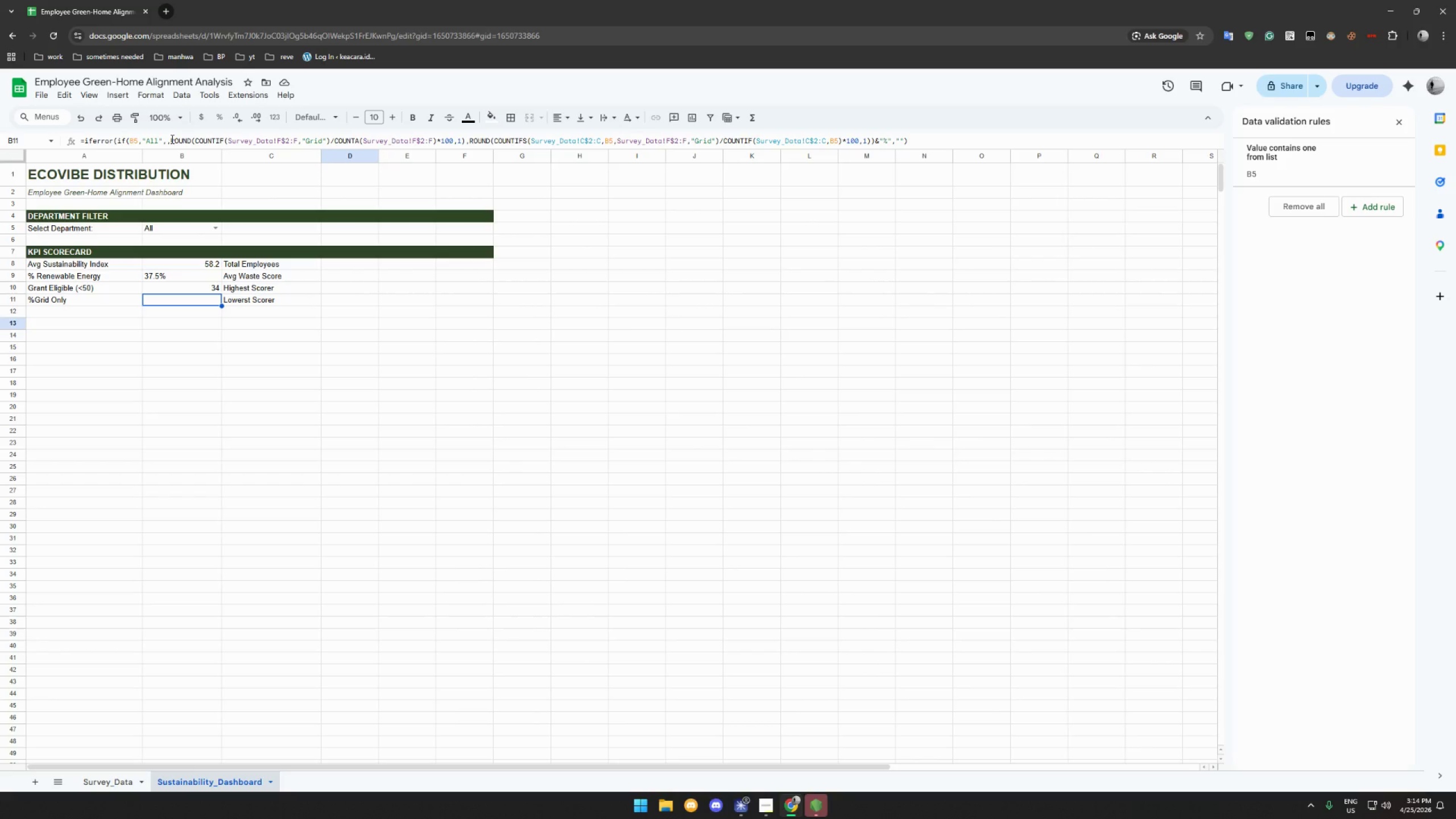 
left_click([171, 139])
 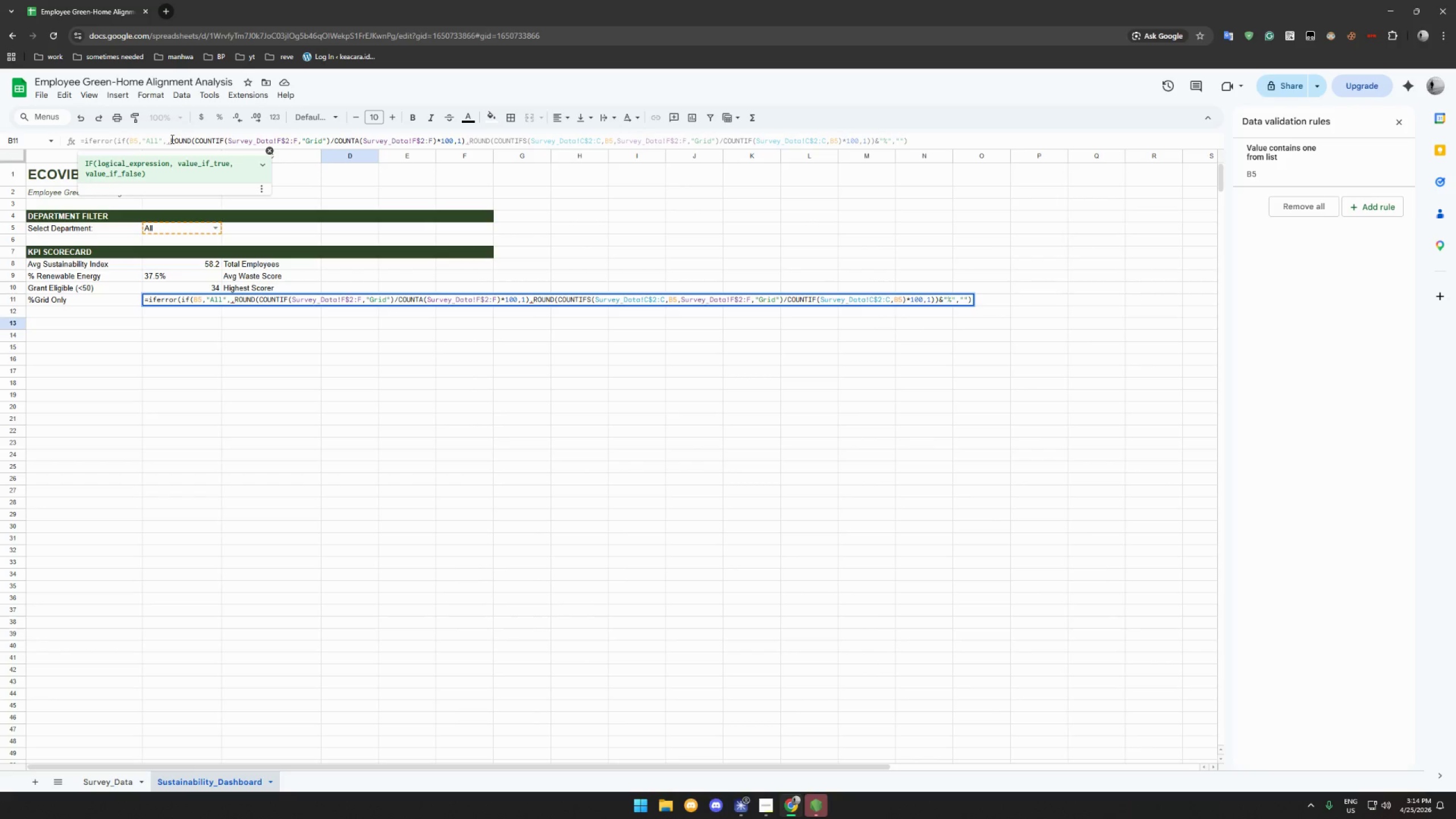 
key(Backspace)
 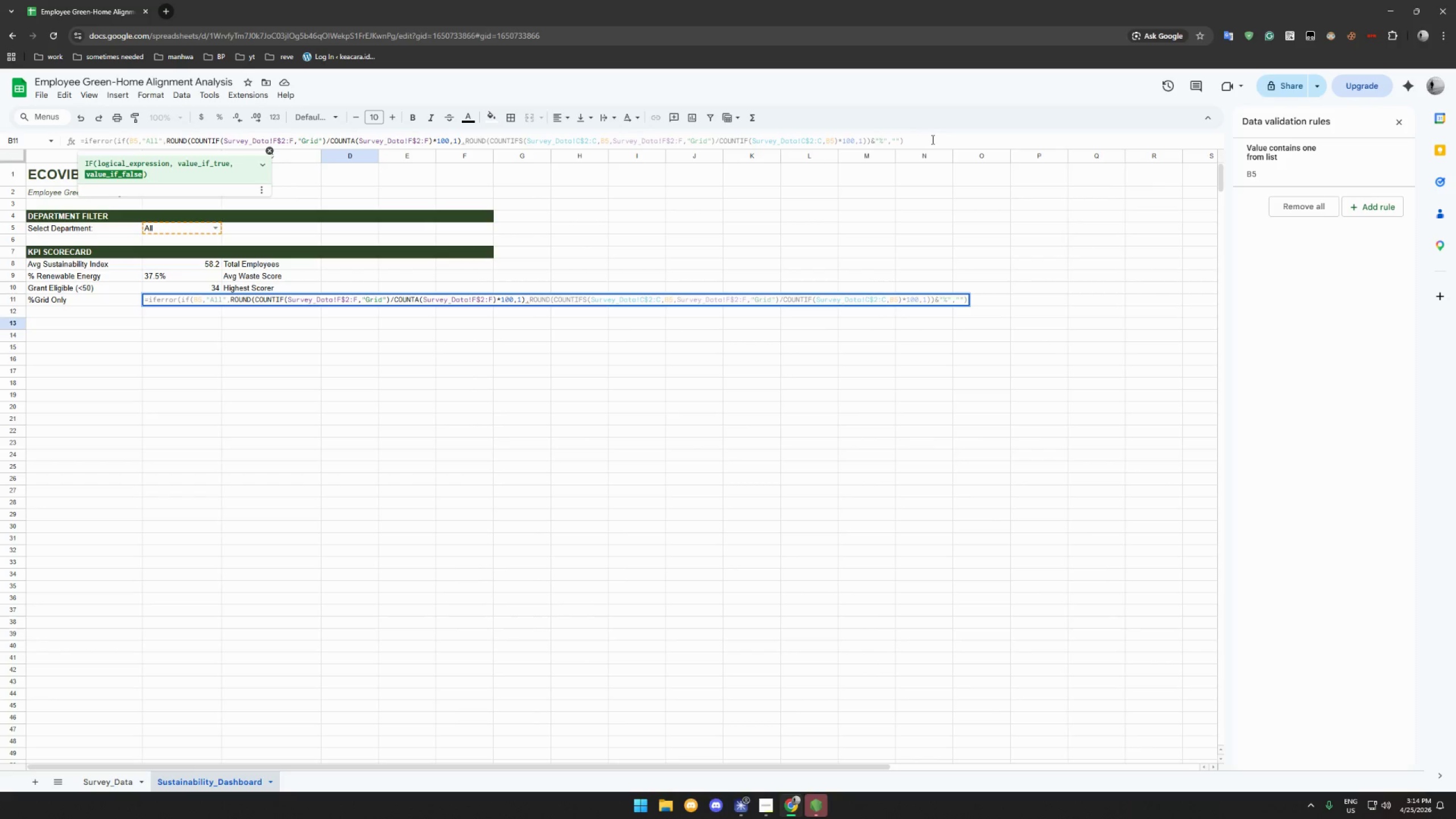 
left_click([939, 140])
 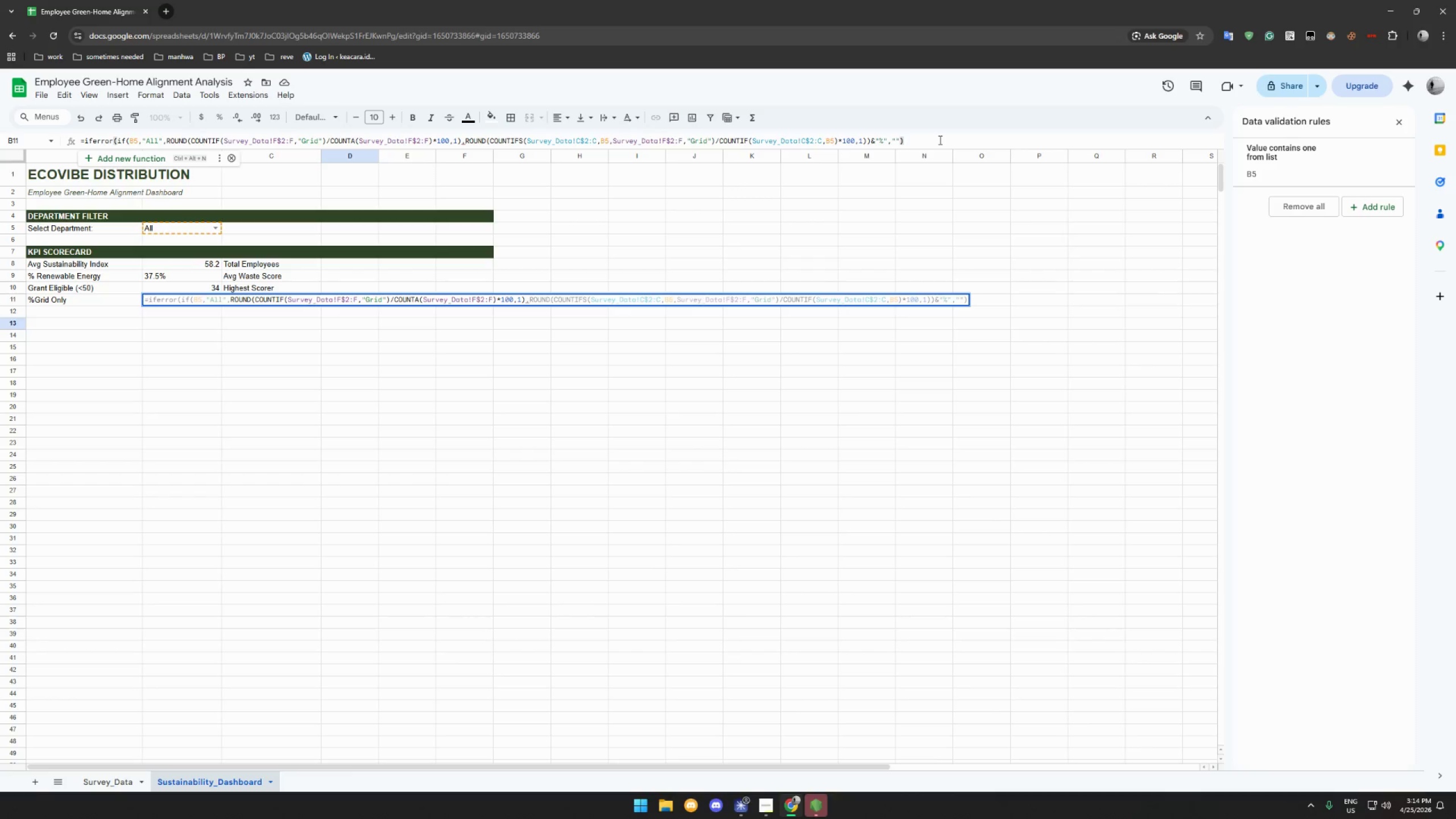 
key(Enter)
 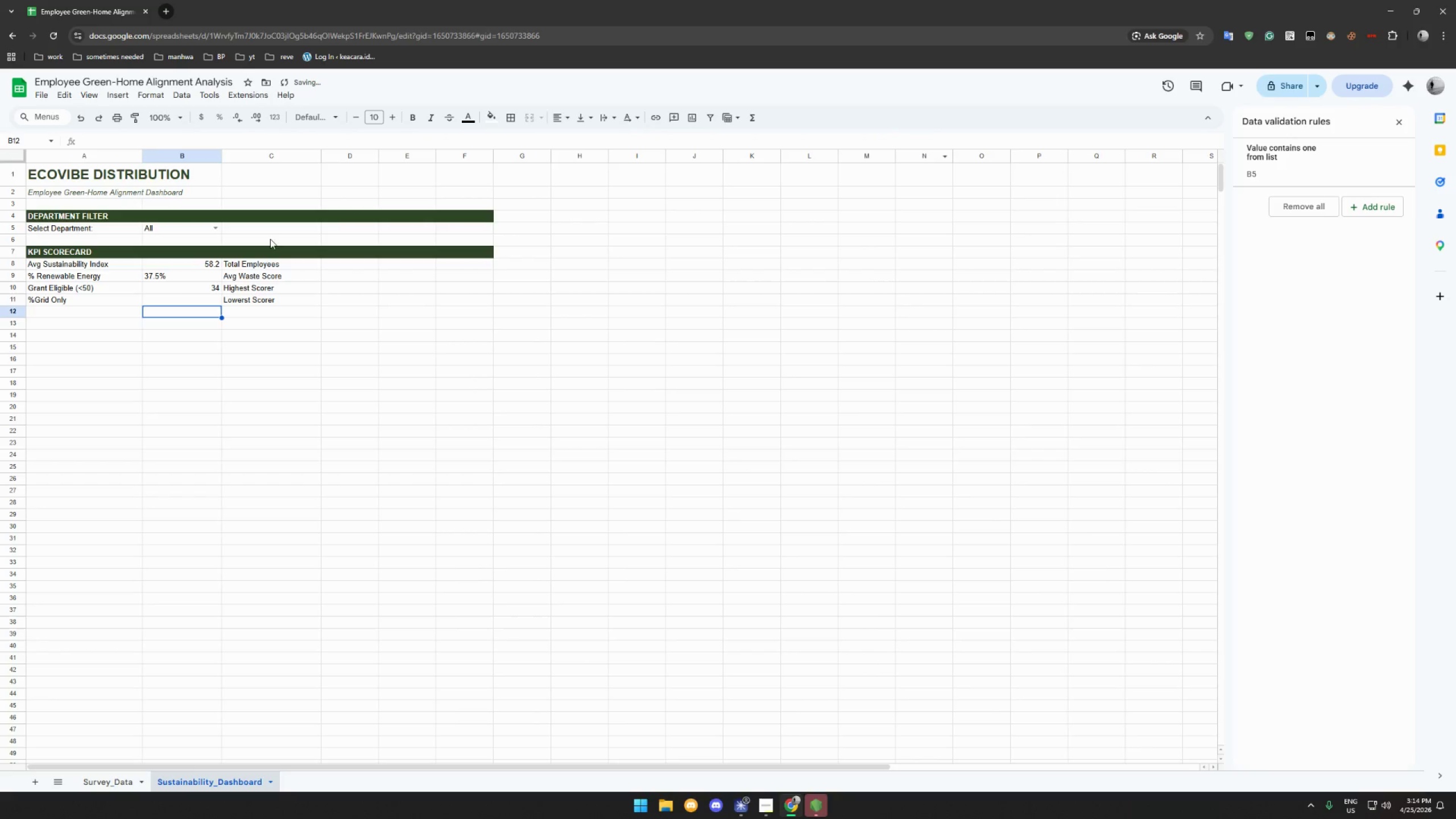 
left_click([196, 303])
 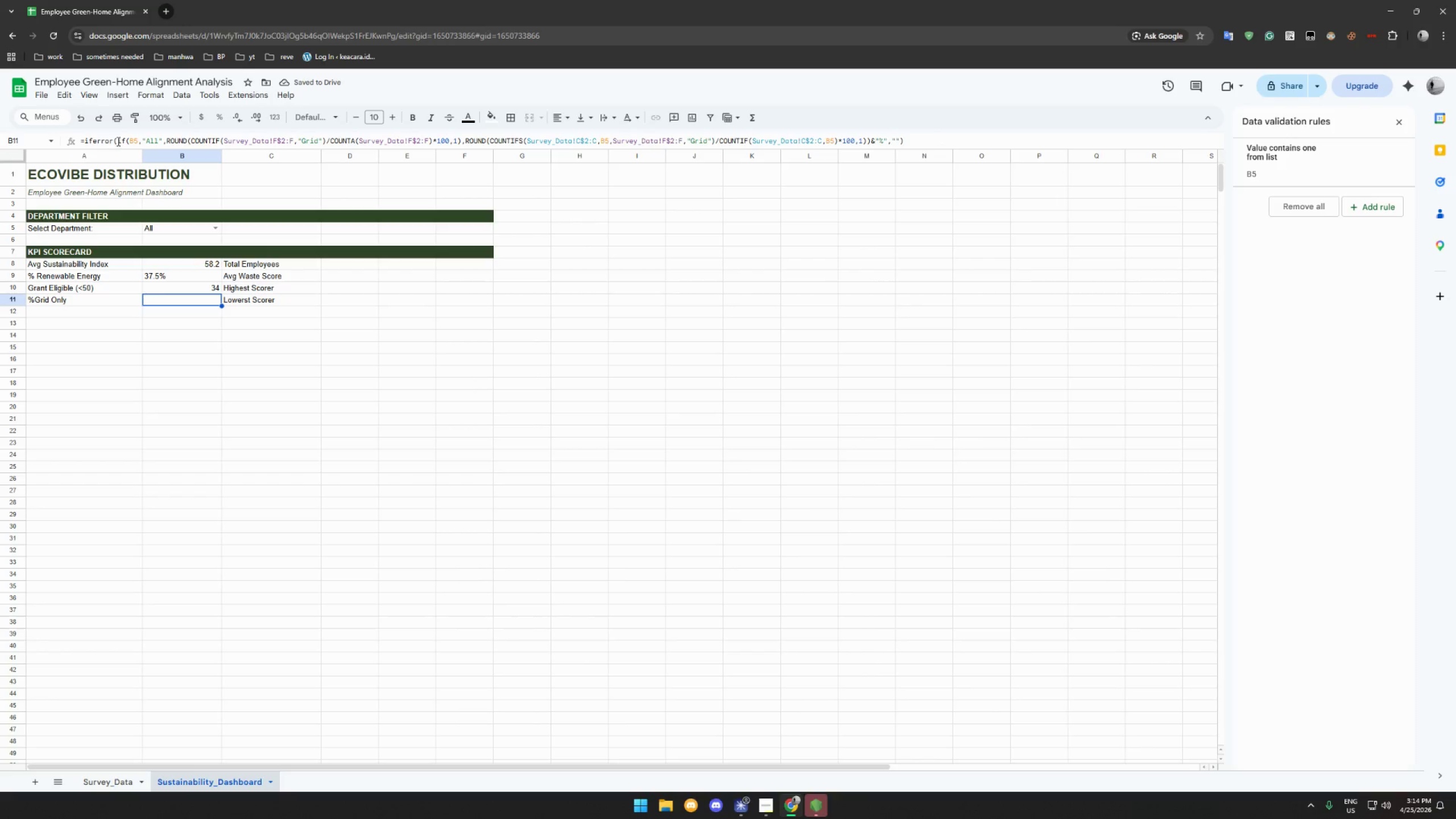 
left_click_drag(start_coordinate=[114, 139], to_coordinate=[86, 142])
 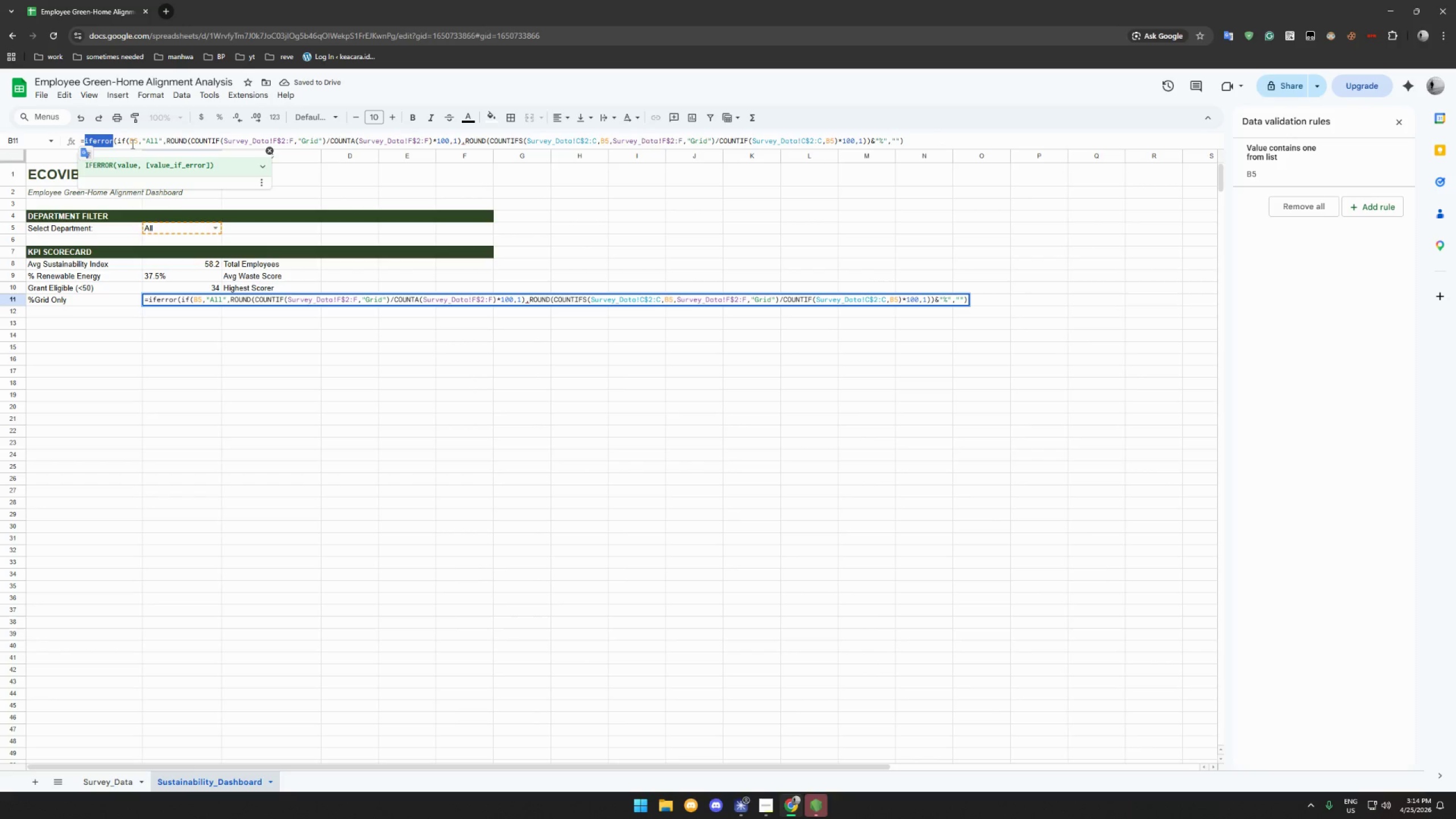 
type(IFERROR)
 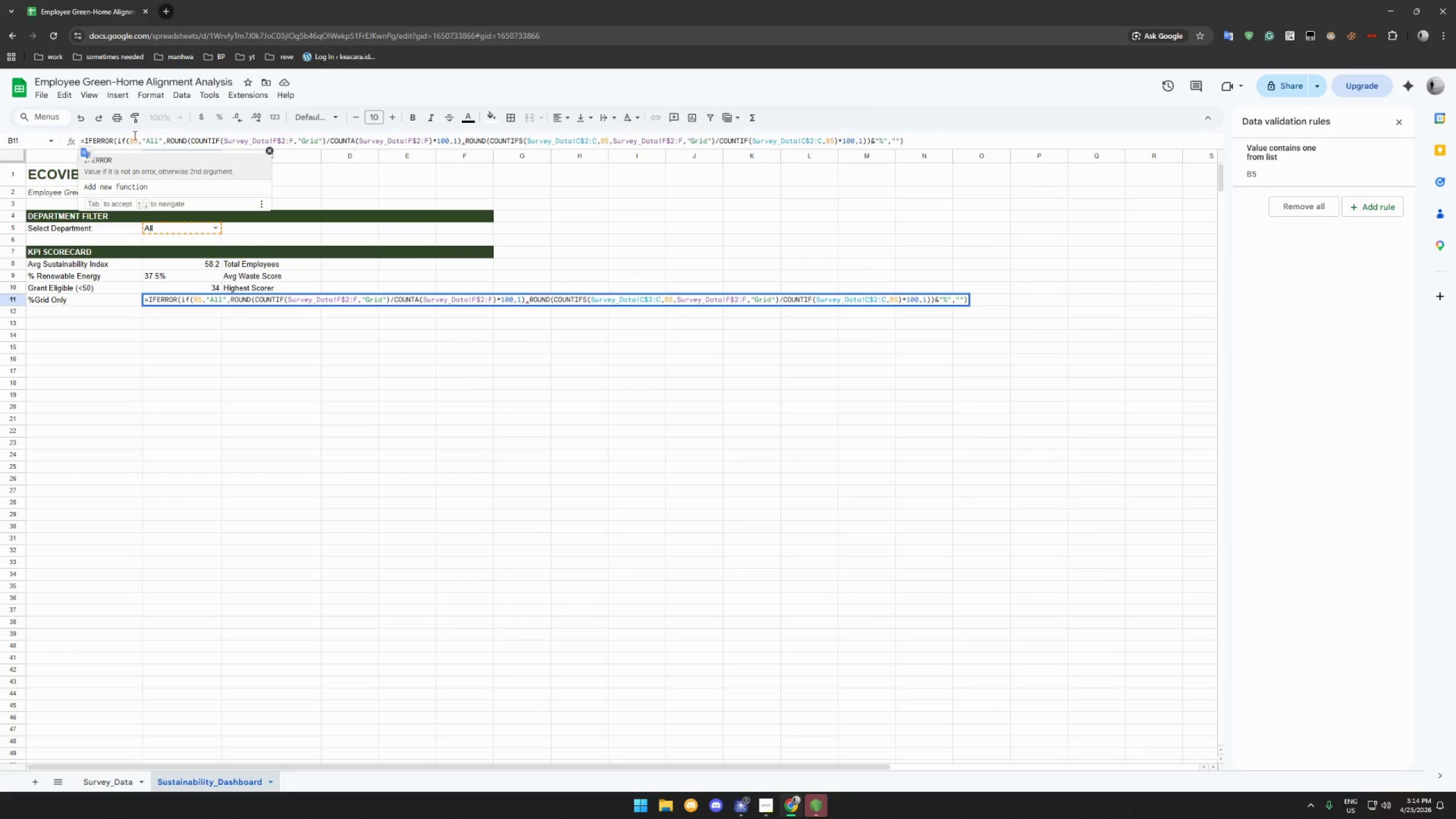 
left_click_drag(start_coordinate=[124, 139], to_coordinate=[116, 140])
 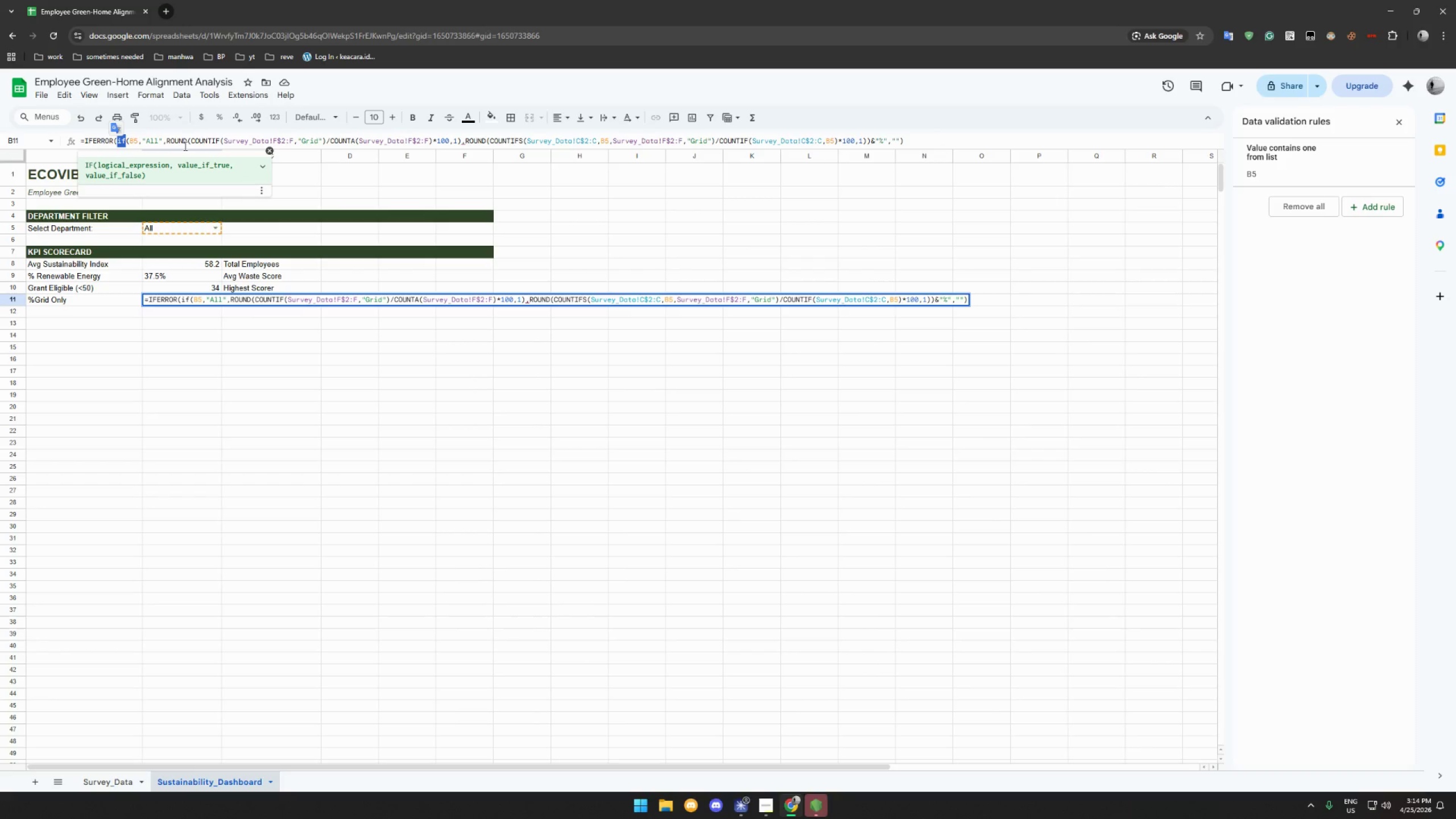 
type(IF)
 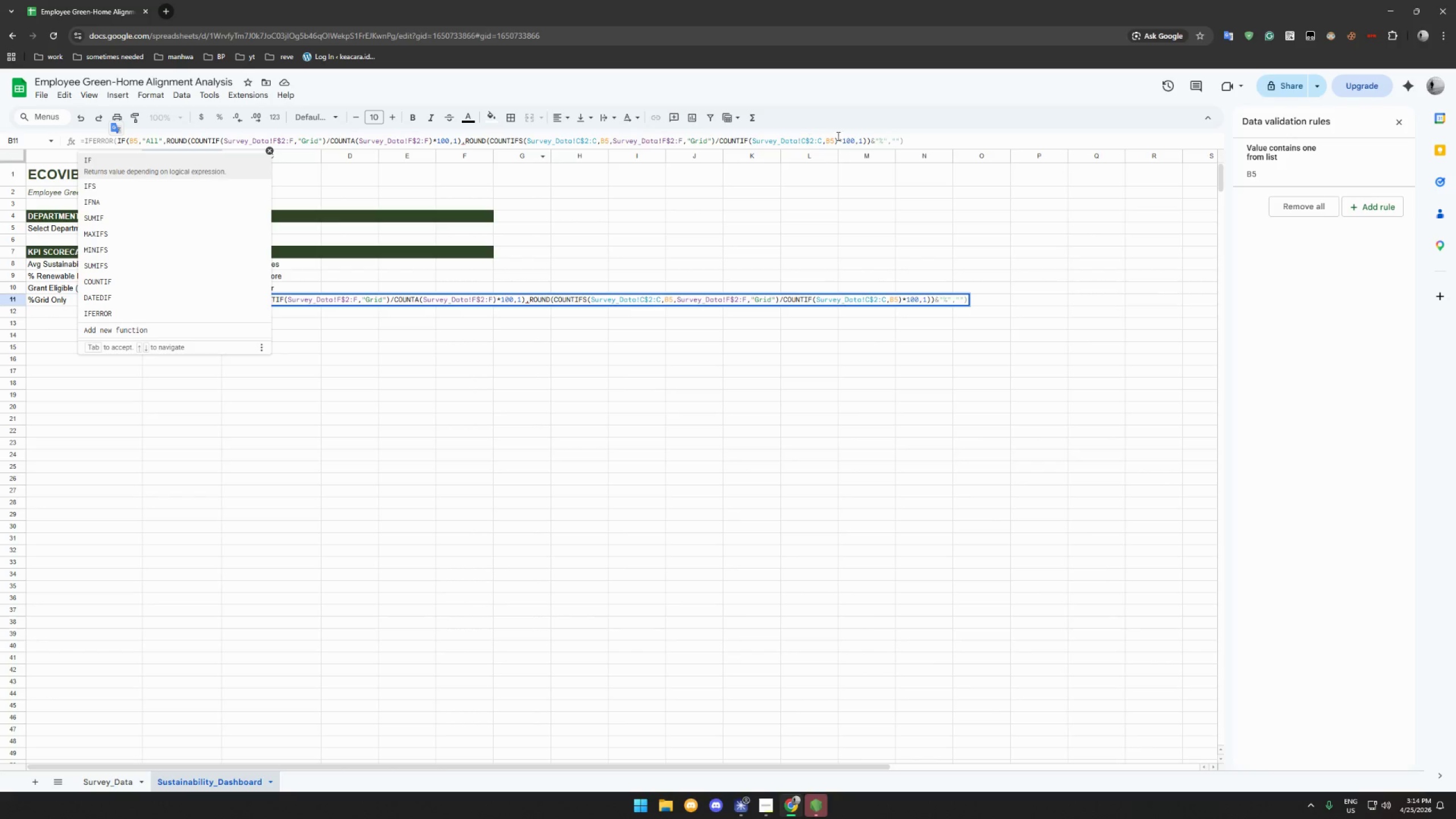 
left_click([963, 136])
 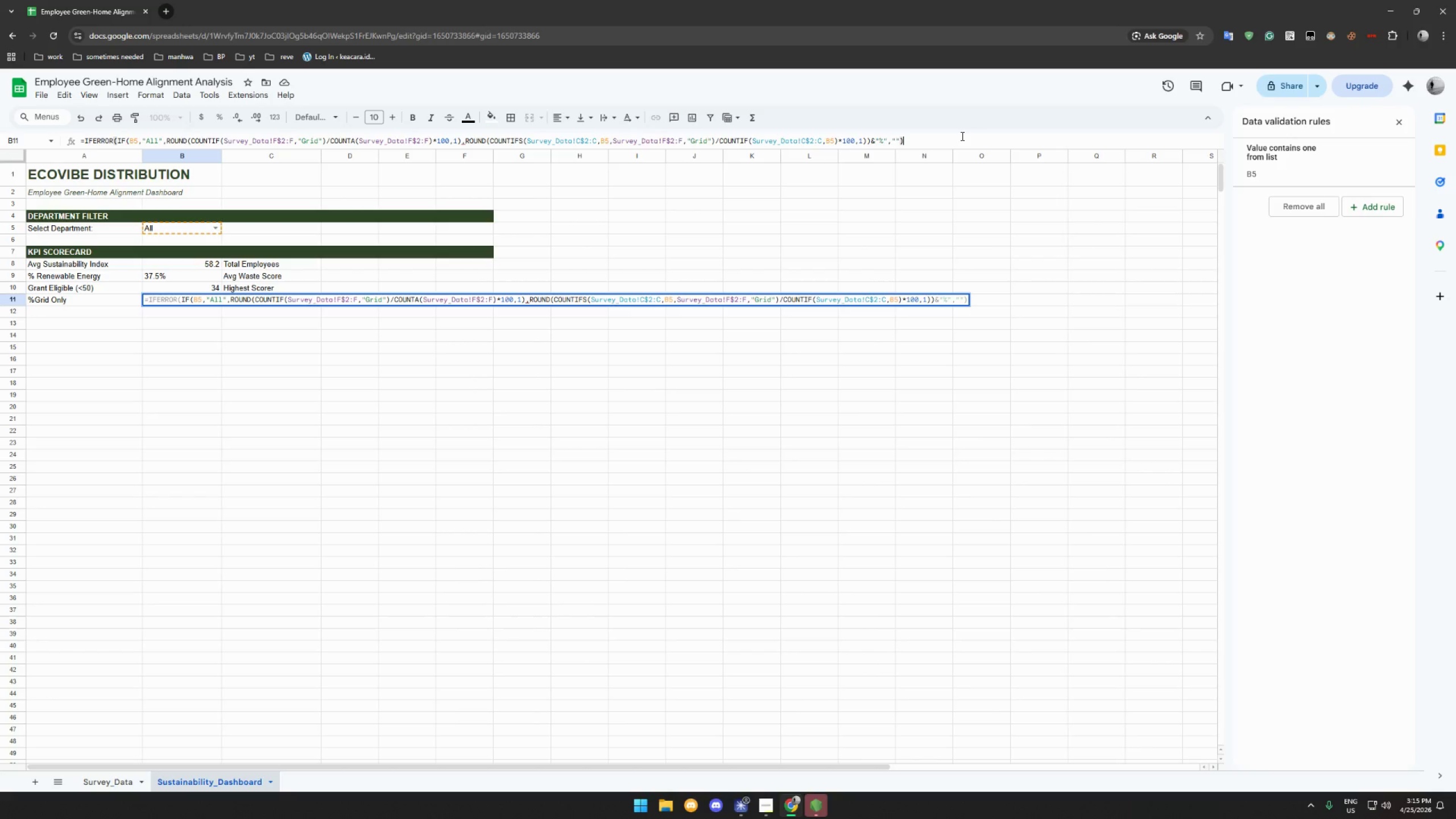 
wait(21.38)
 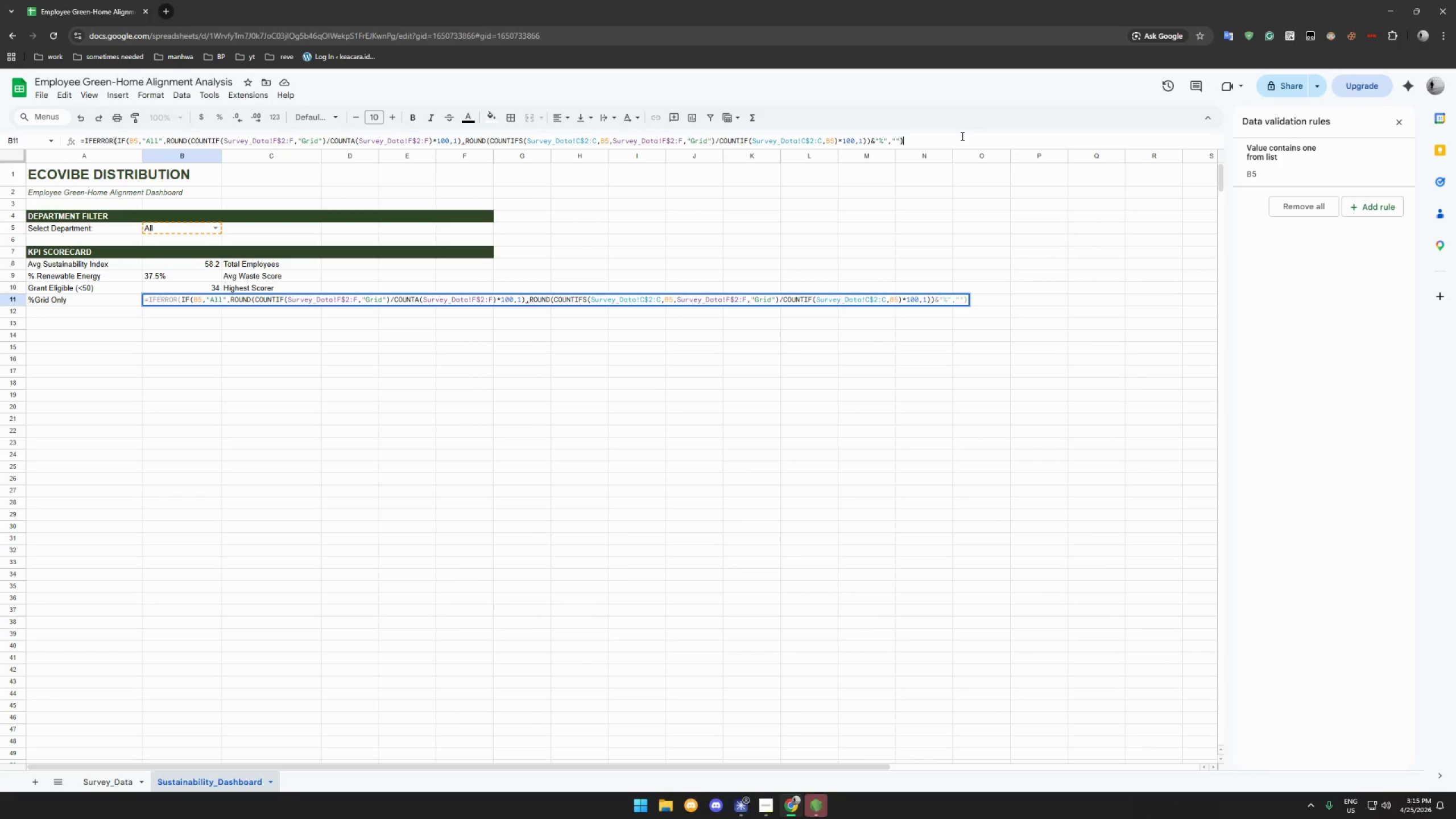 
left_click([355, 140])
 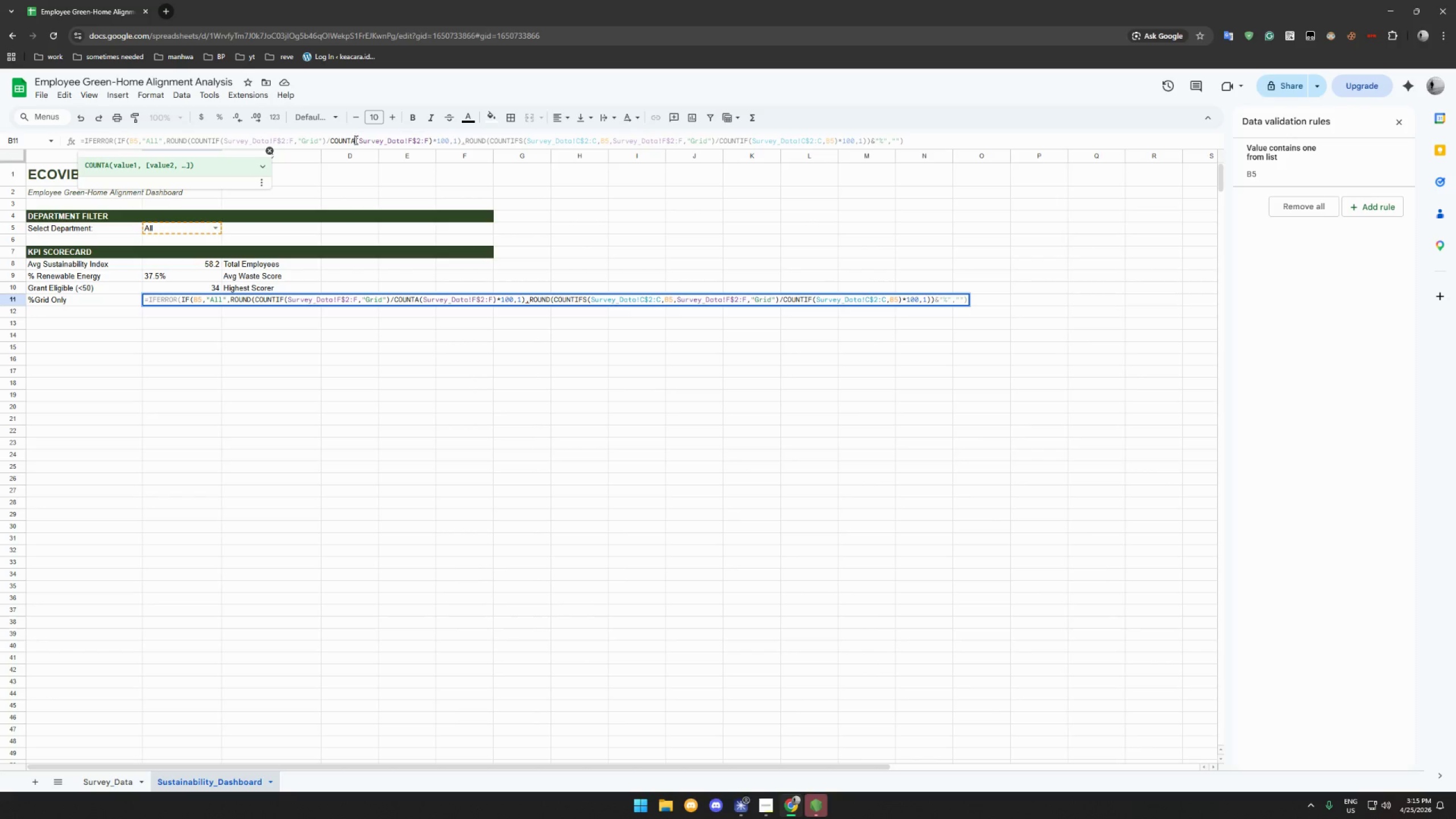 
wait(8.41)
 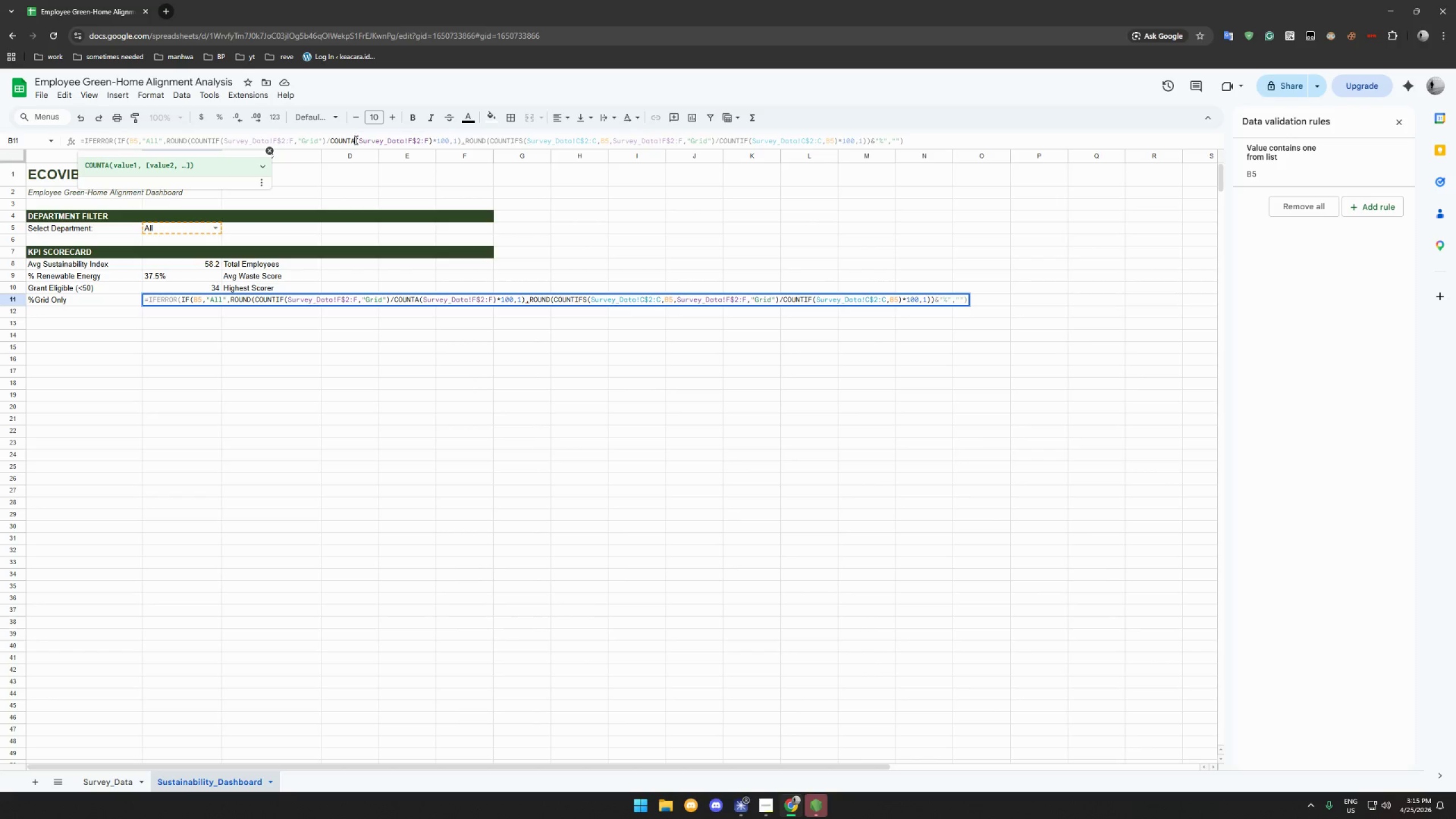 
left_click([430, 140])
 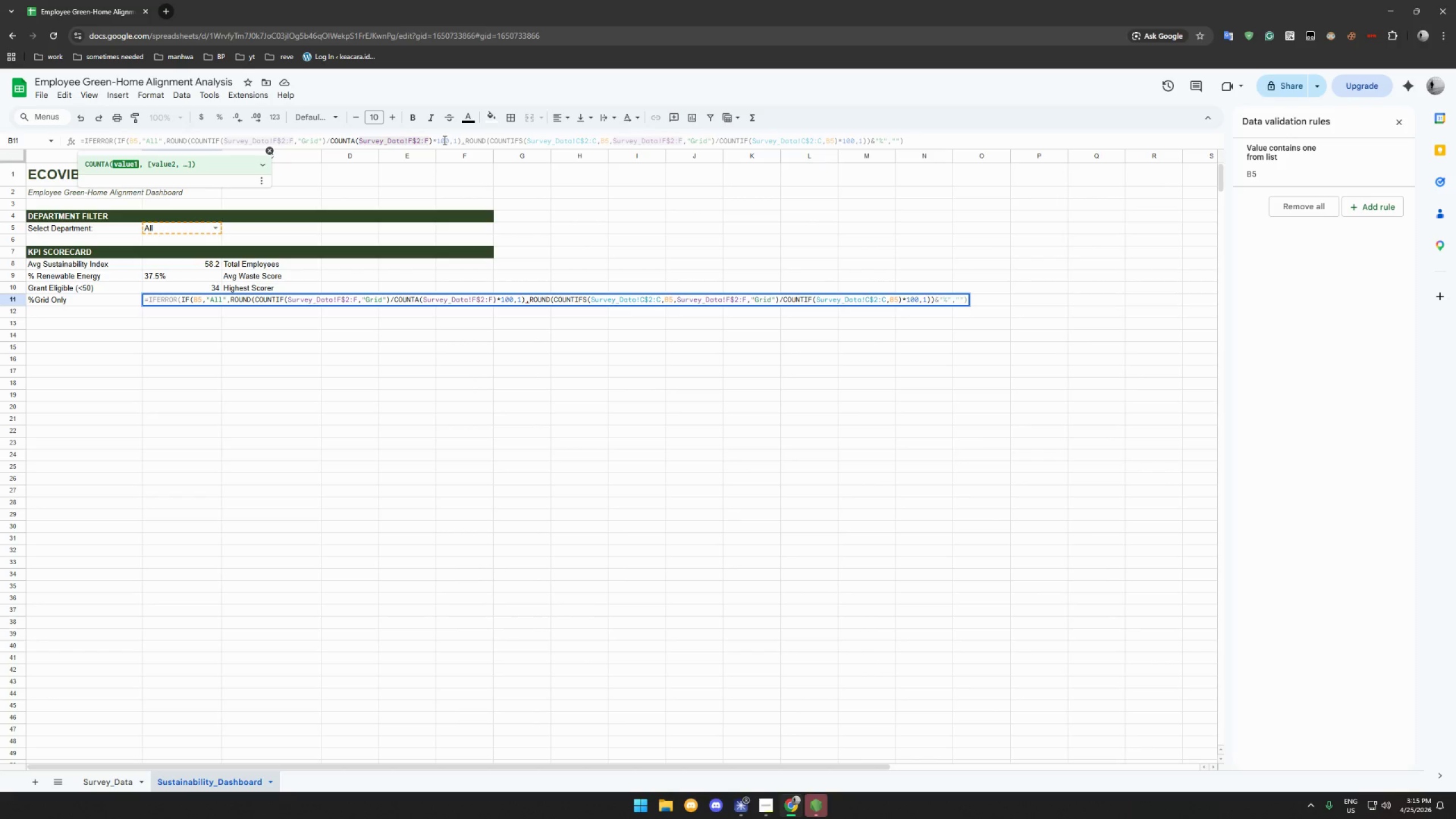 
wait(7.22)
 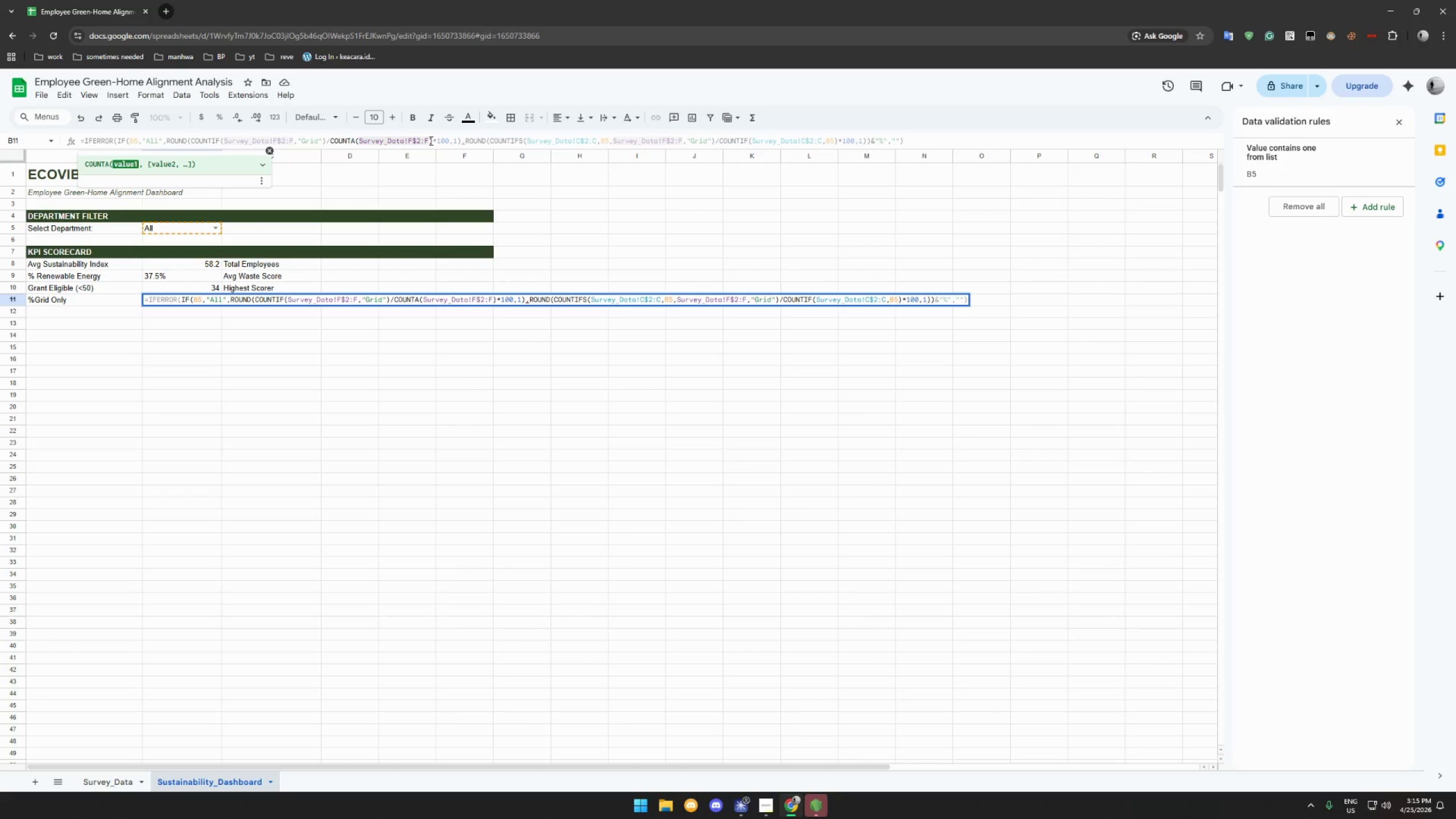 
left_click([450, 142])
 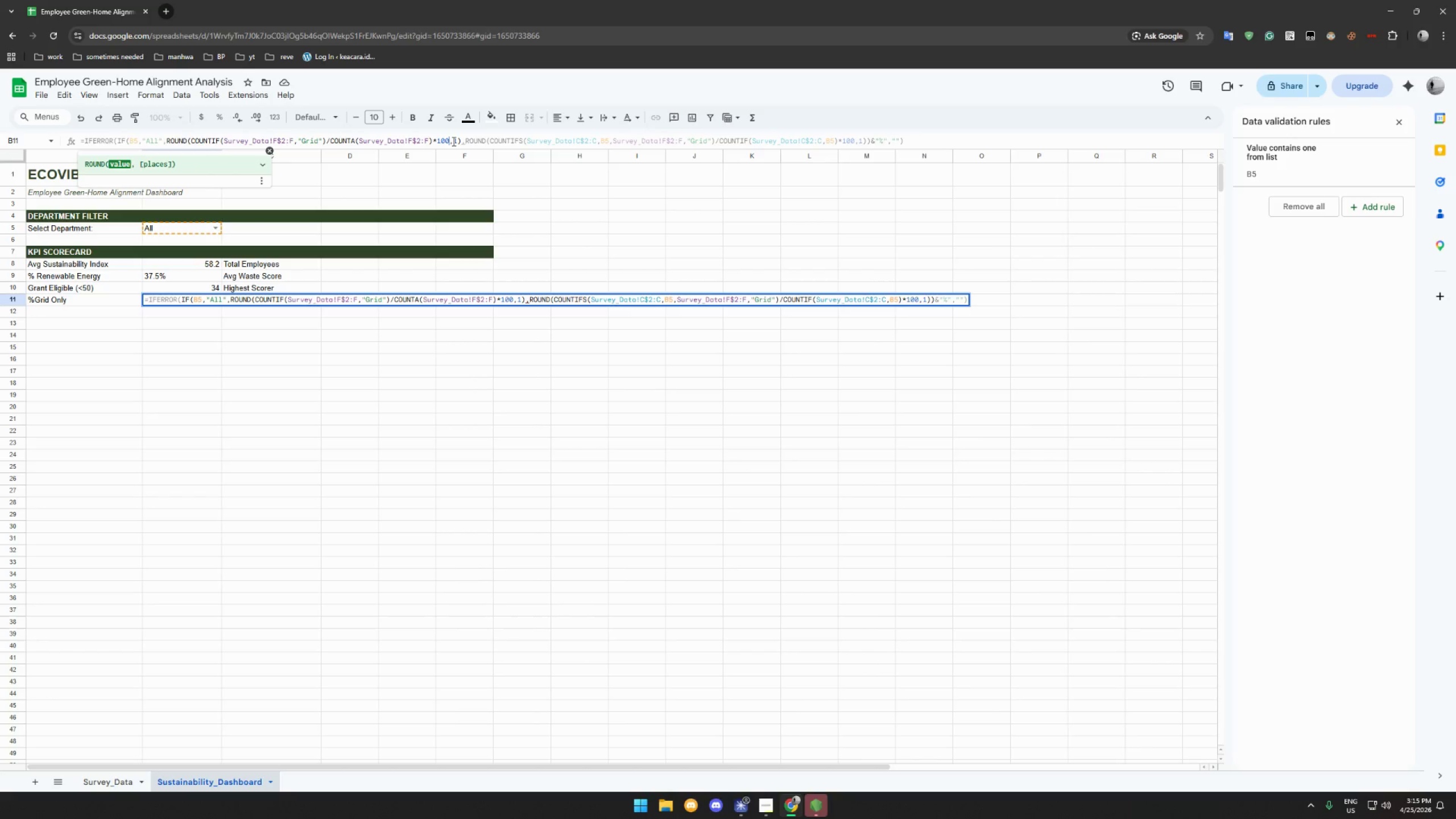 
left_click([453, 141])
 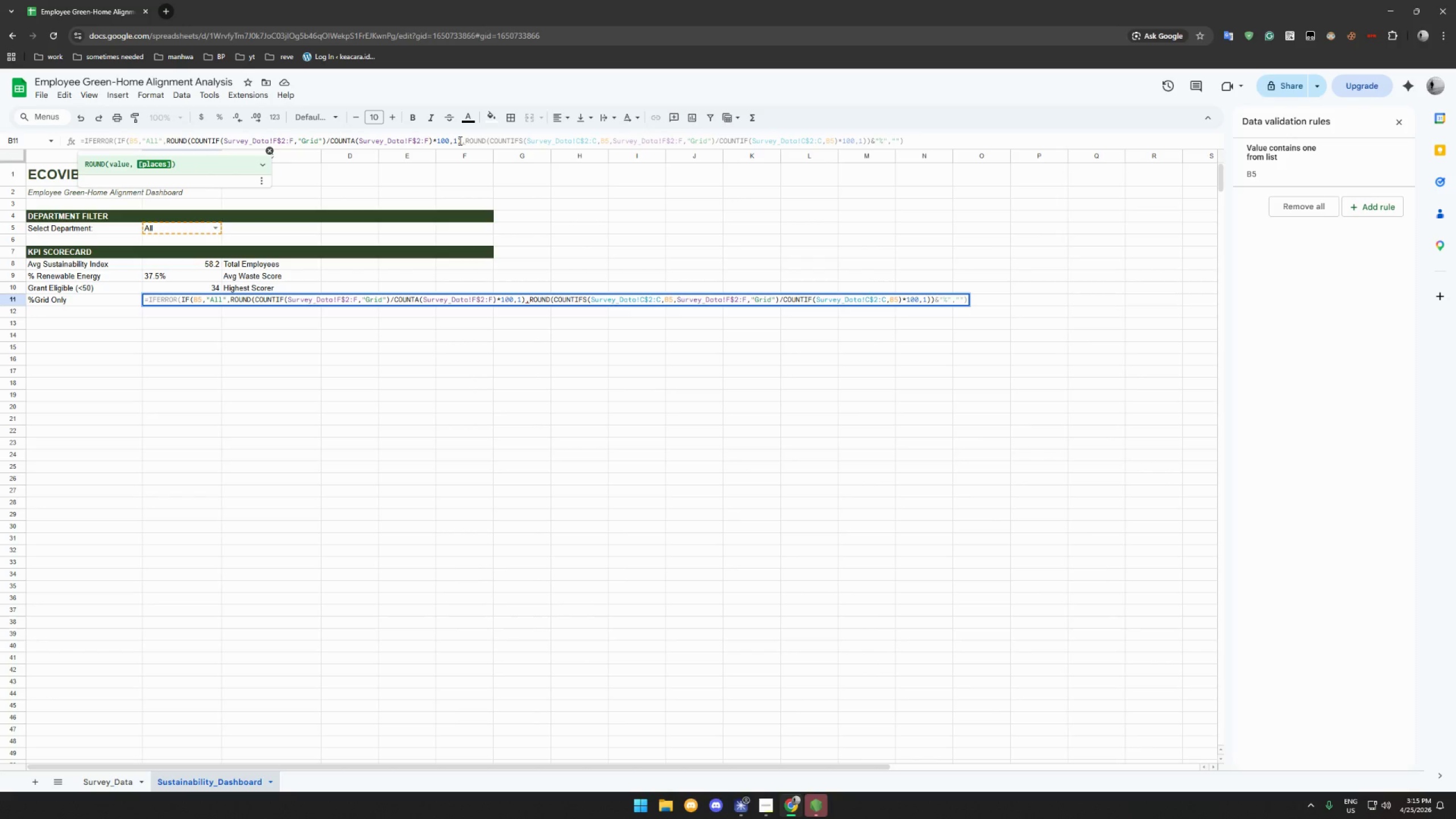 
left_click([488, 141])
 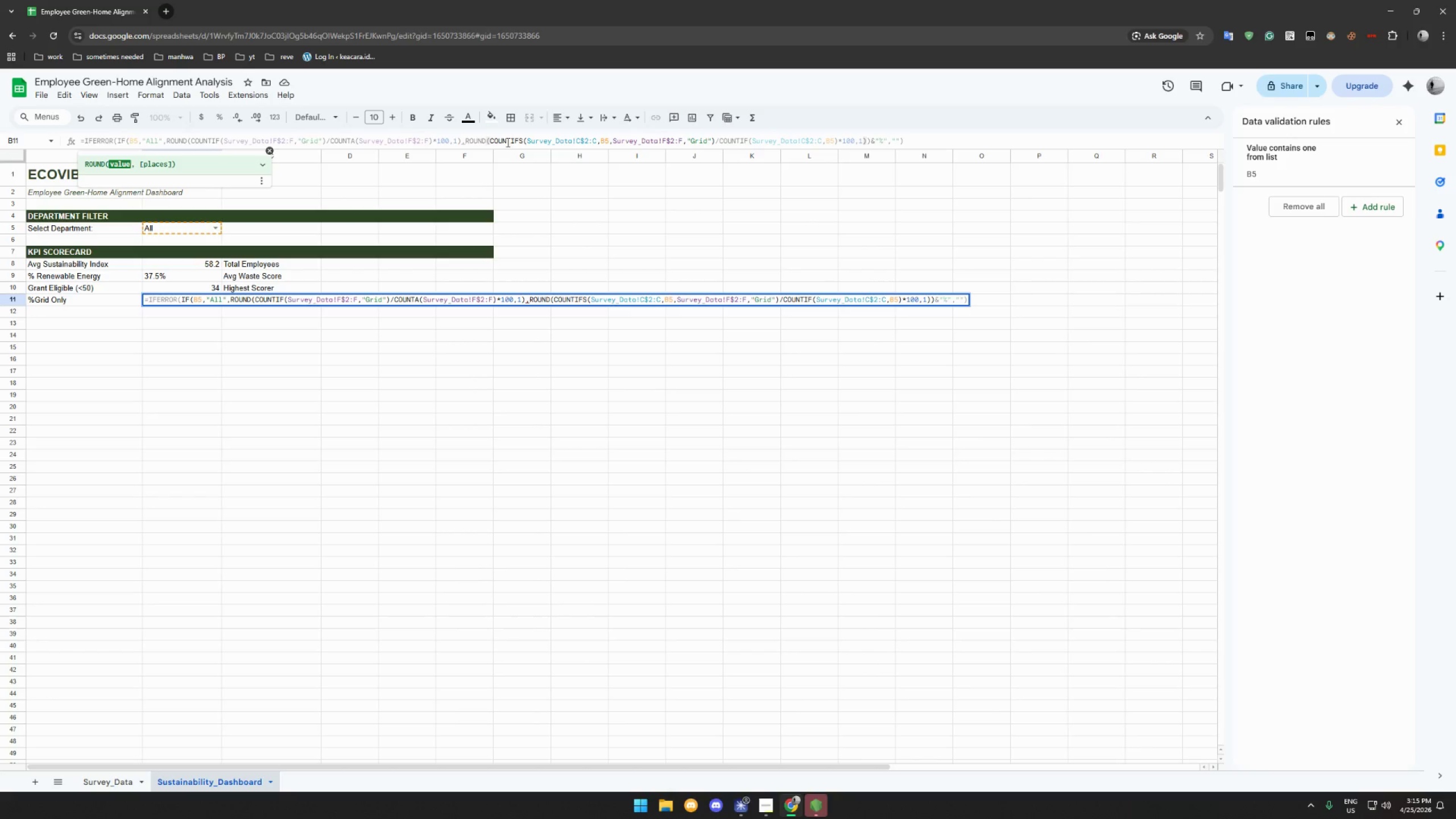 
wait(8.11)
 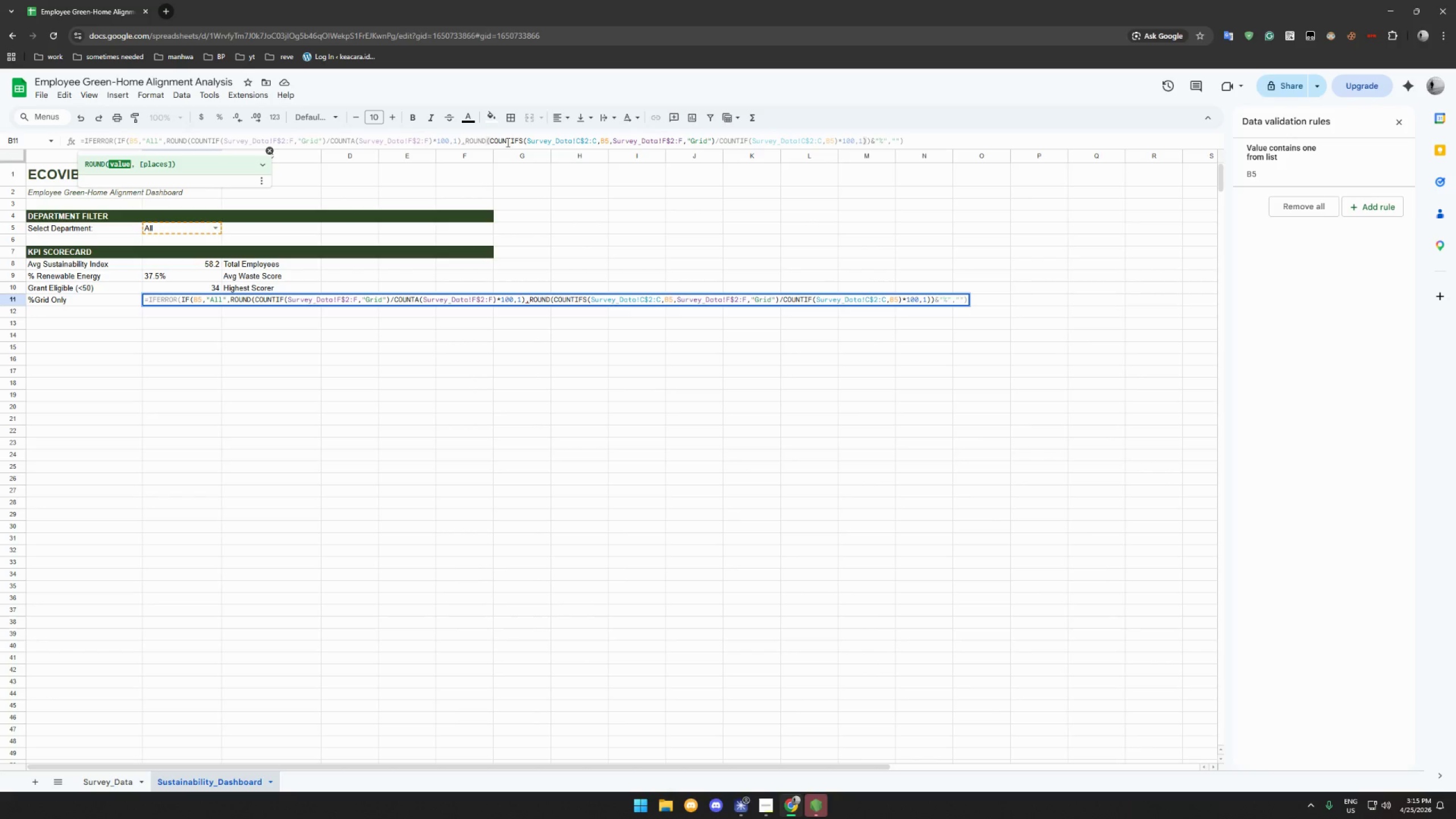 
left_click([636, 141])
 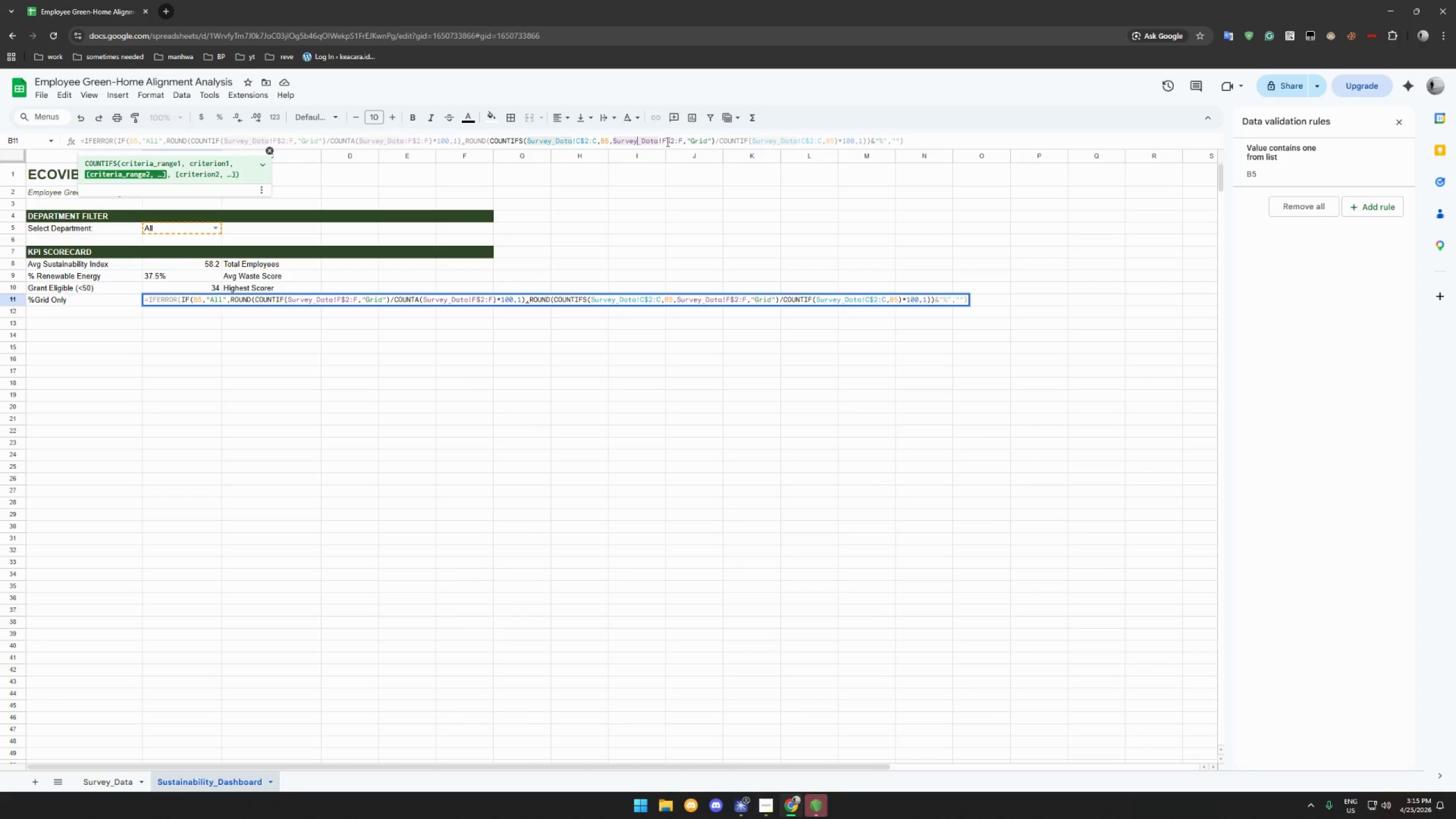 
left_click([667, 142])
 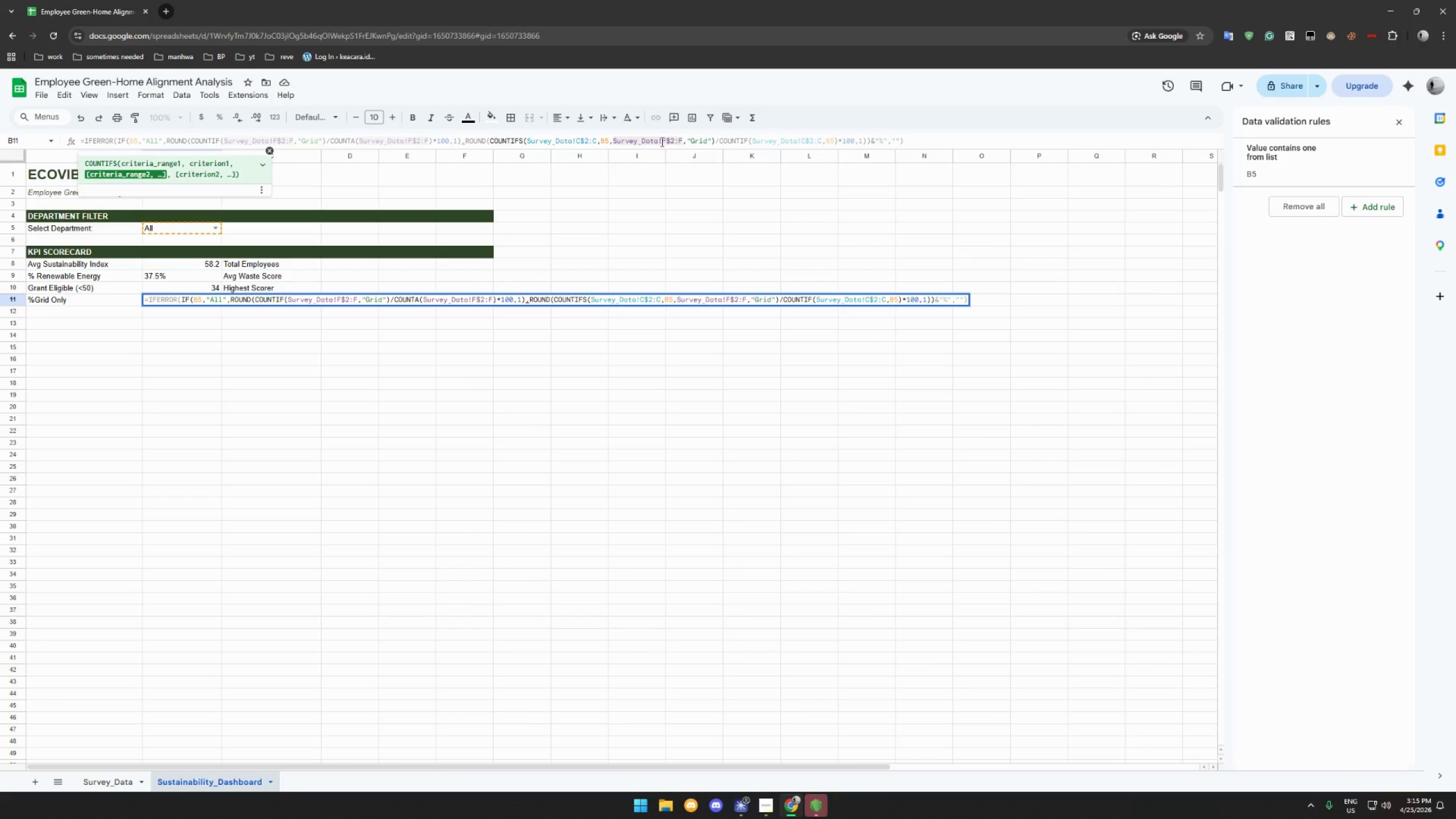 
left_click([678, 141])
 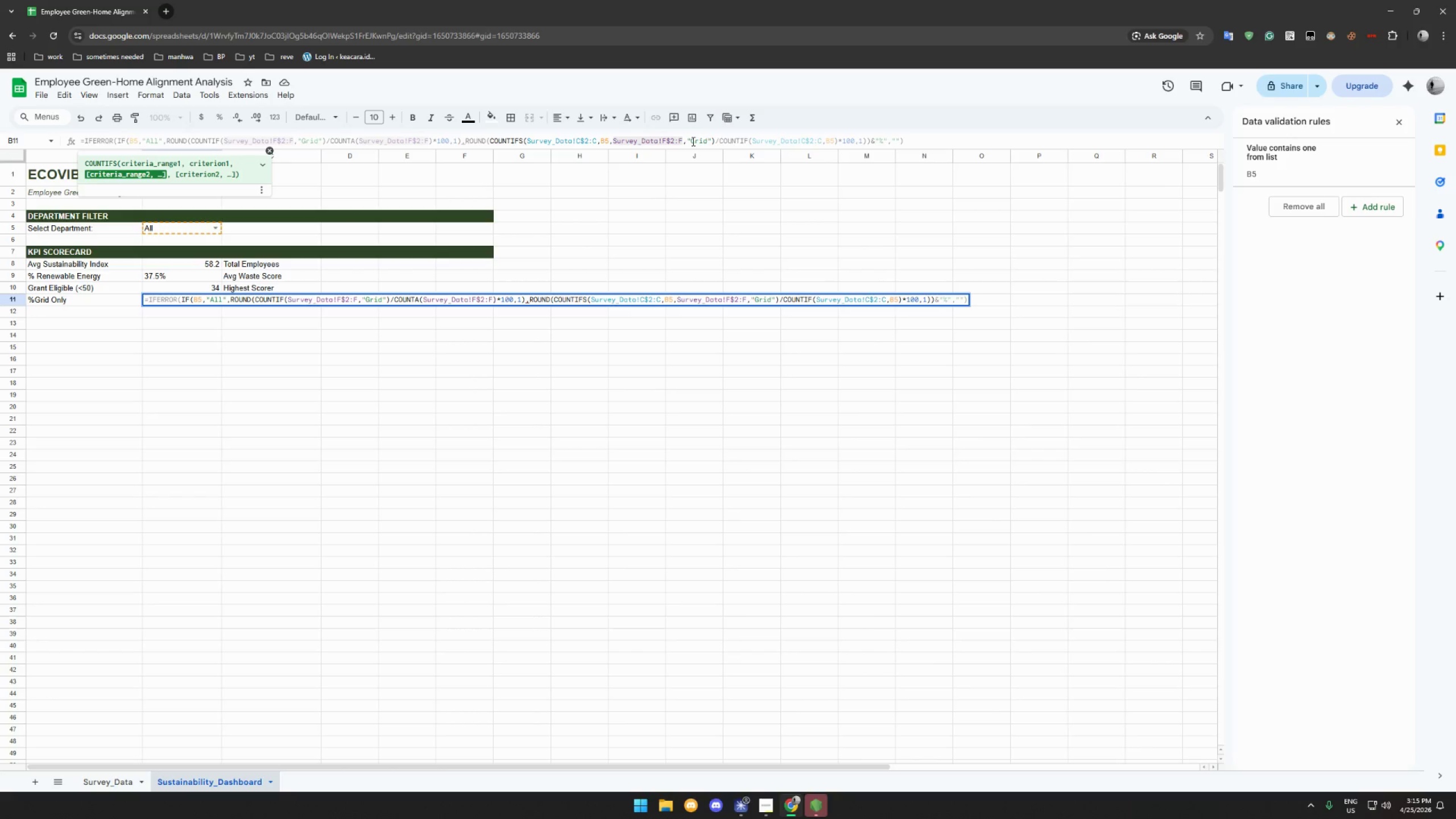 
left_click([693, 141])
 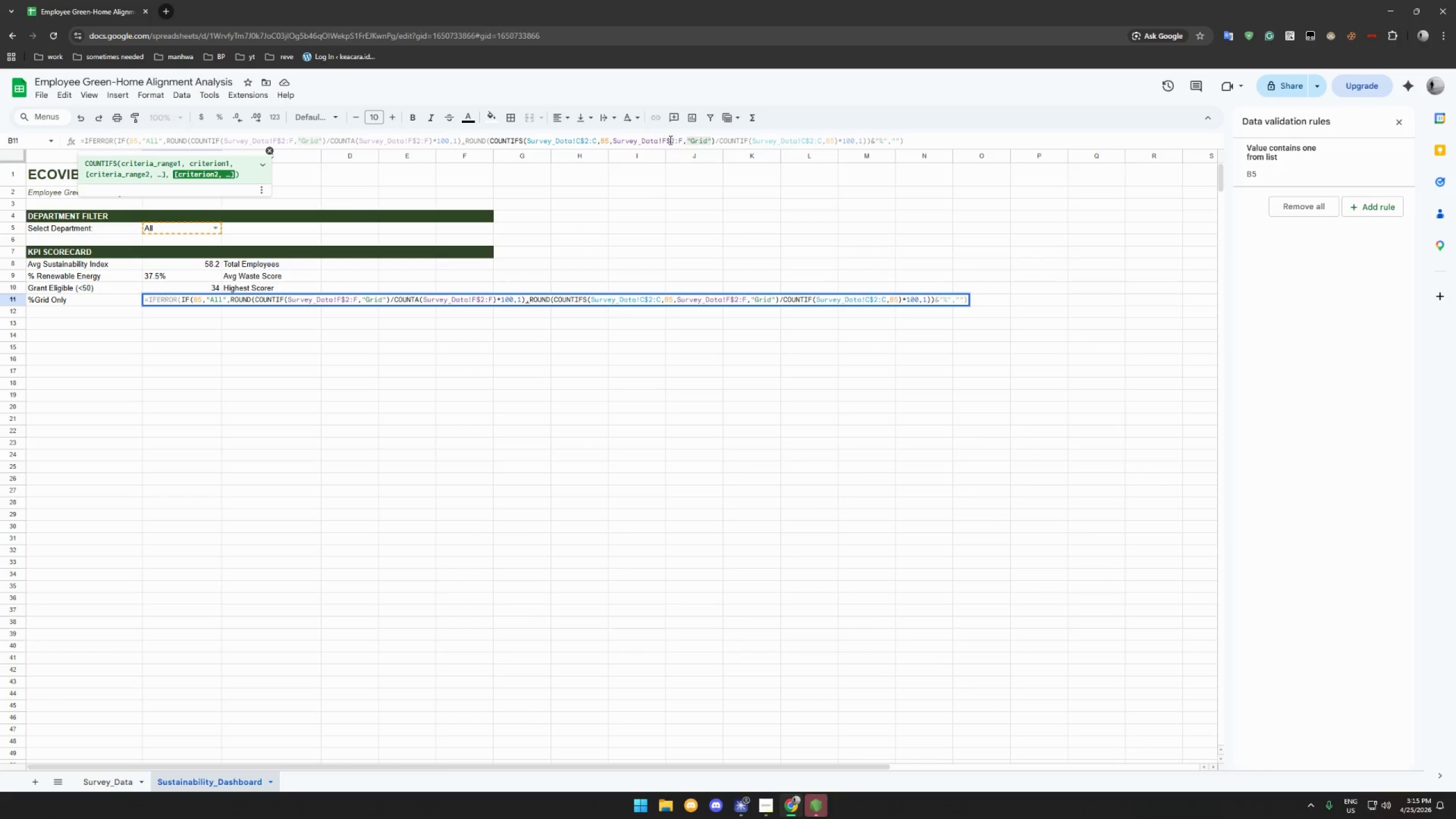 
left_click([667, 140])
 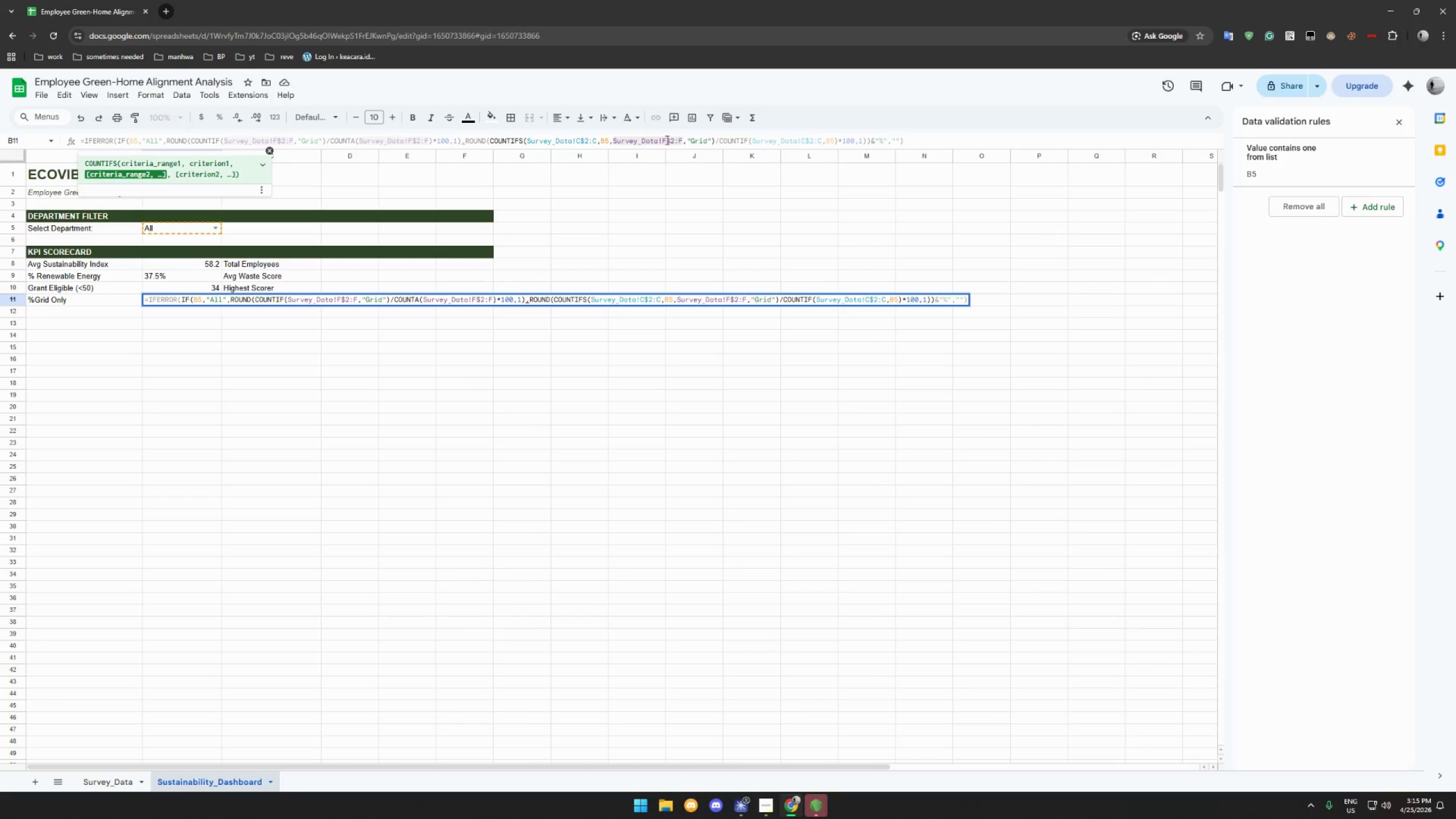 
wait(14.11)
 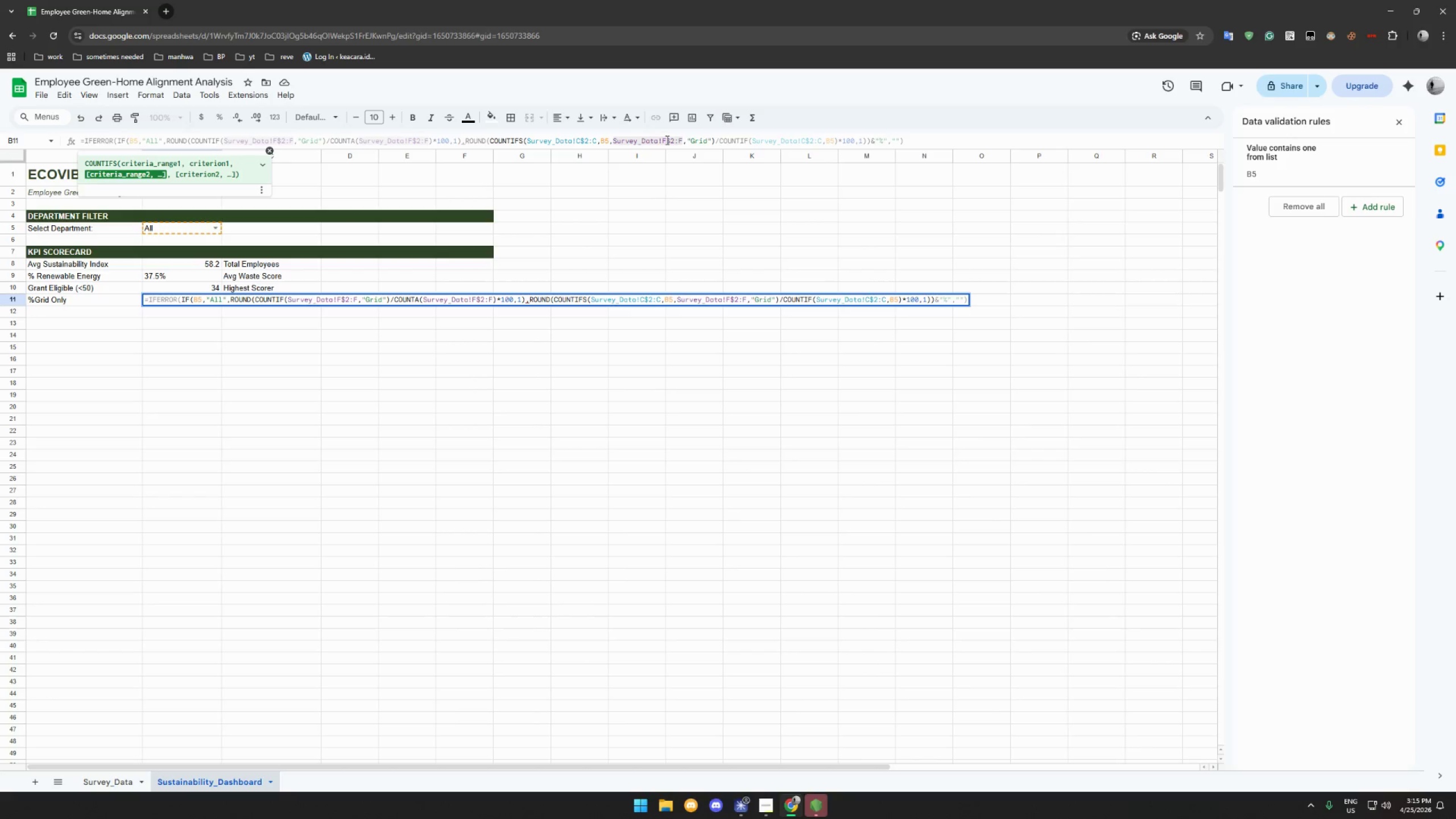 
left_click([945, 135])
 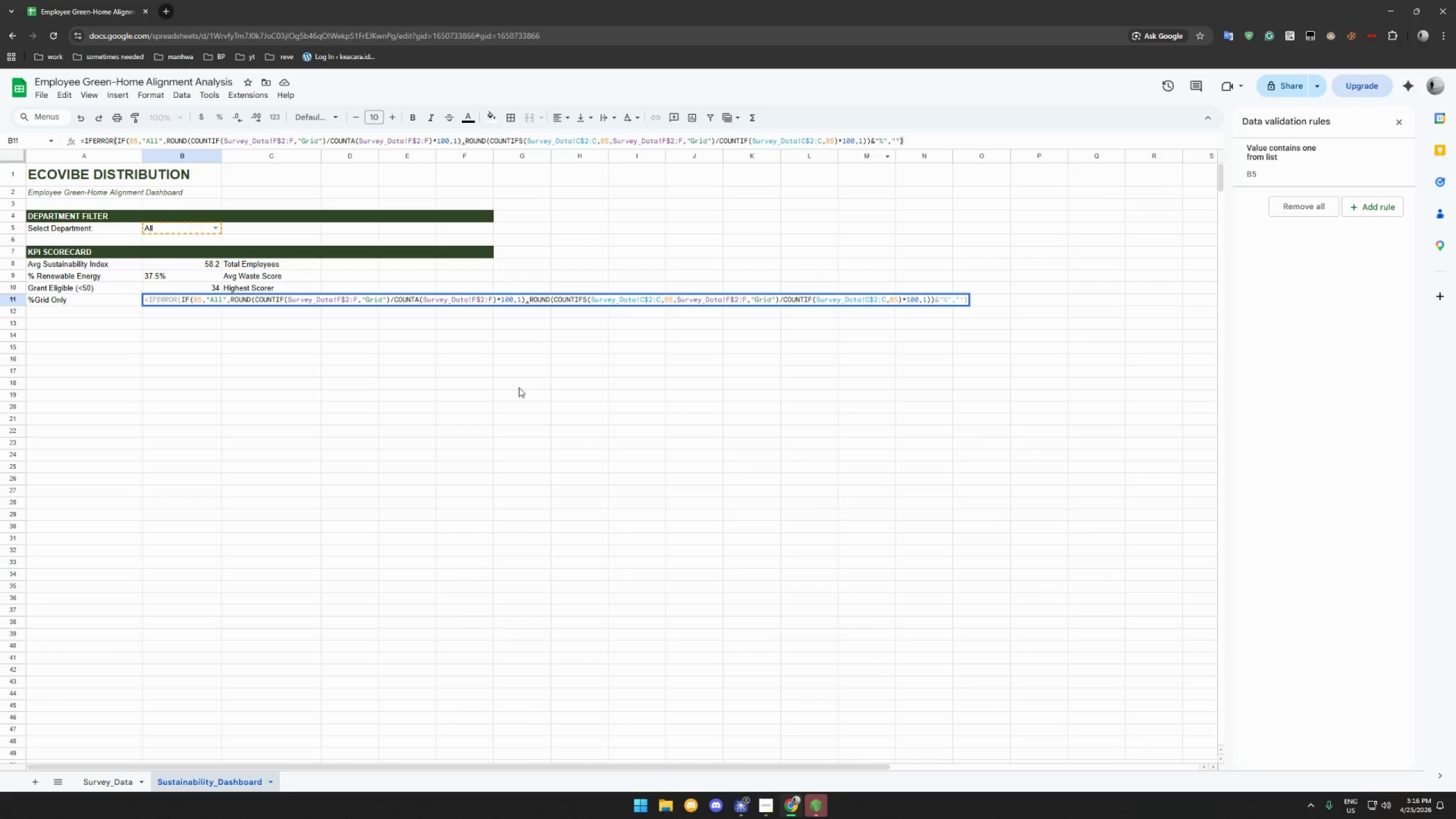 
key(Enter)
 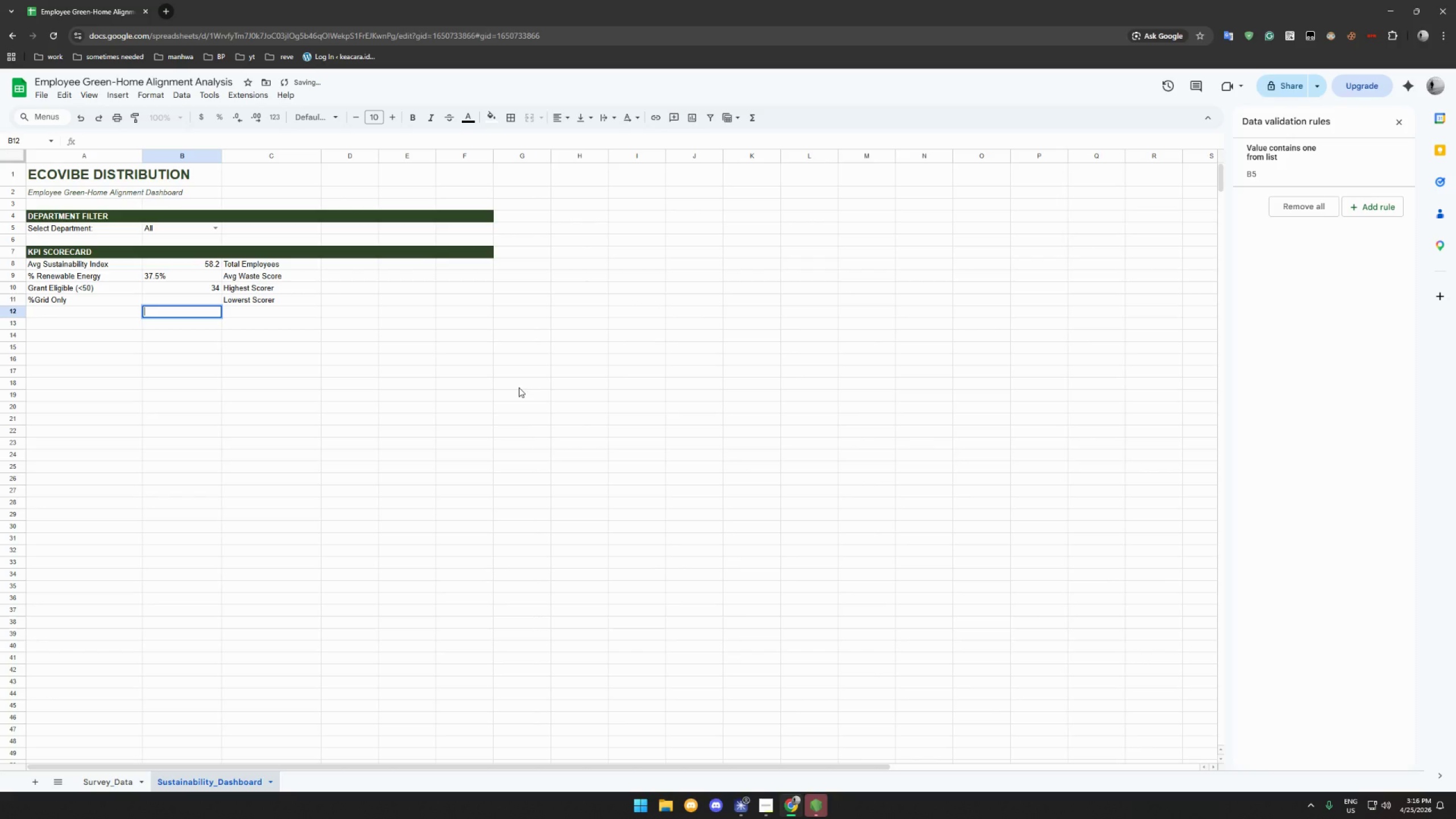 
hold_key(key=Enter, duration=0.41)
 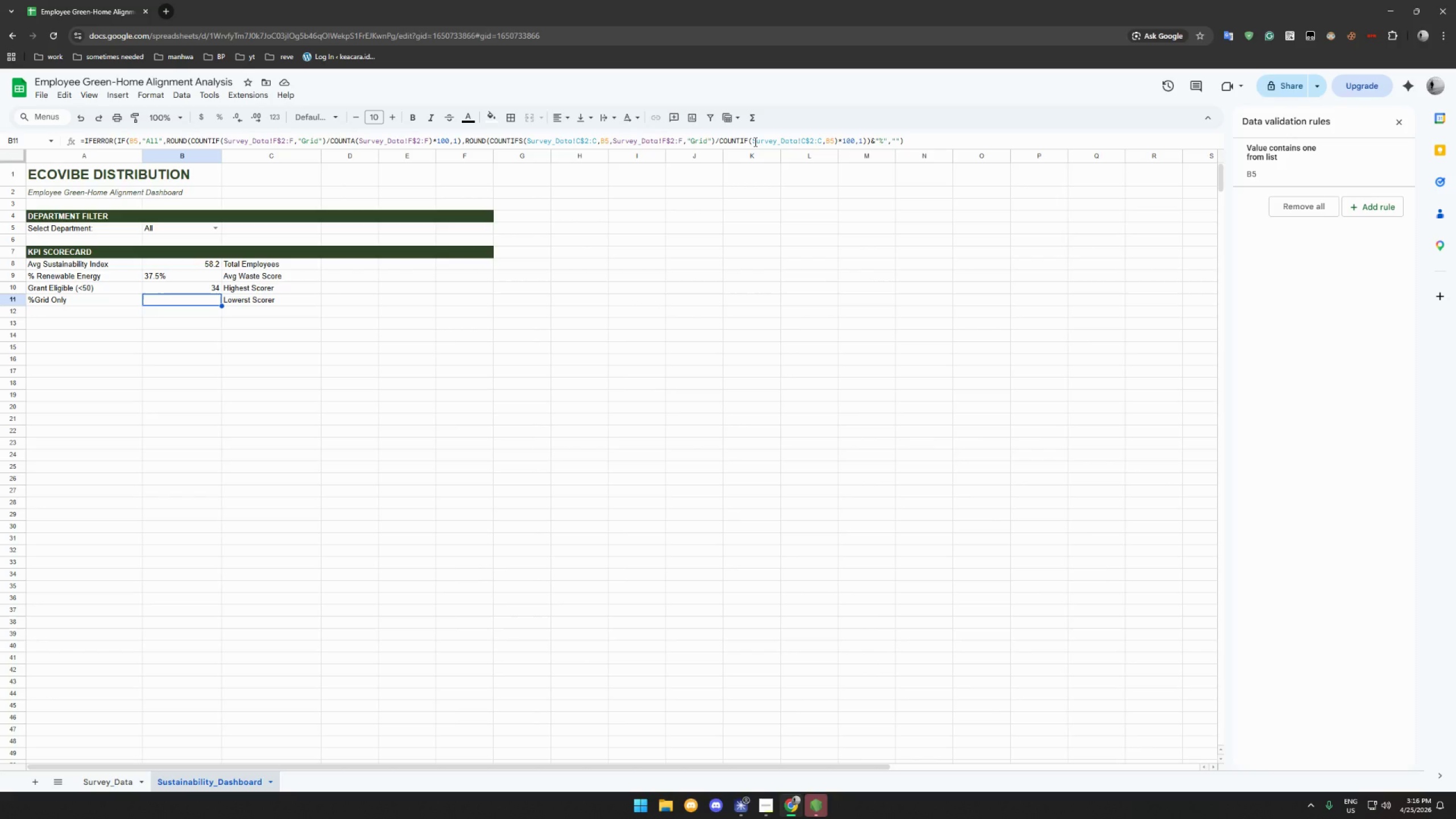 
wait(47.17)
 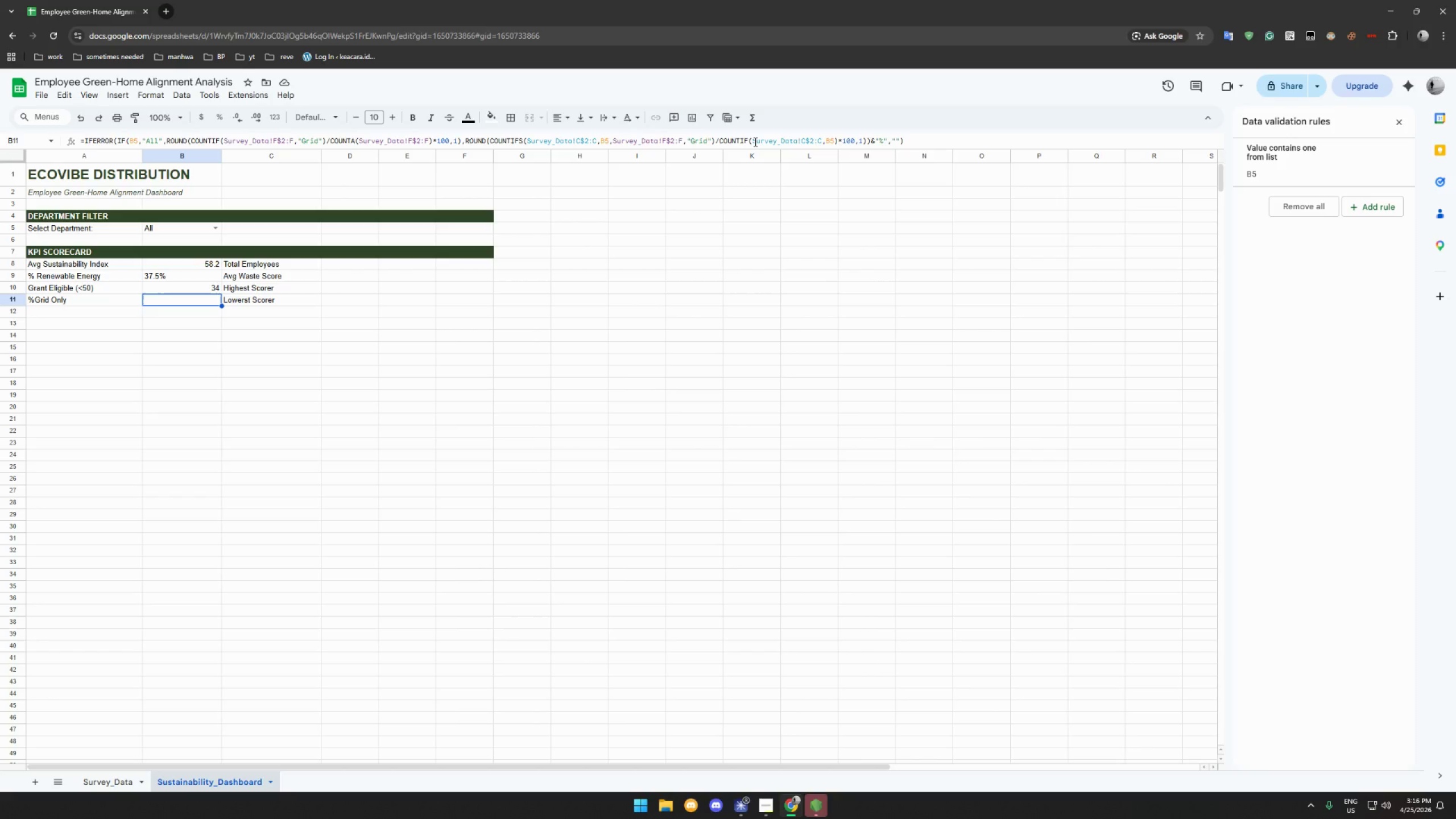 
left_click([819, 142])
 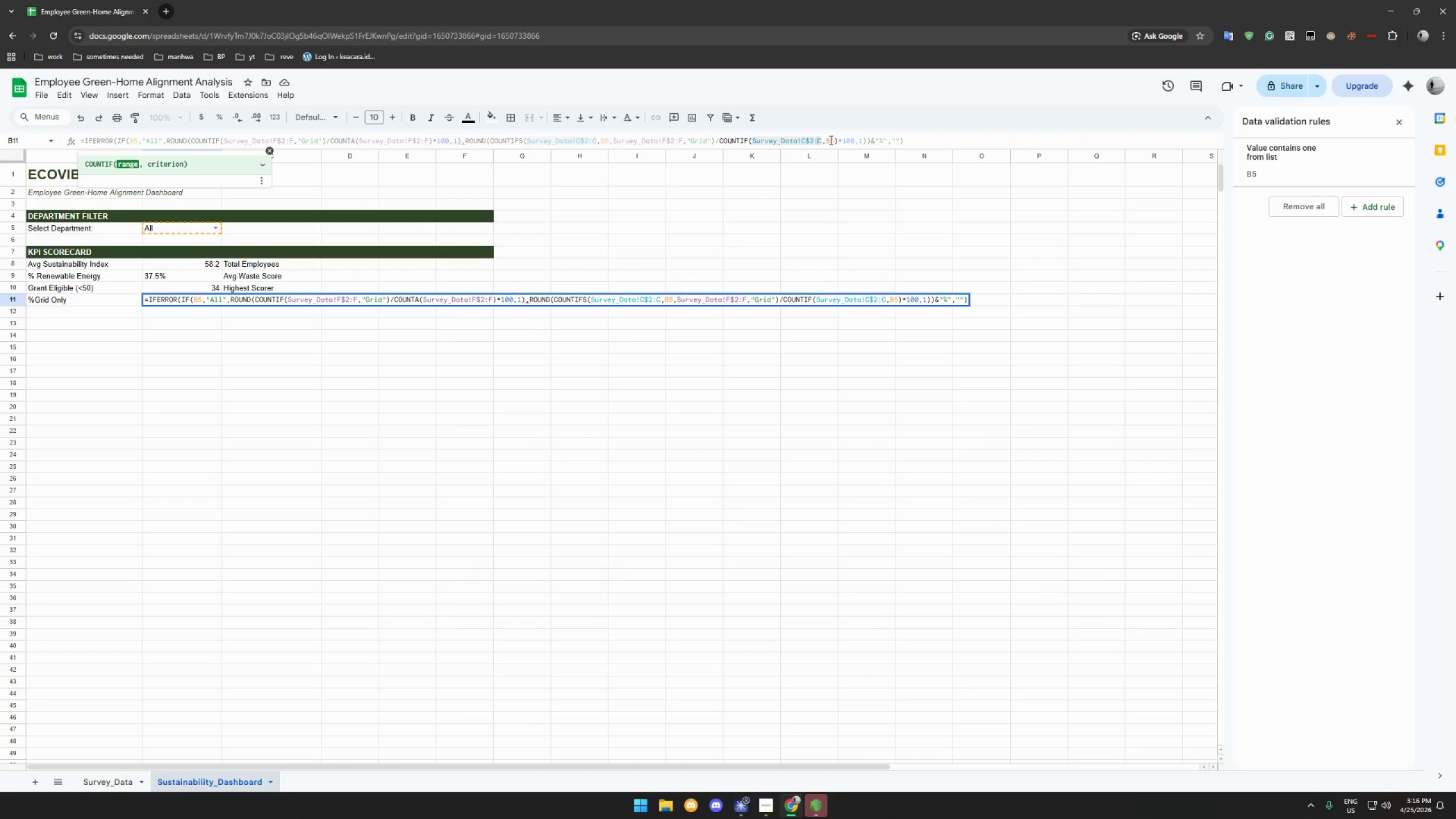 
wait(8.22)
 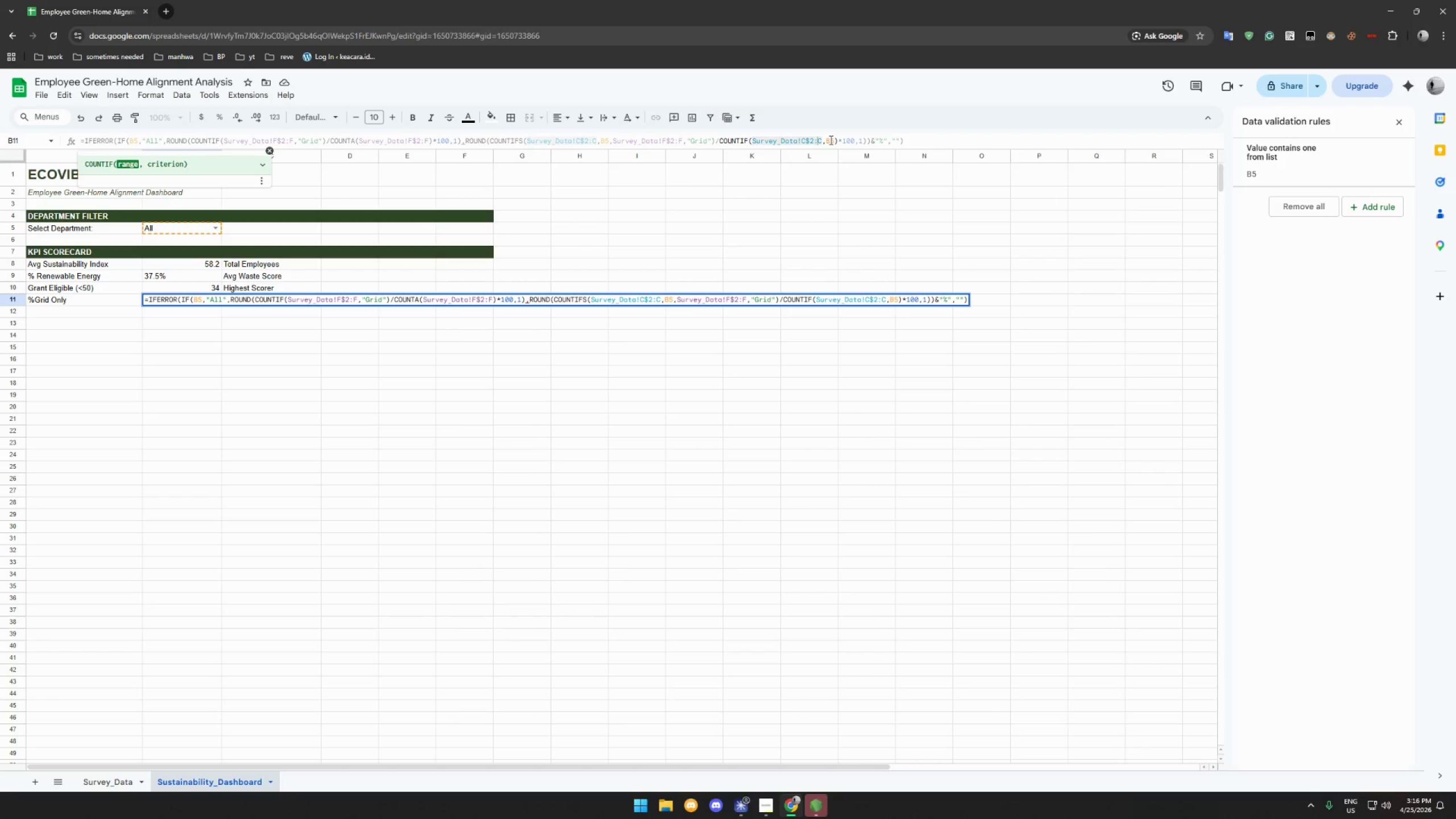 
left_click([847, 140])
 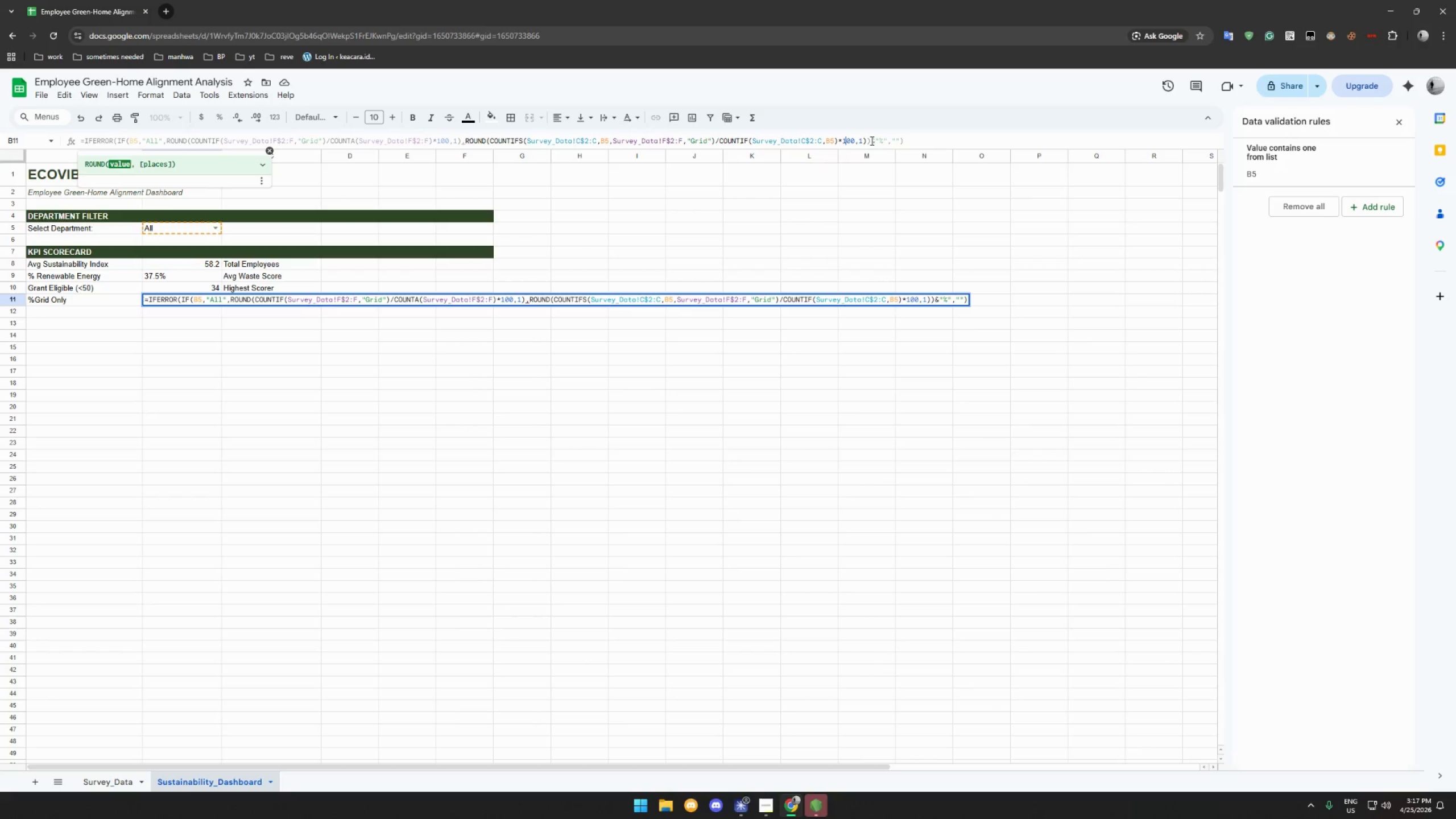 
left_click([871, 140])
 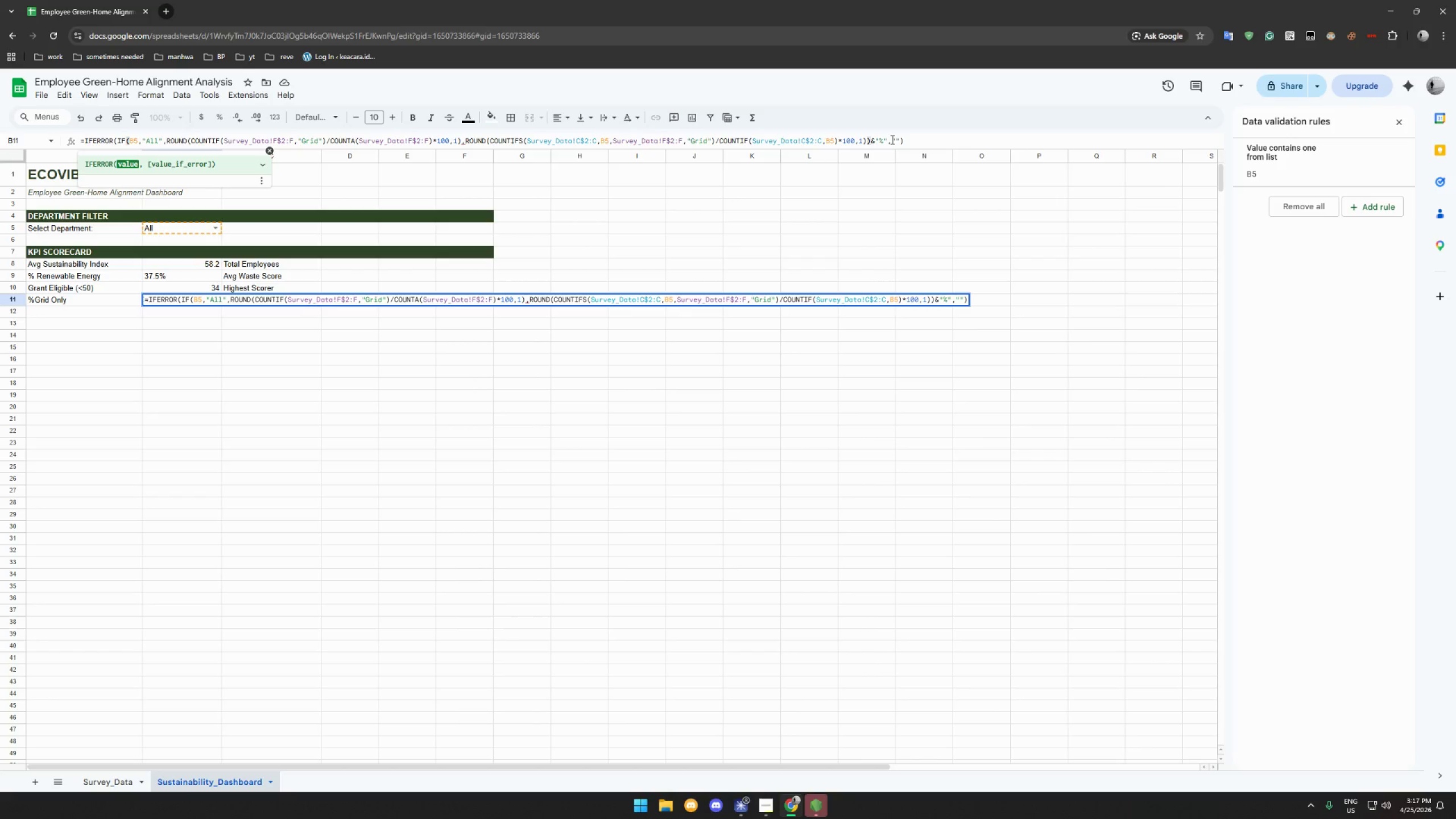 
wait(12.33)
 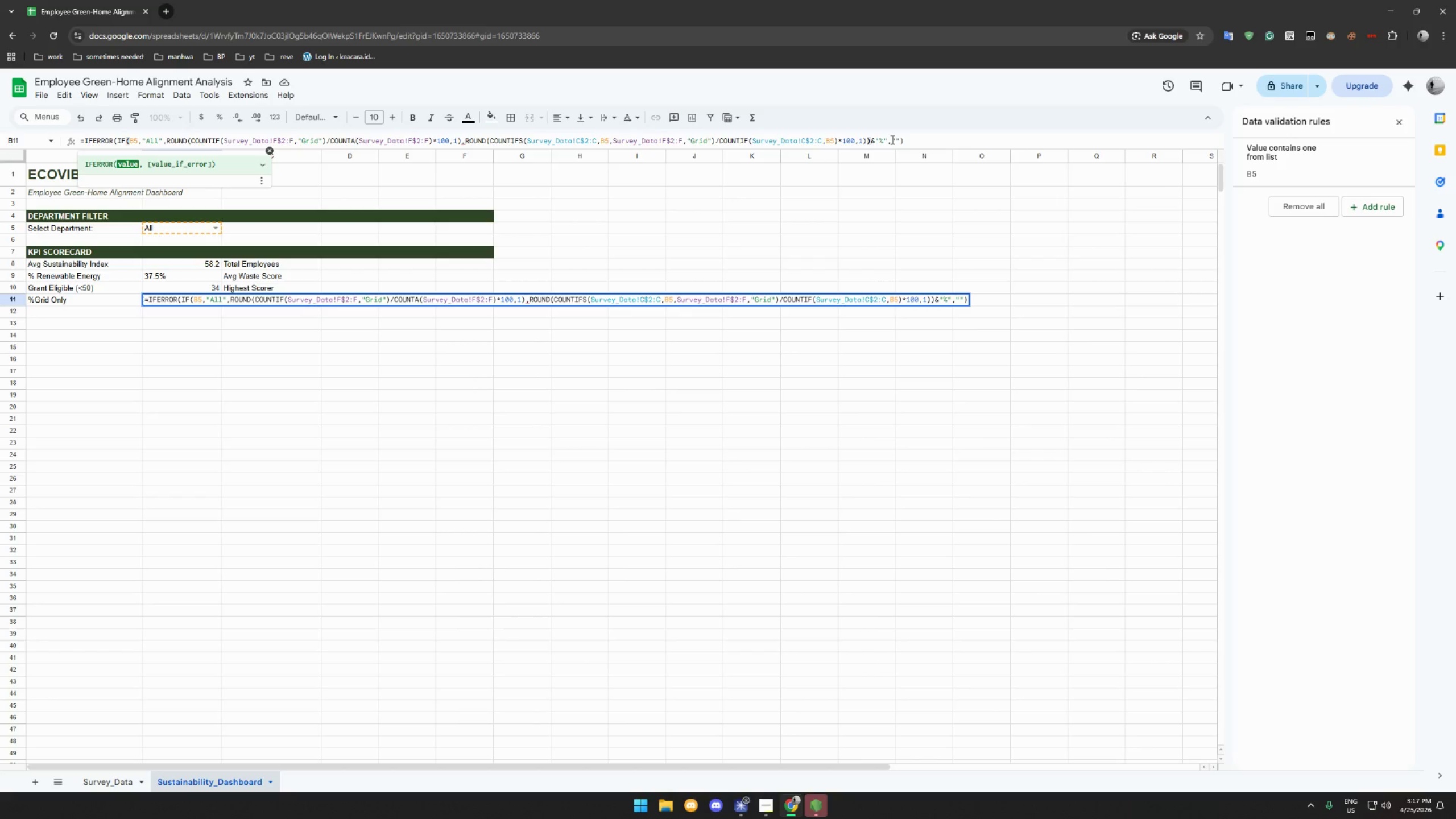 
left_click([930, 136])
 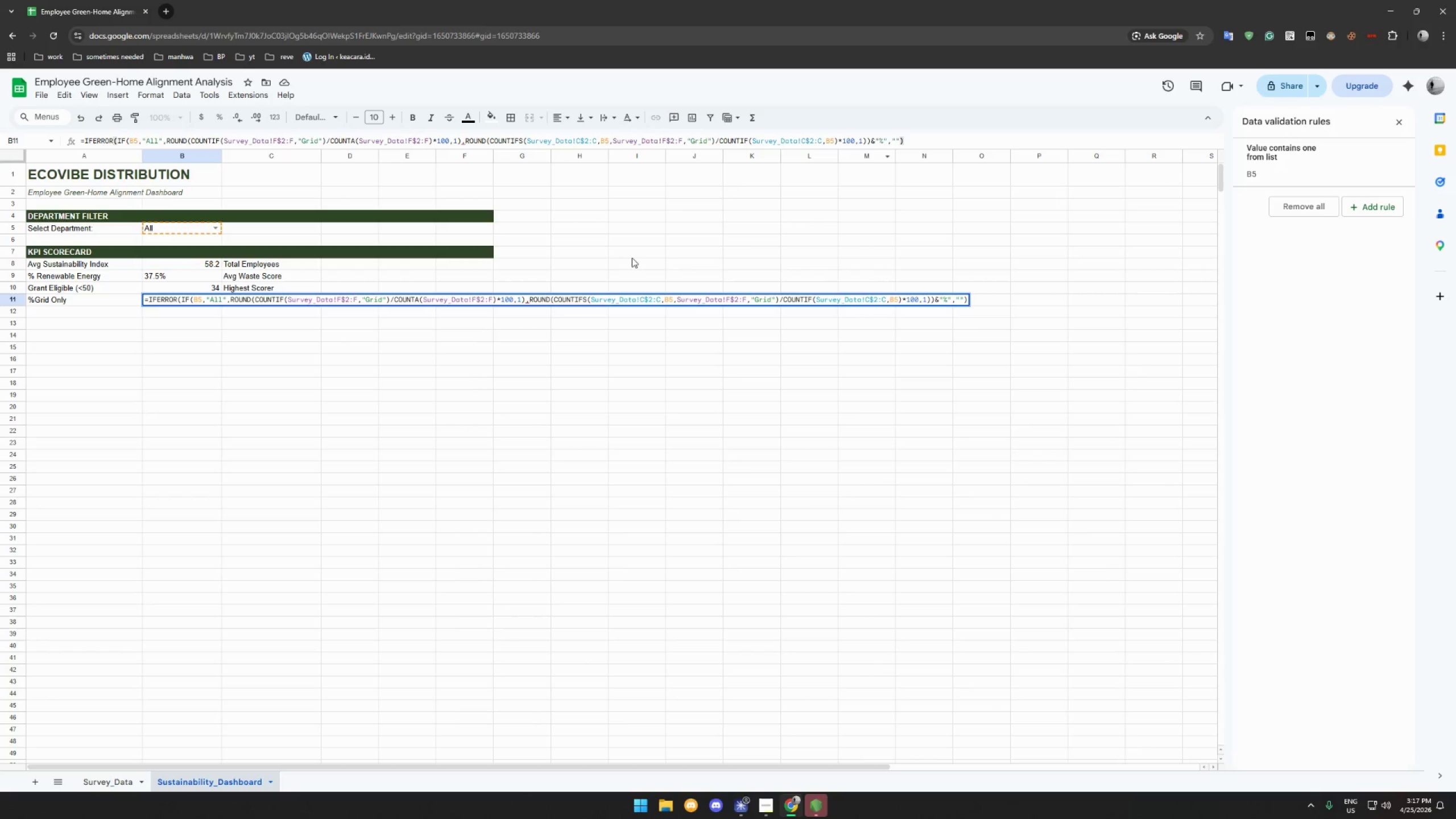 
left_click([466, 340])
 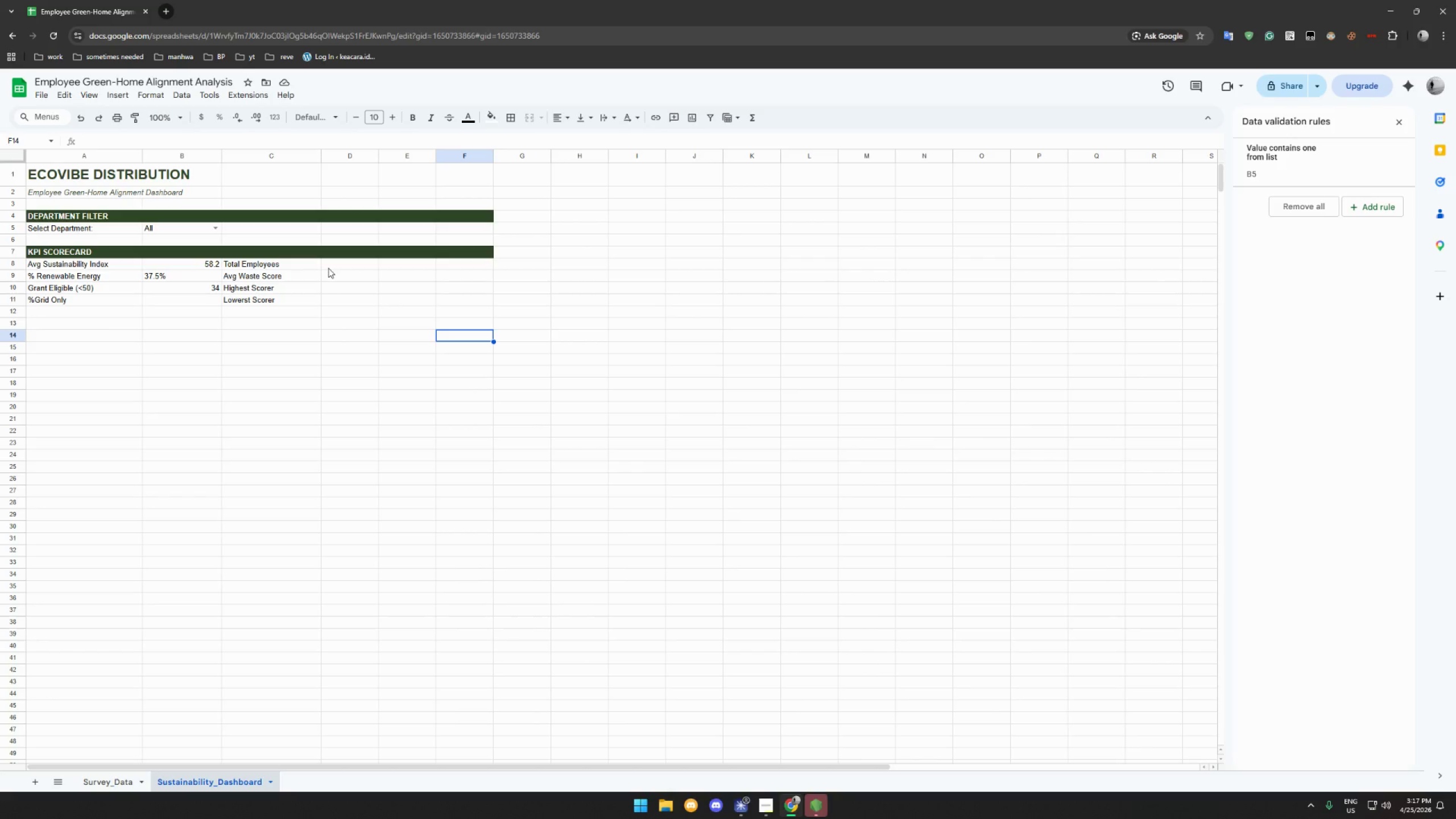 
wait(34.58)
 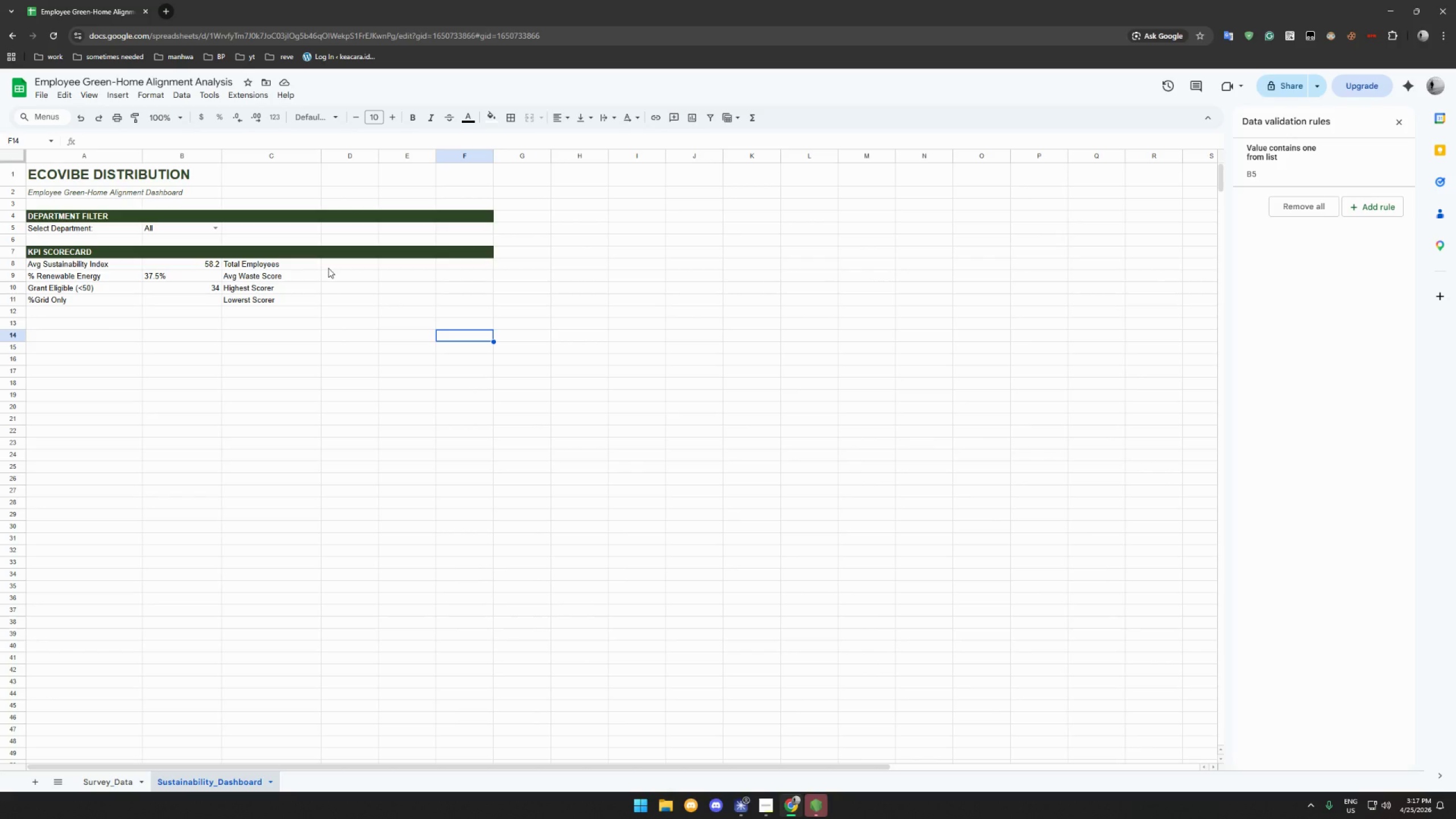 
type(=IF(BV5)
key(Backspace)
key(Backspace)
type(5-)
key(Backspace)
 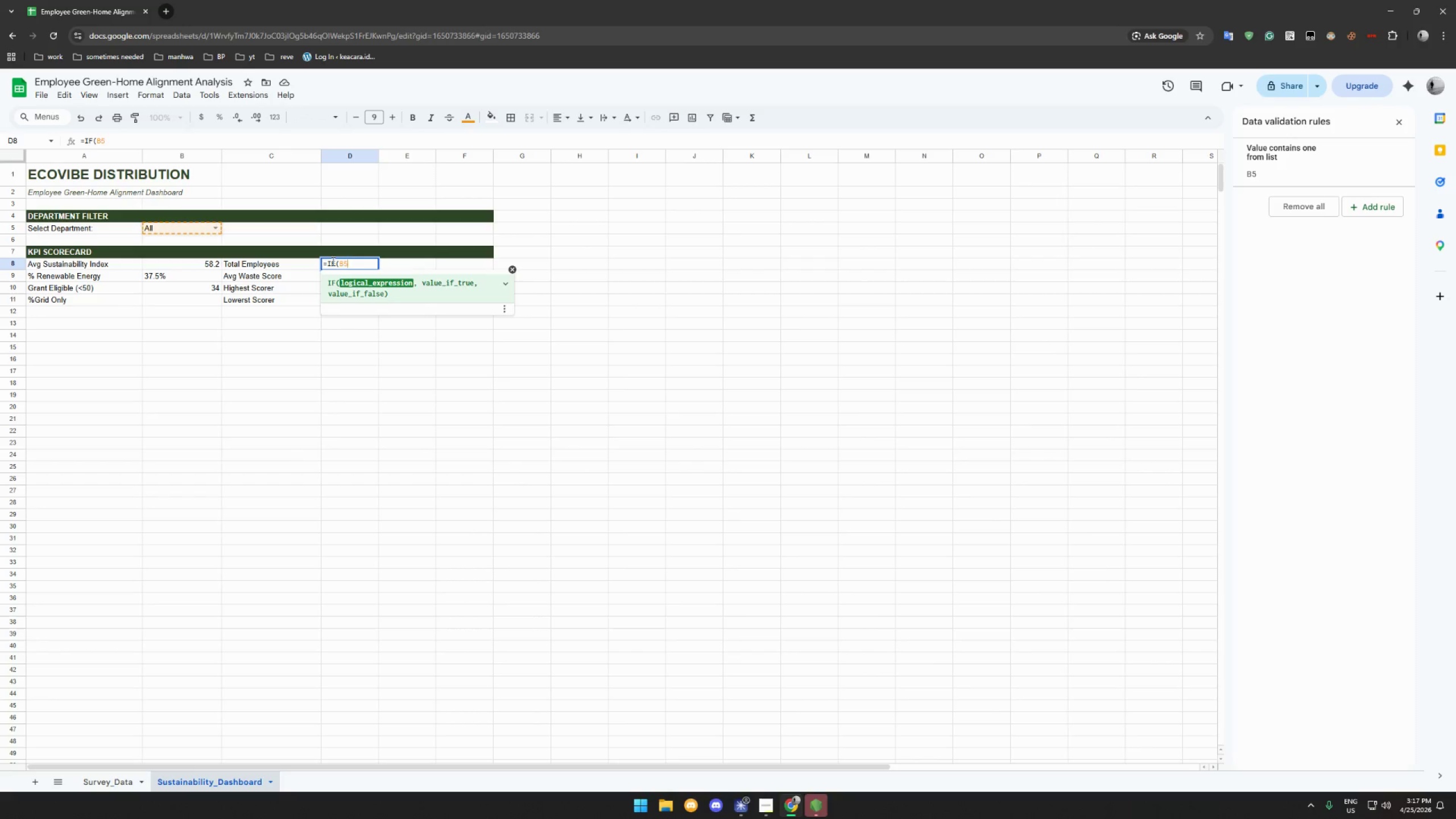 
type(="All",COUNTA)
 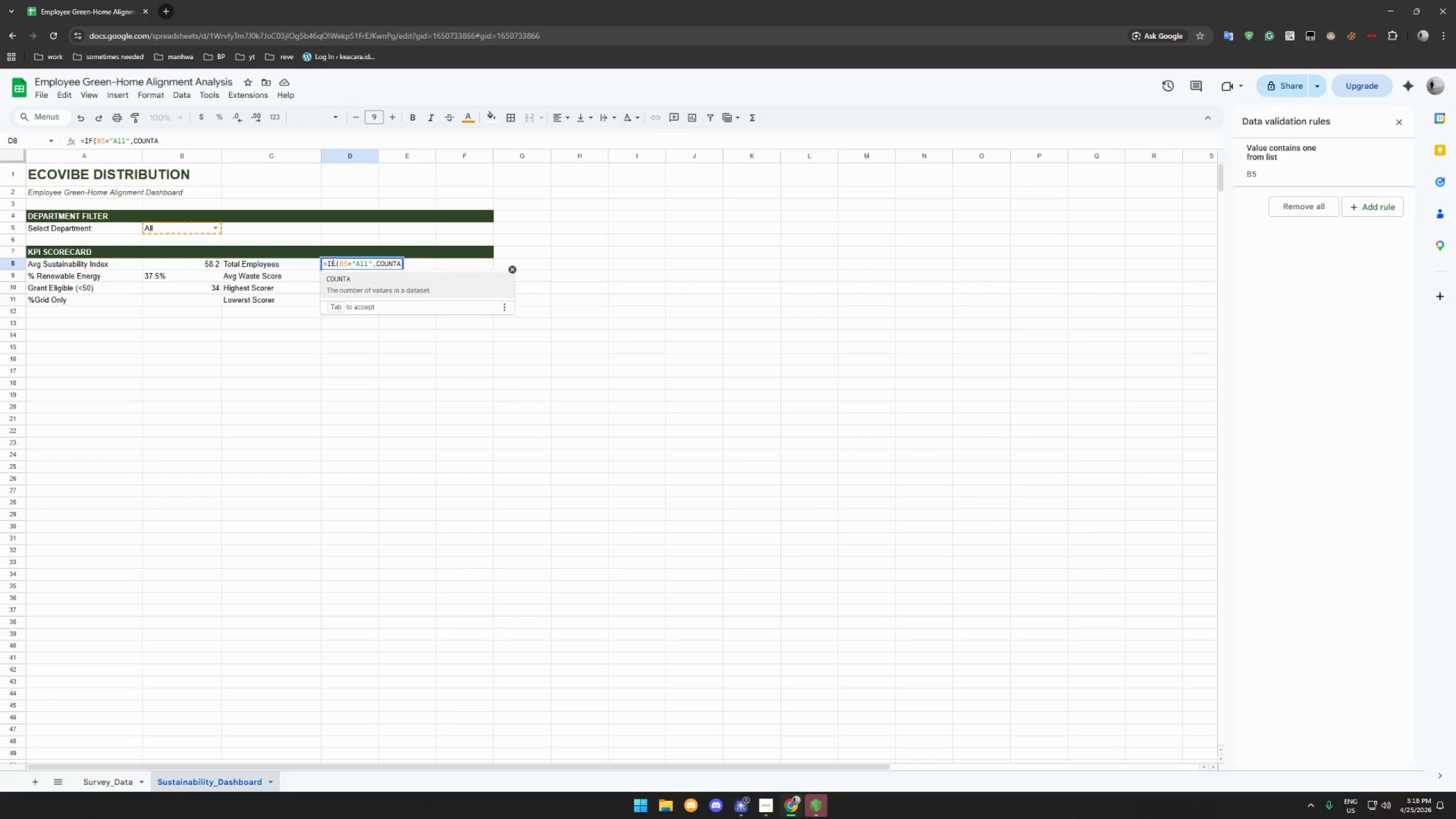 
hold_key(key=ShiftLeft, duration=1.53)
 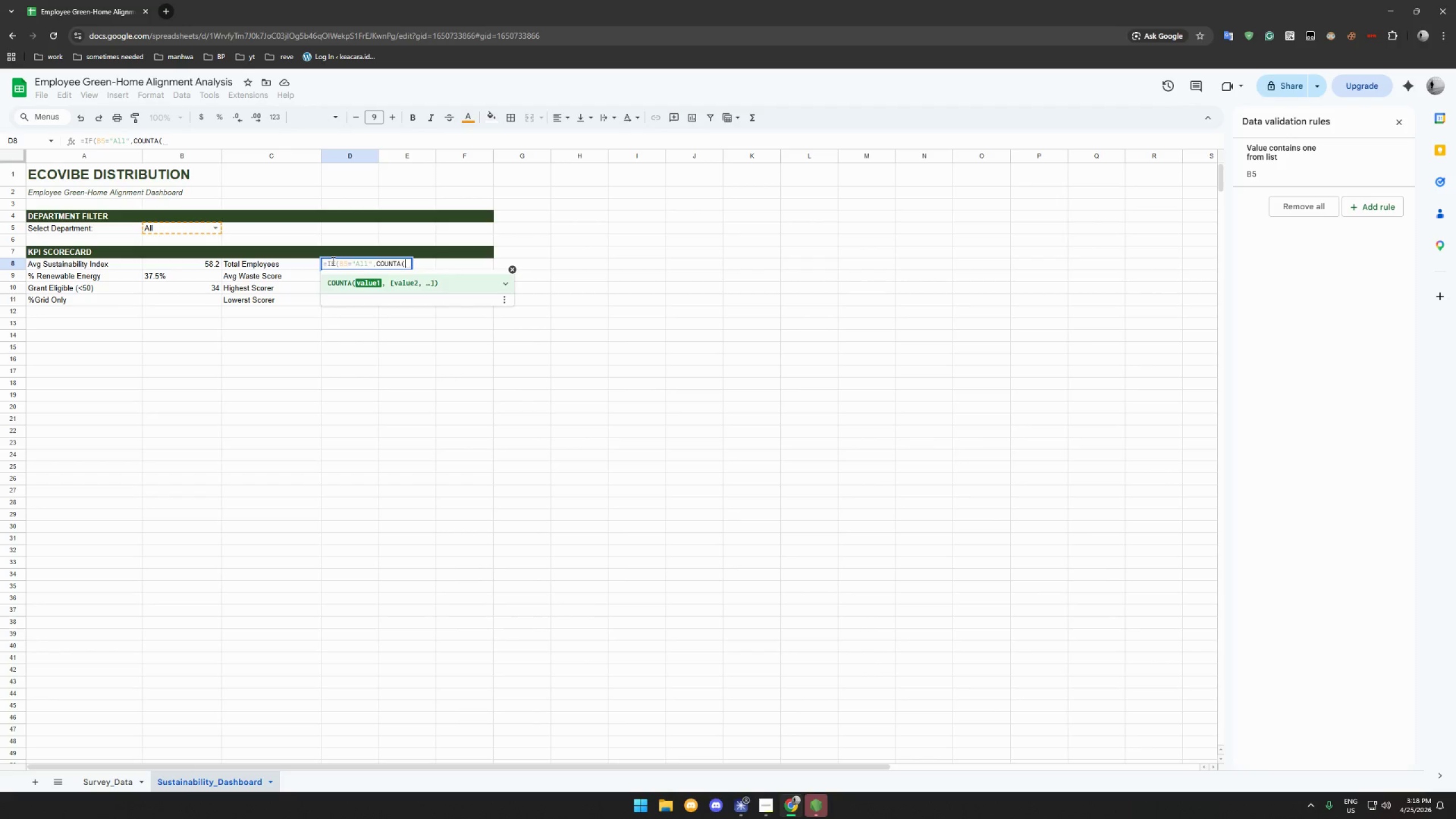 
type((SA)
key(Backspace)
type(uir)
key(Backspace)
key(Backspace)
type(rvey_Data!A$2:A)
 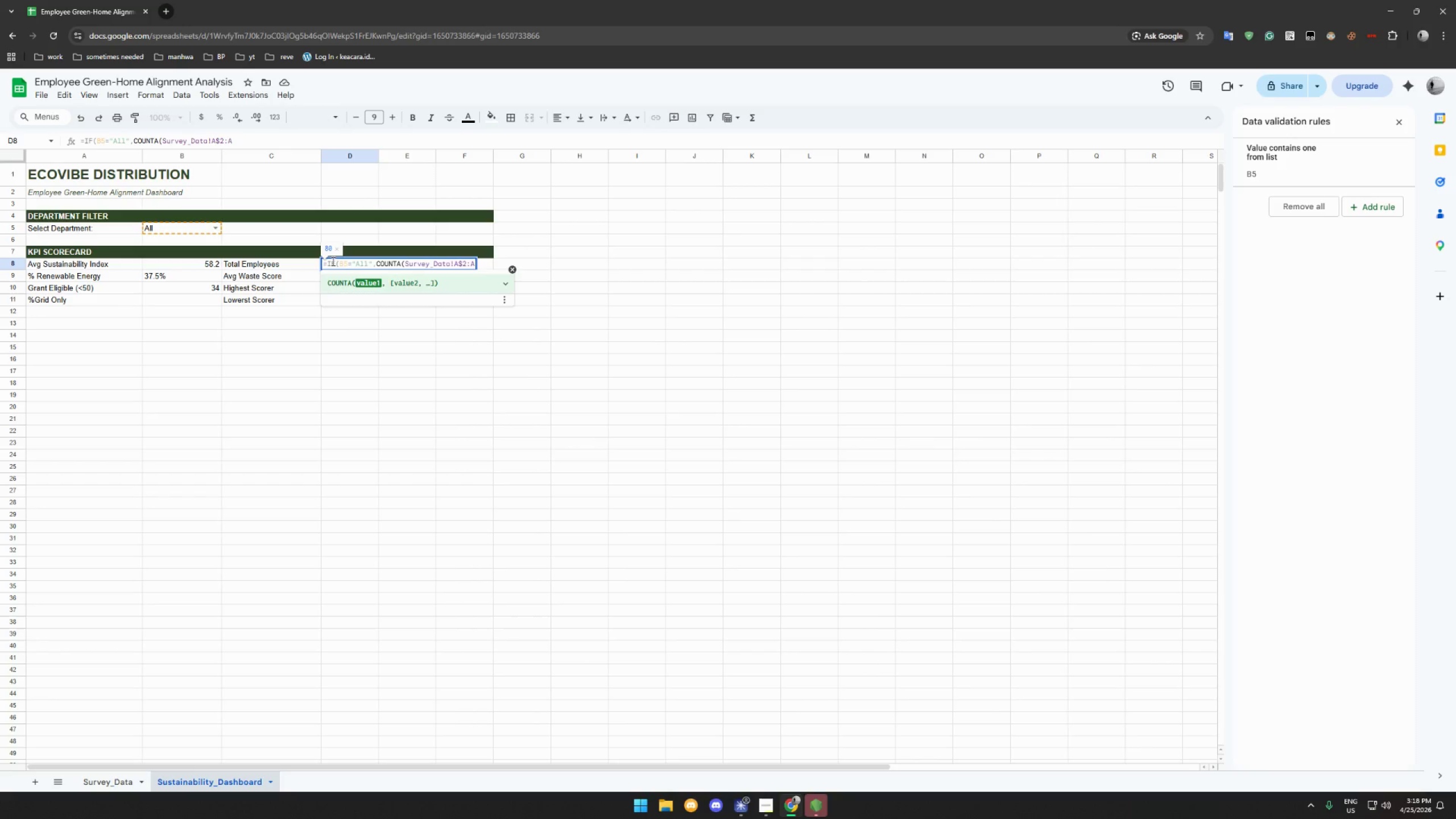 
key(Shift+0)
 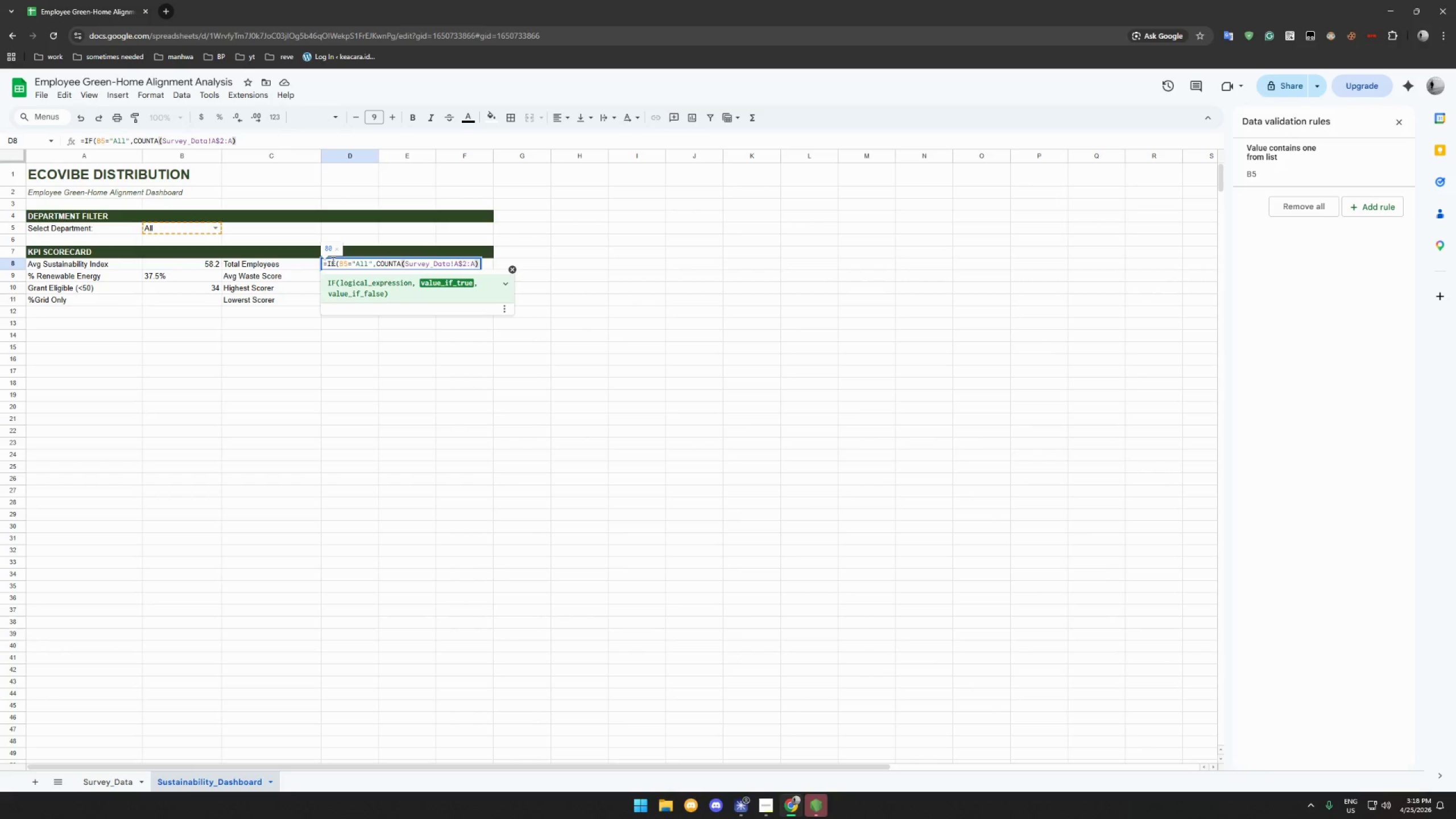 
type(,COUNTIF(Survey_Data!)
 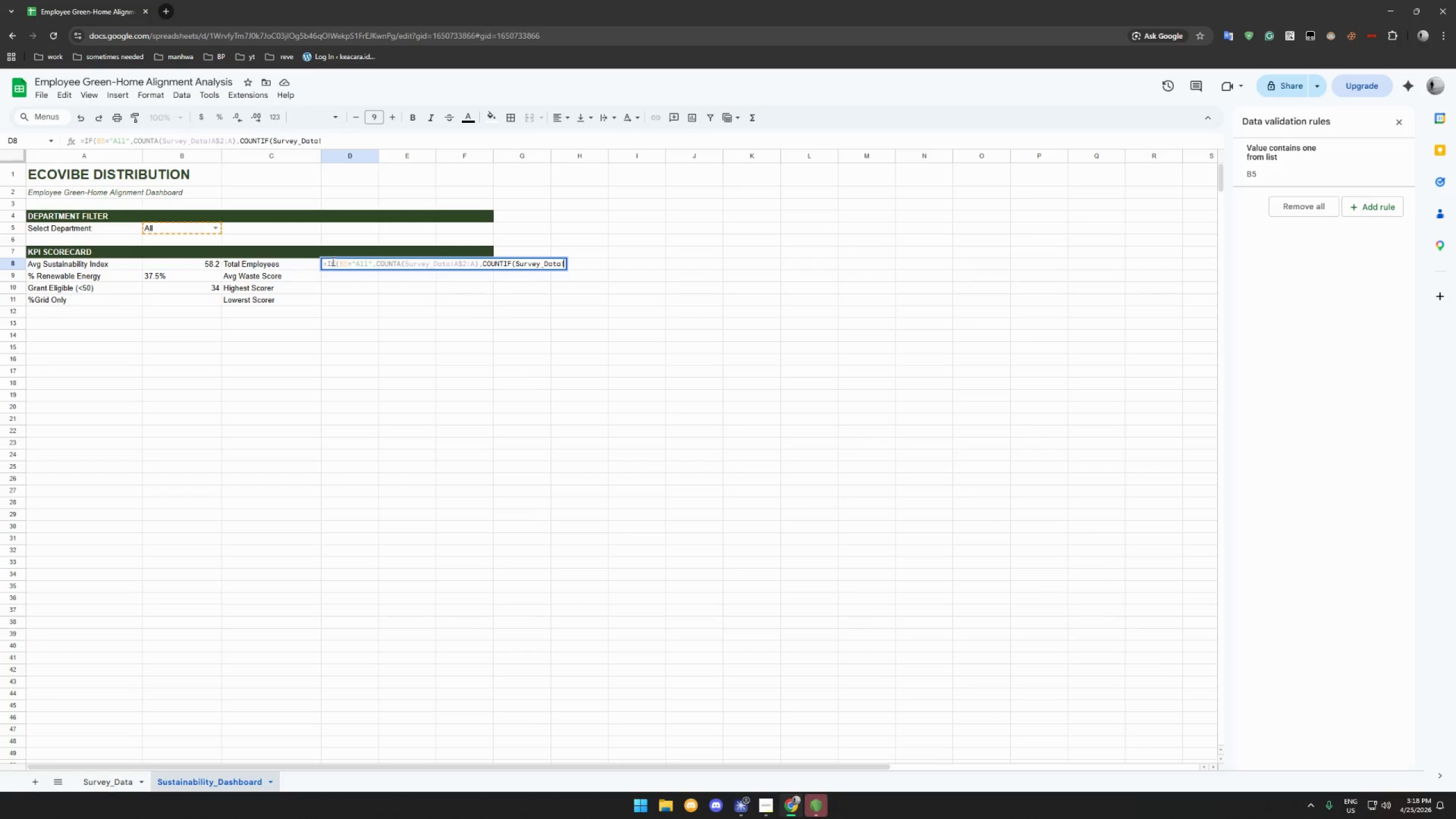 
type(C$2:C)
 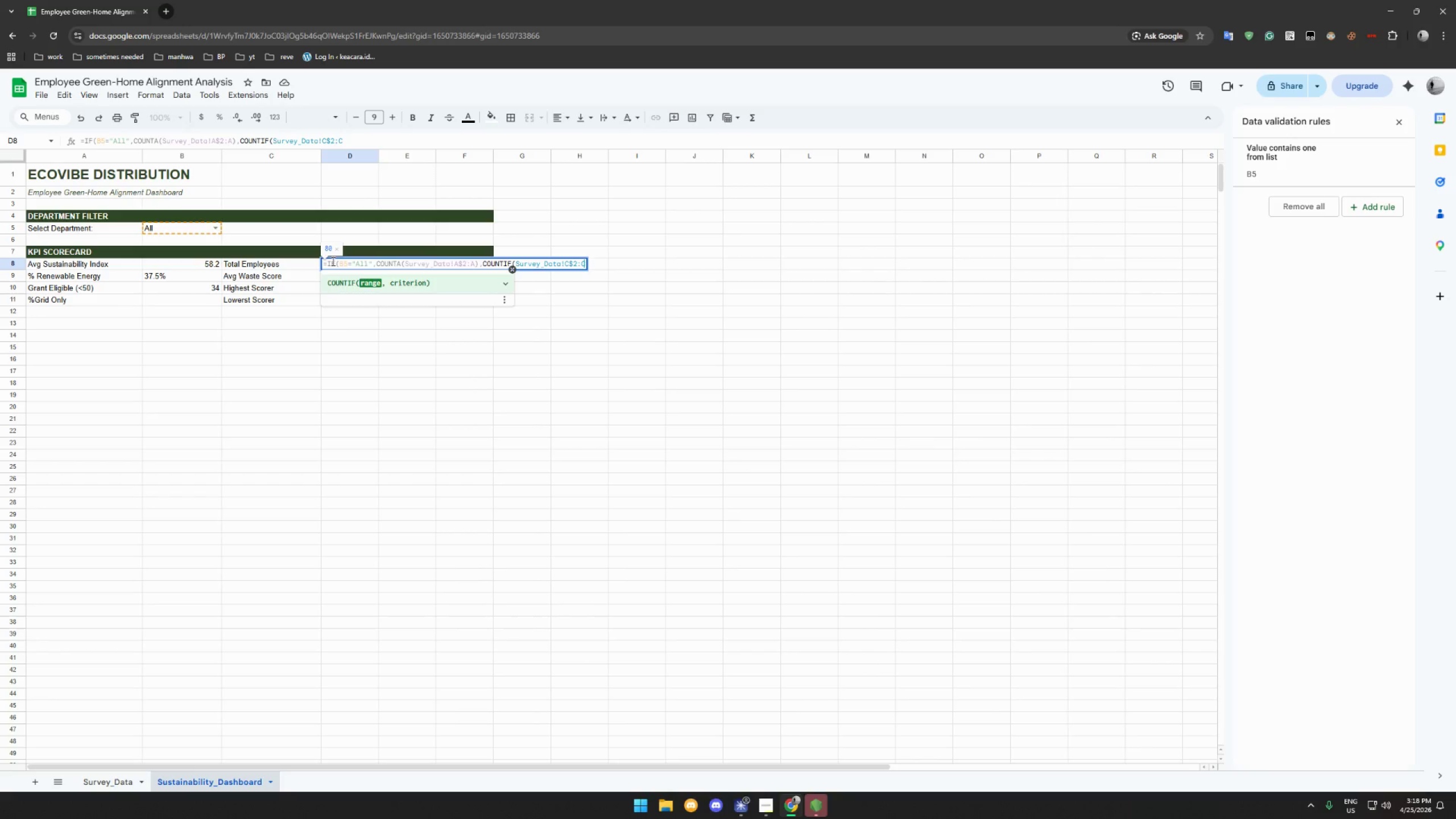 
wait(5.23)
 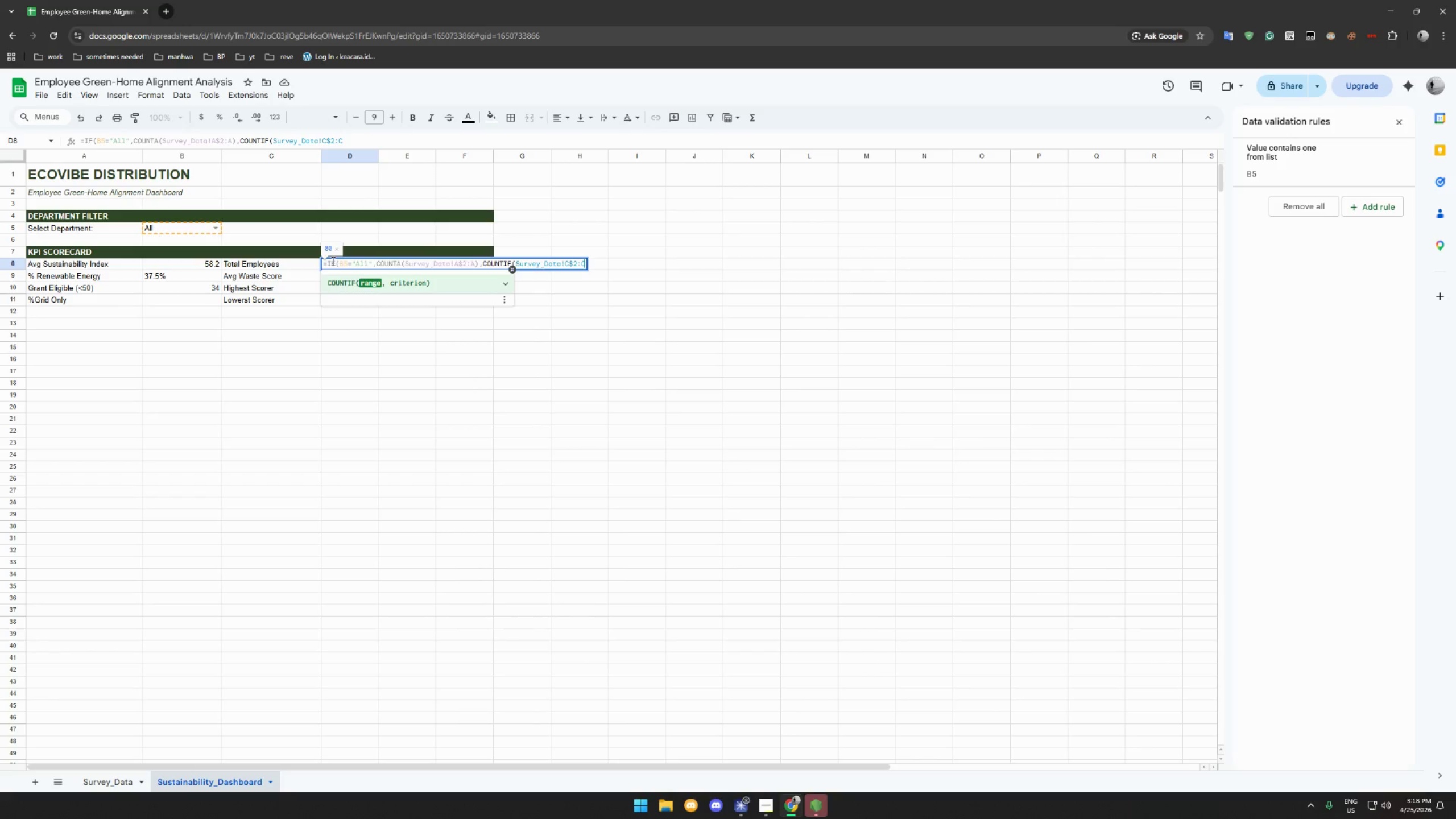 
type(,B5)))
 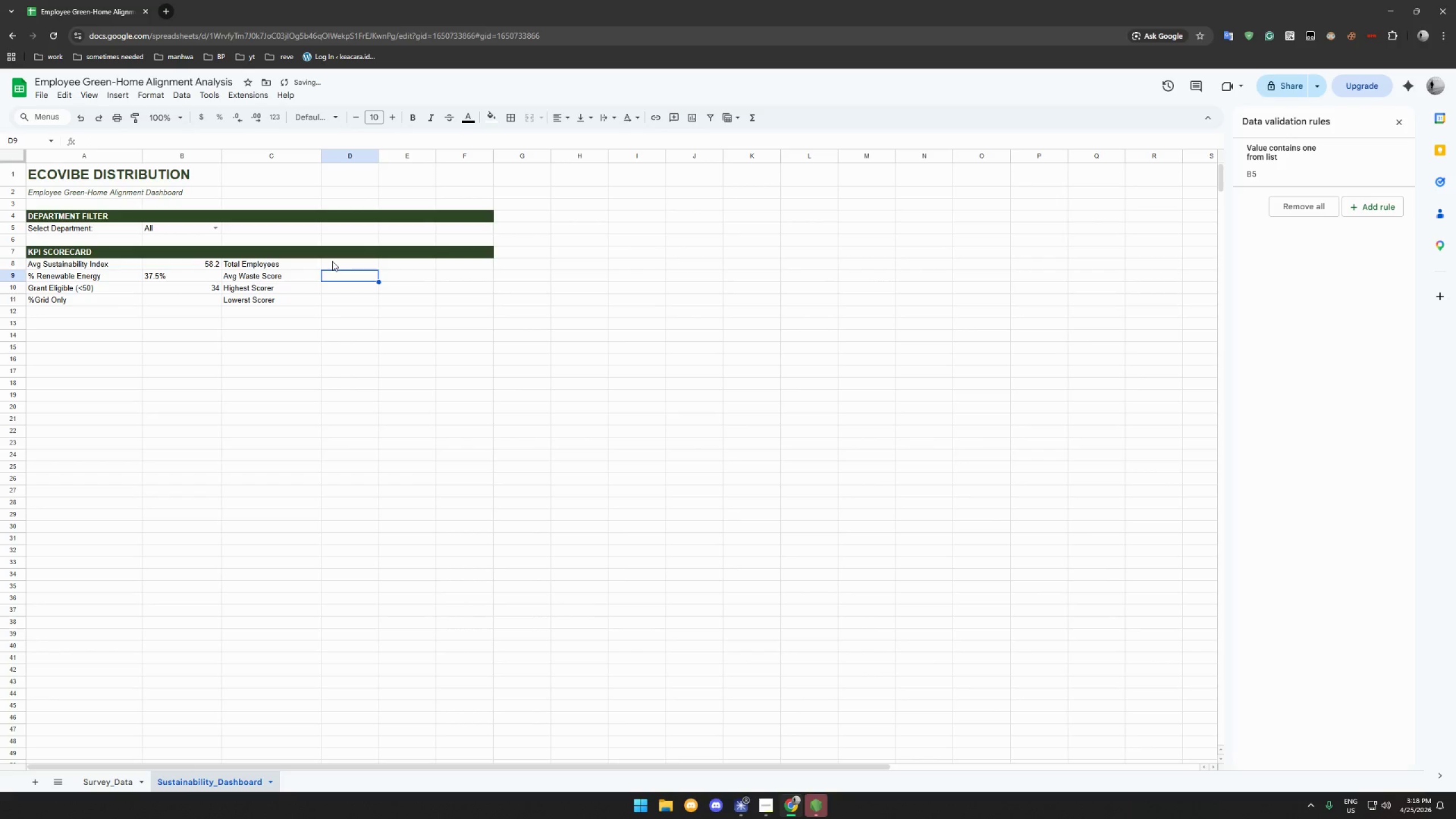 
 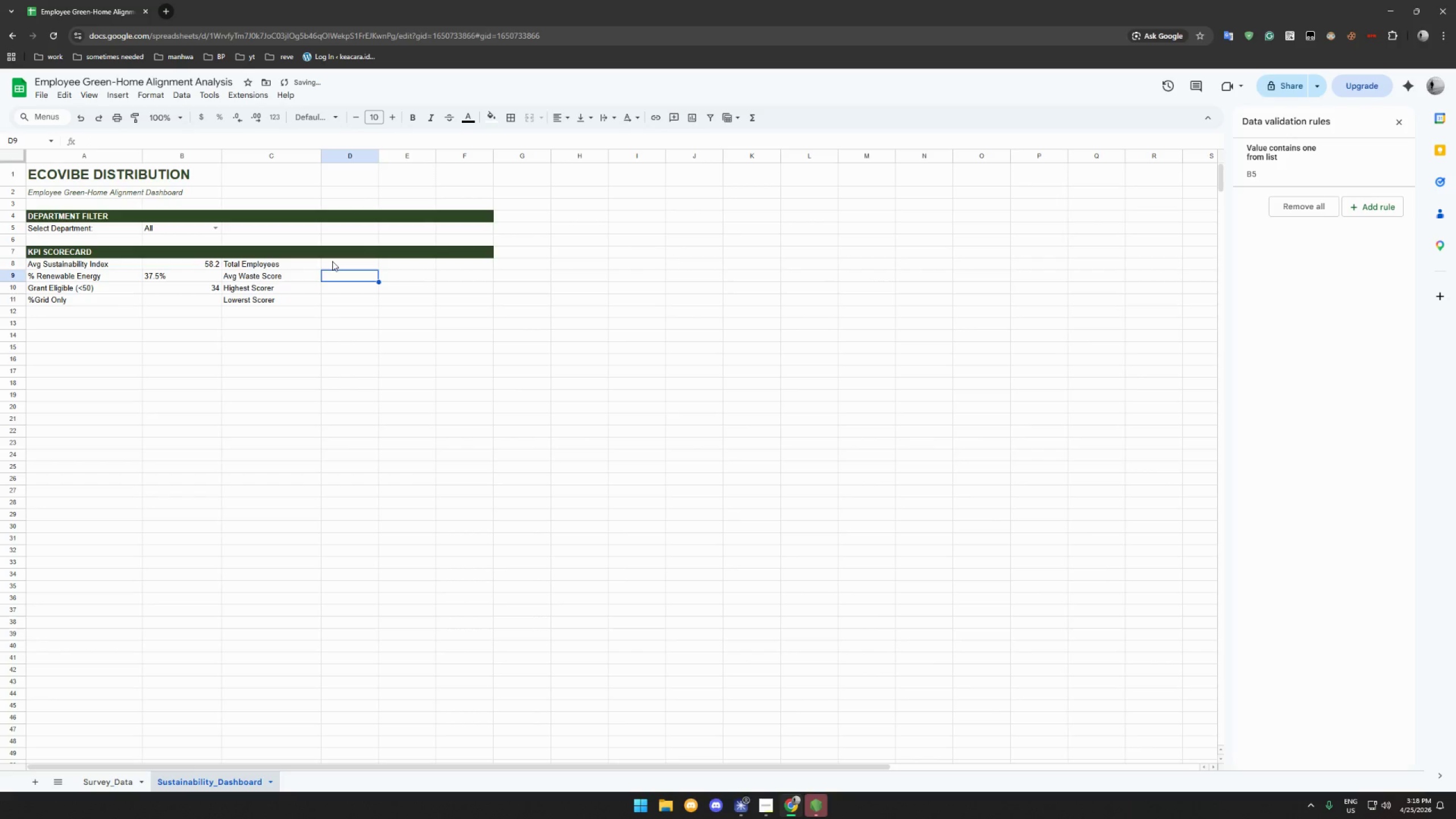 
key(Enter)
 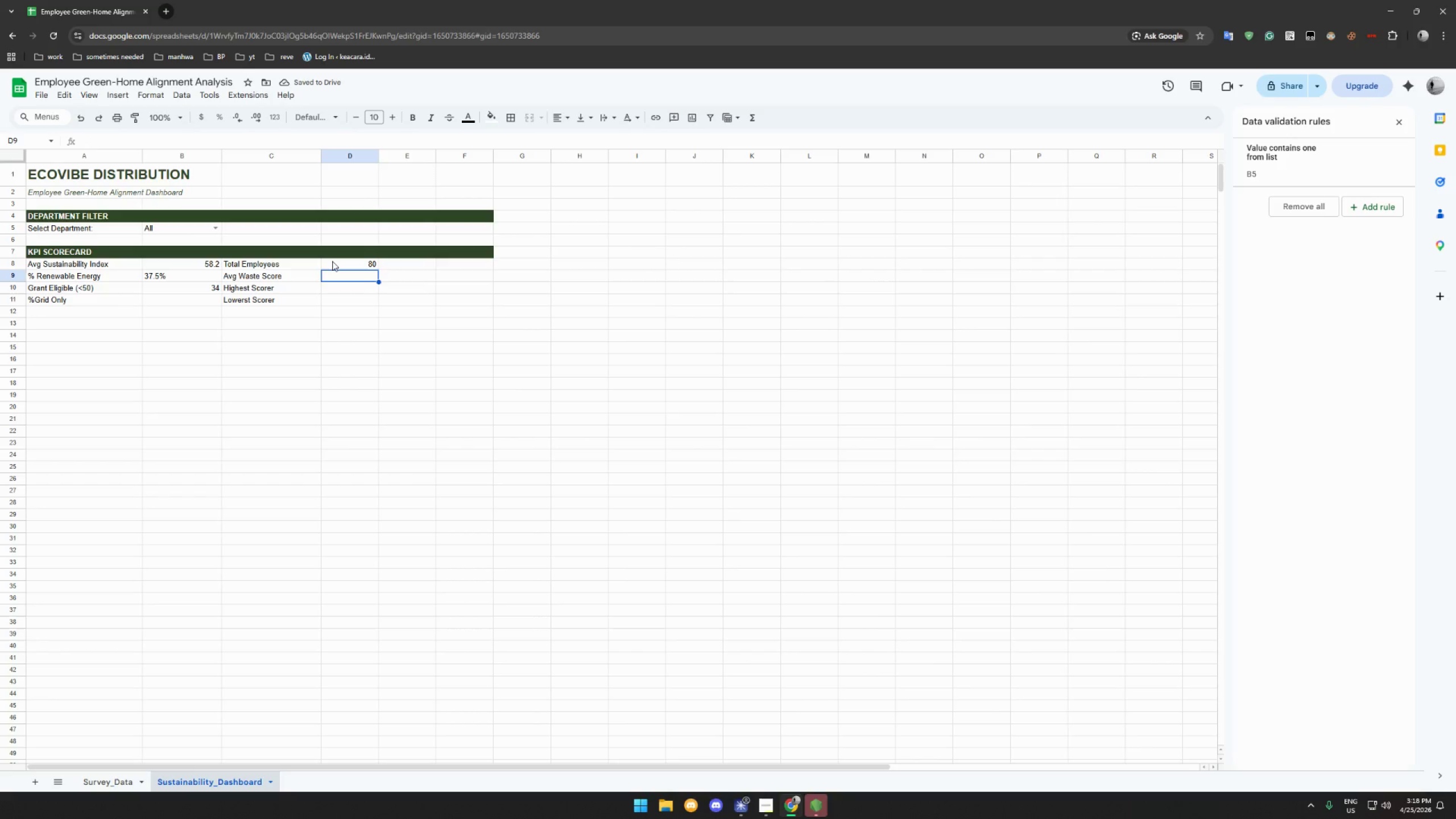 
wait(6.52)
 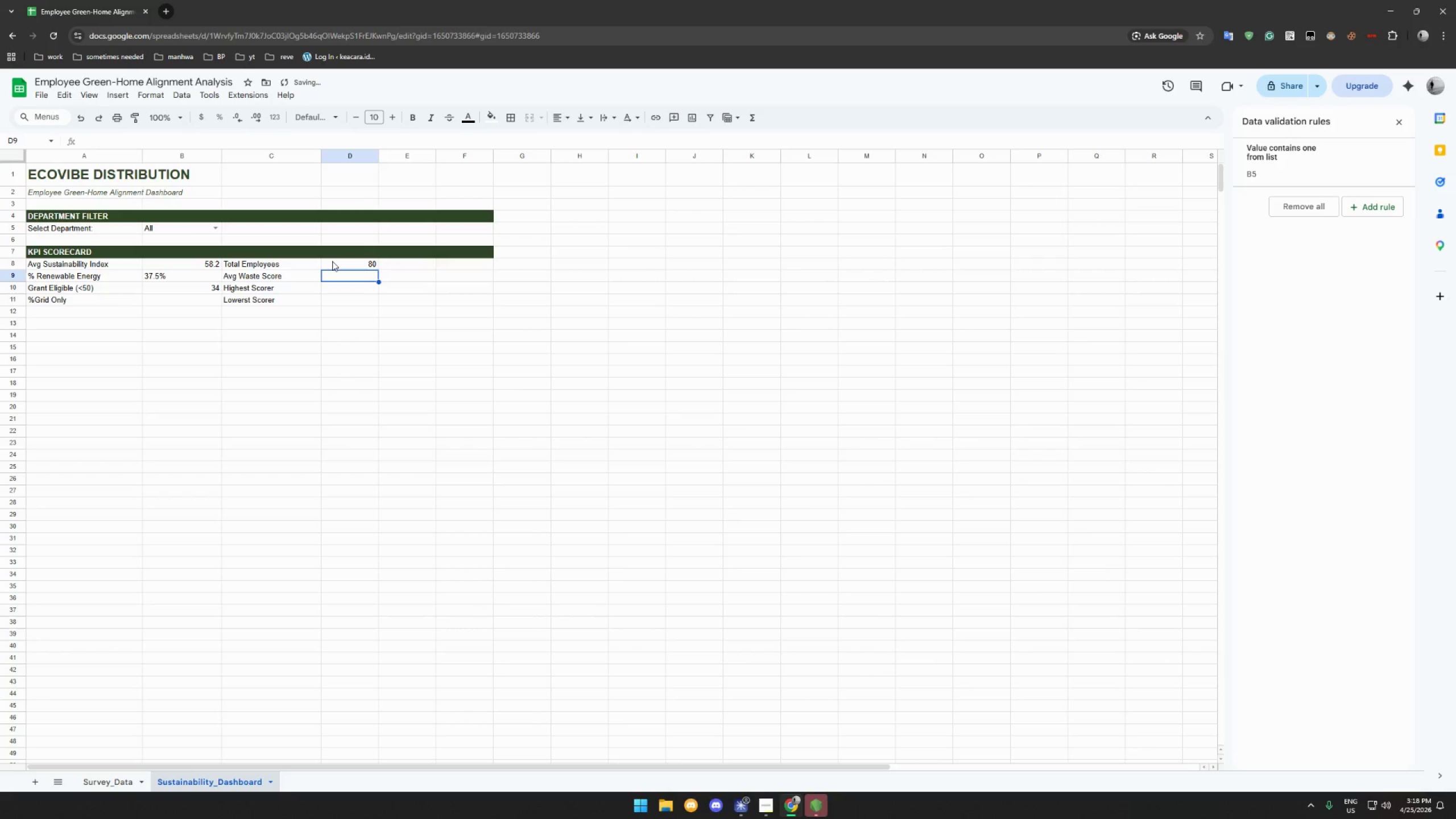 
hold_key(key=ShiftLeft, duration=1.03)
 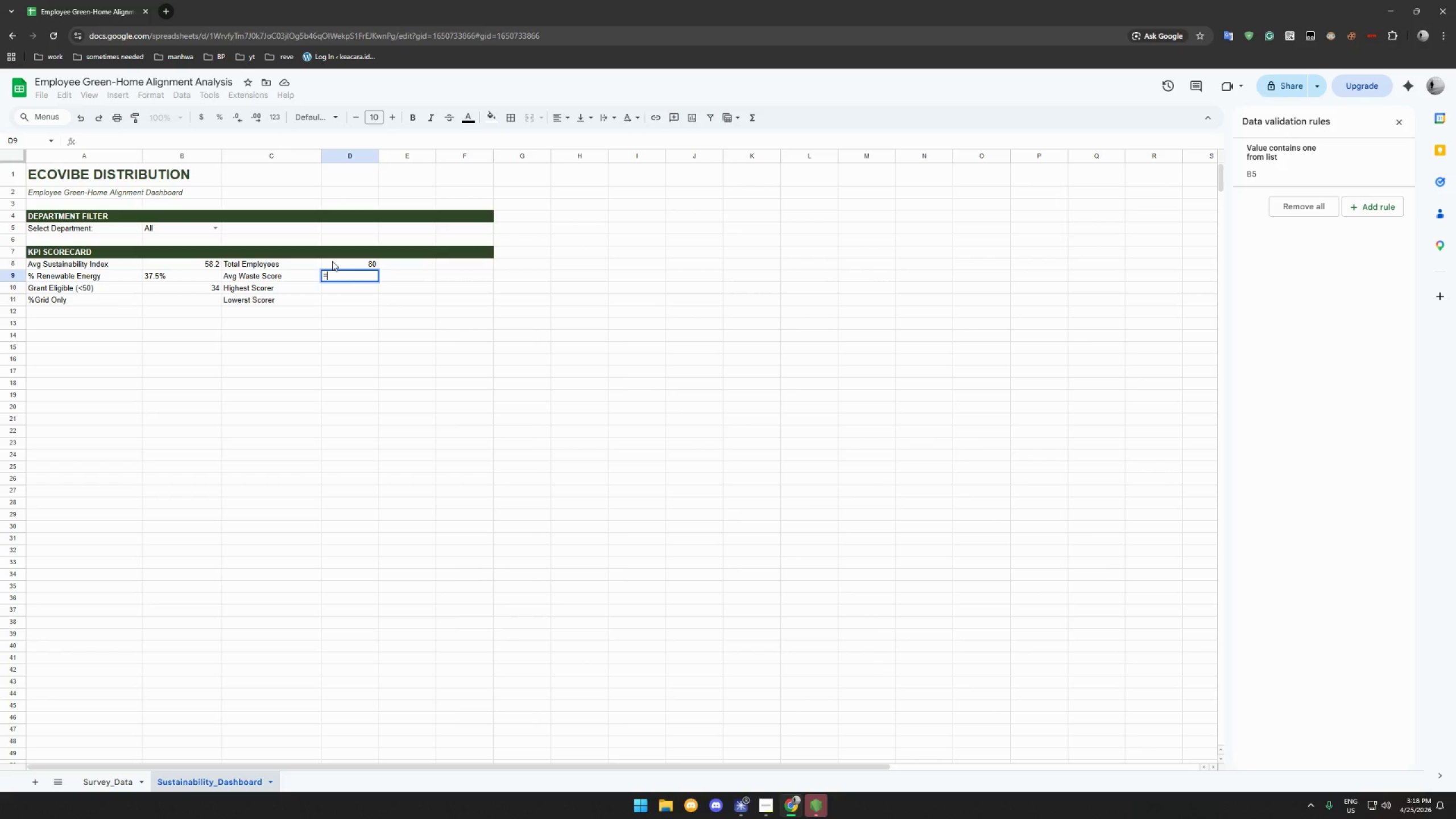 
type(=IFERROR(IF(B5=)
 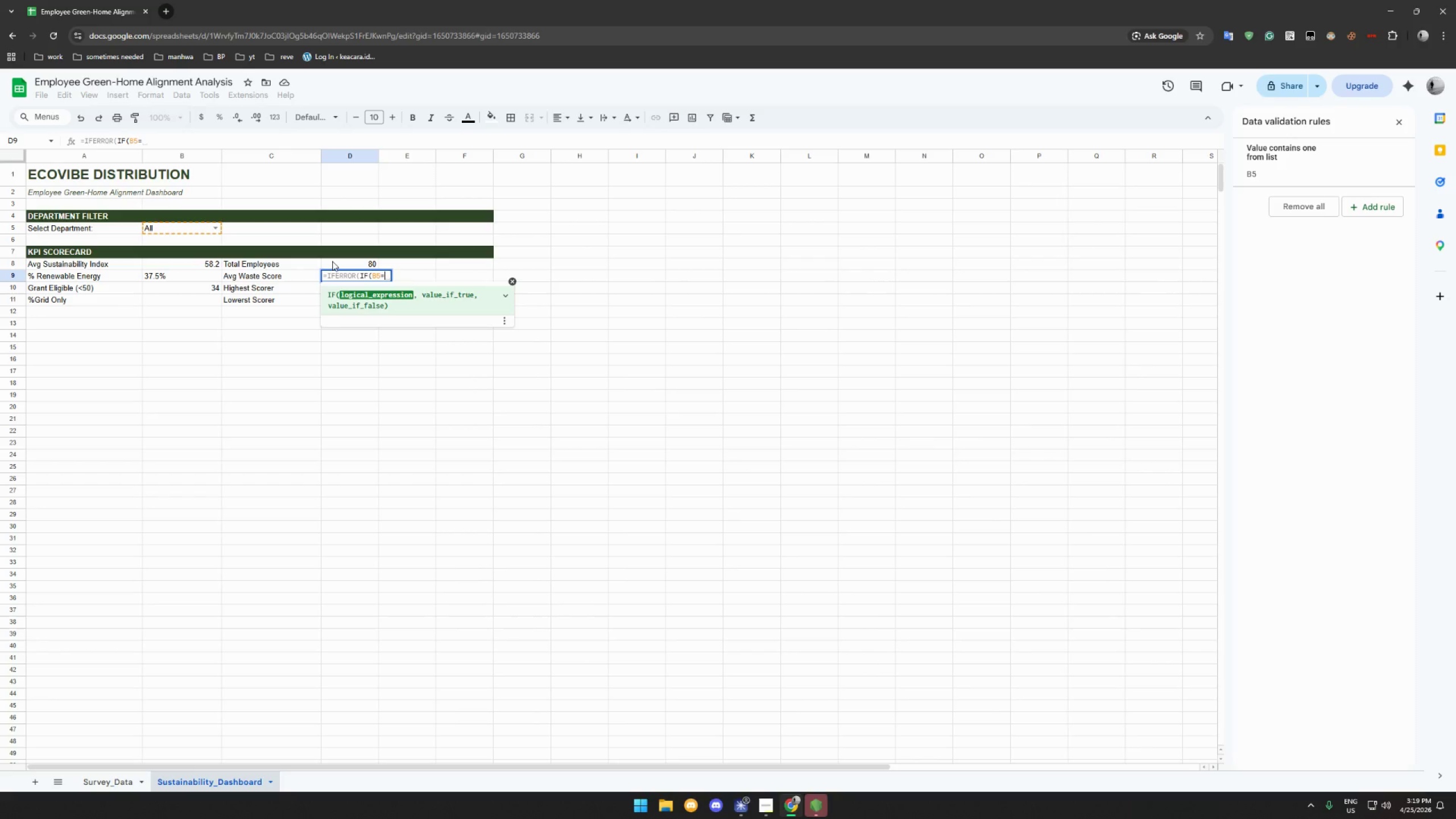 
wait(6.67)
 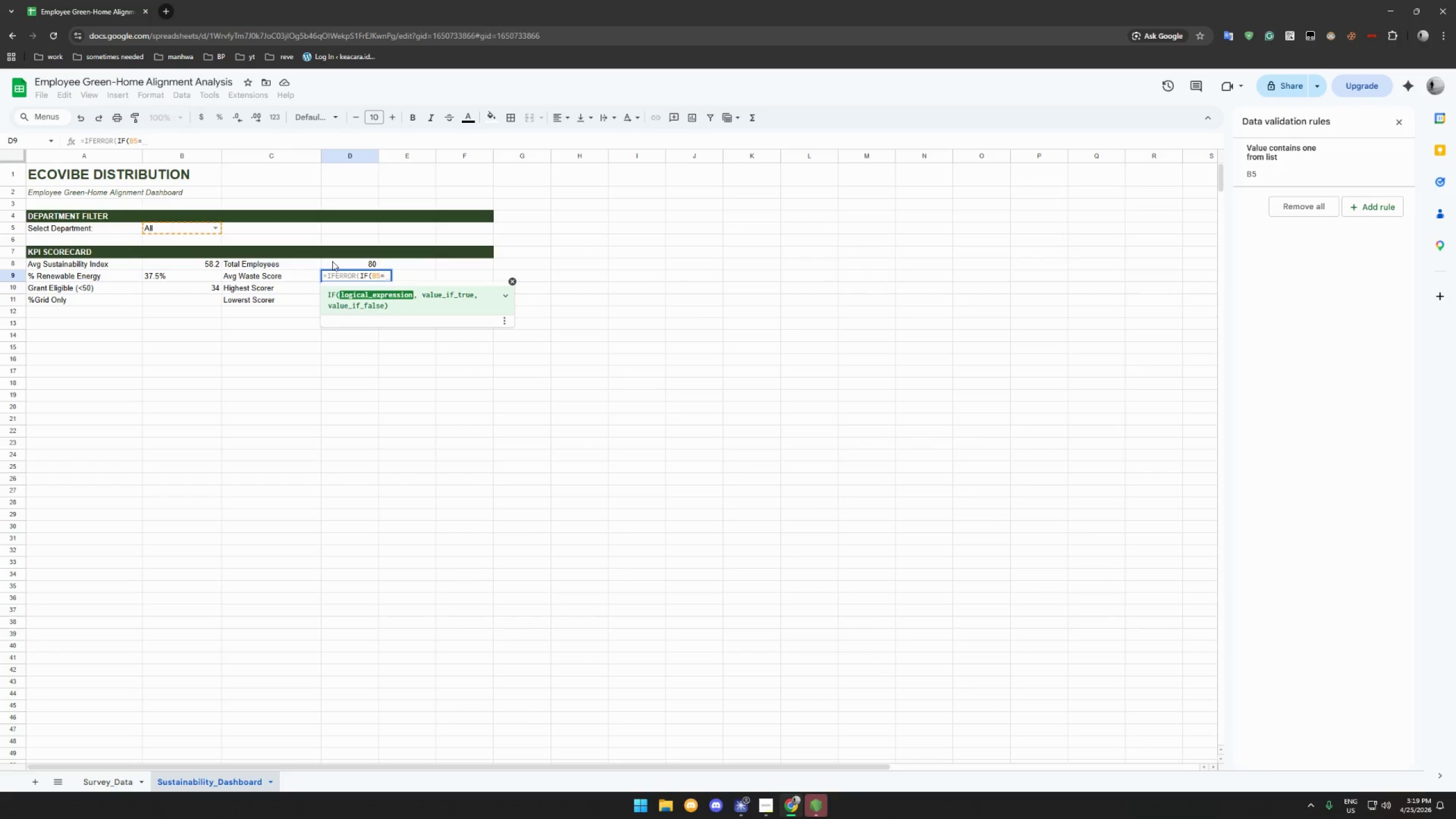 
type("All")
 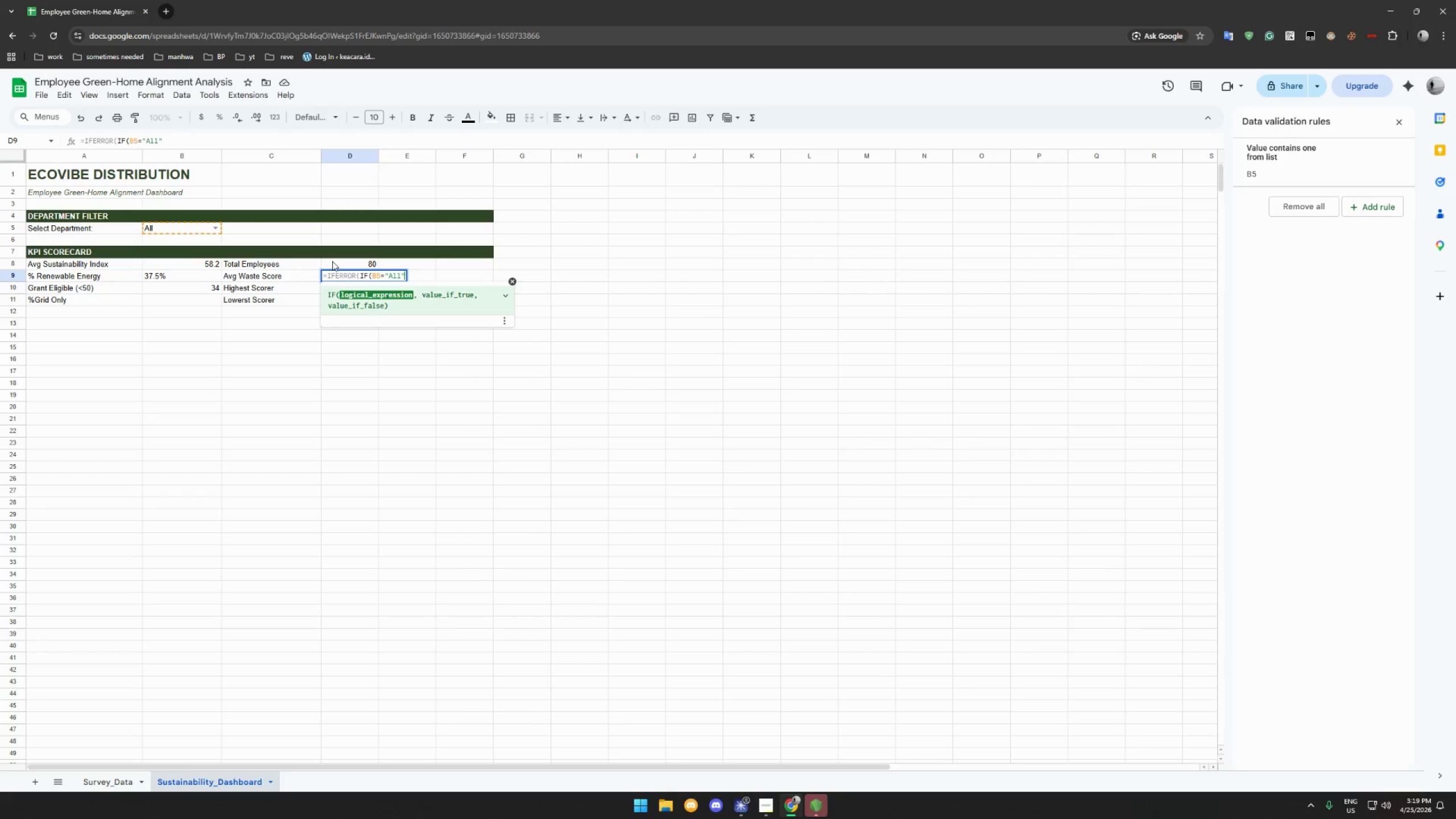 
hold_key(key=ShiftLeft, duration=0.53)
 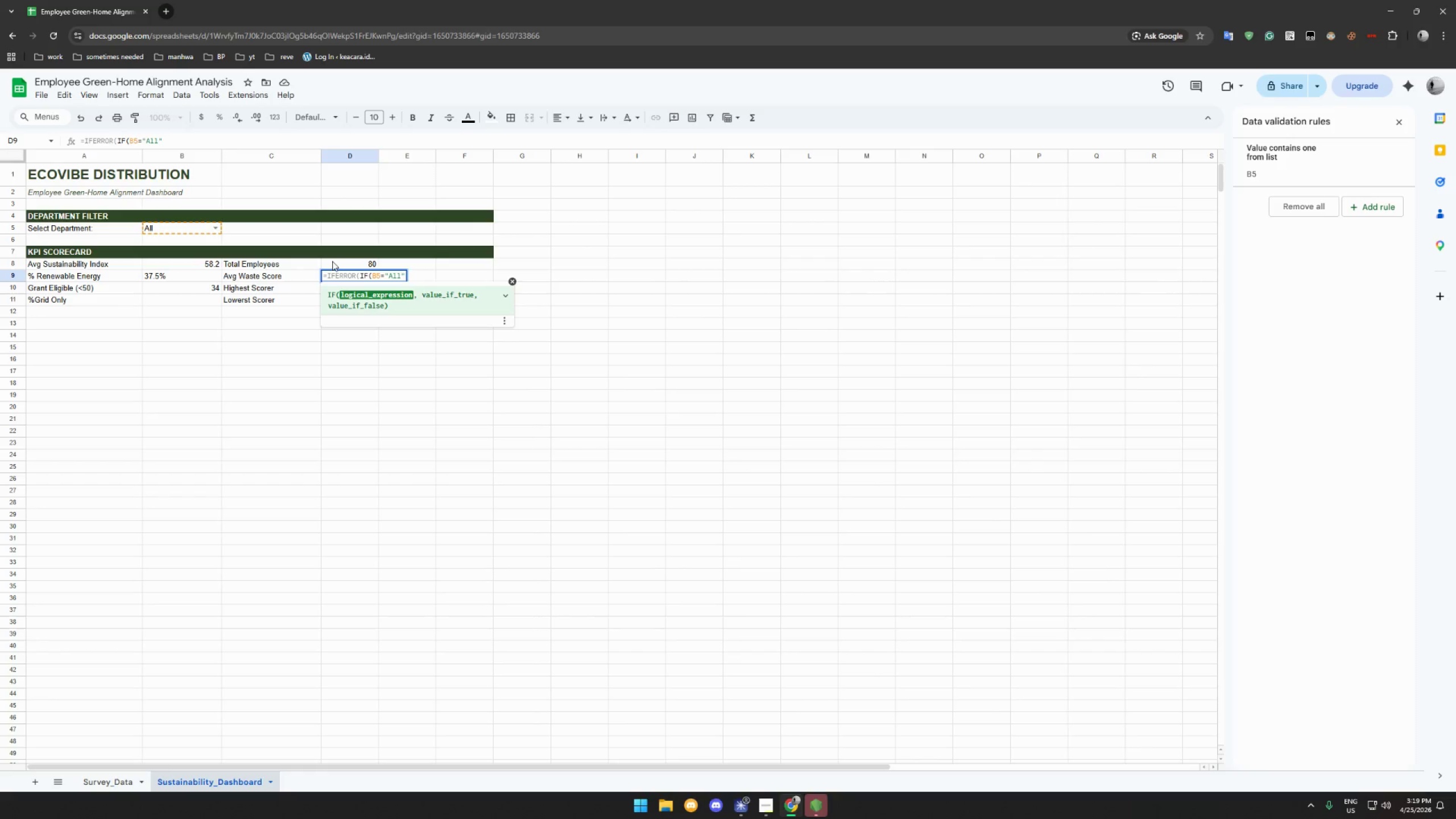 
type(,ROUND(AVERAGE(Survey_Data)
 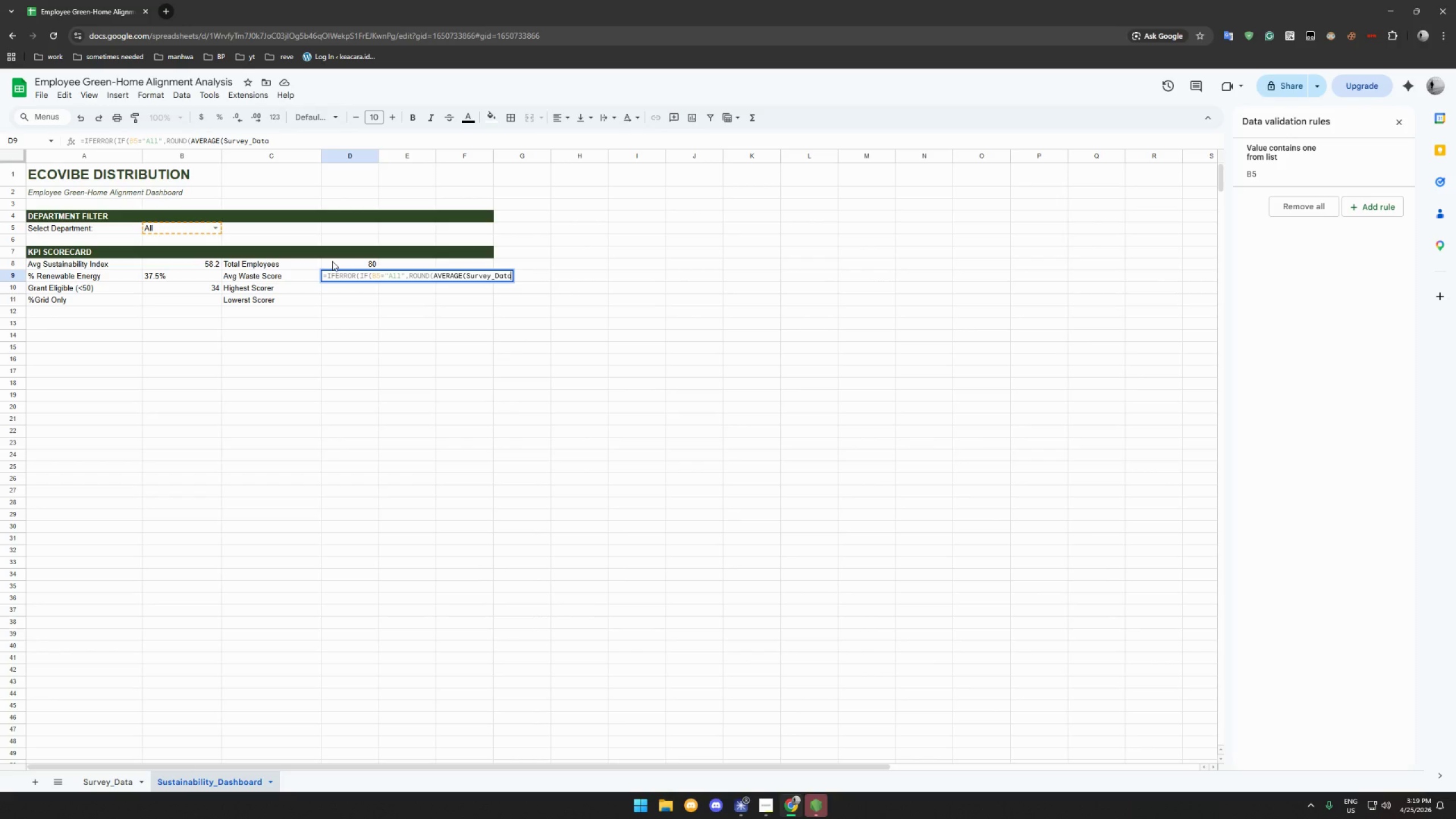 
 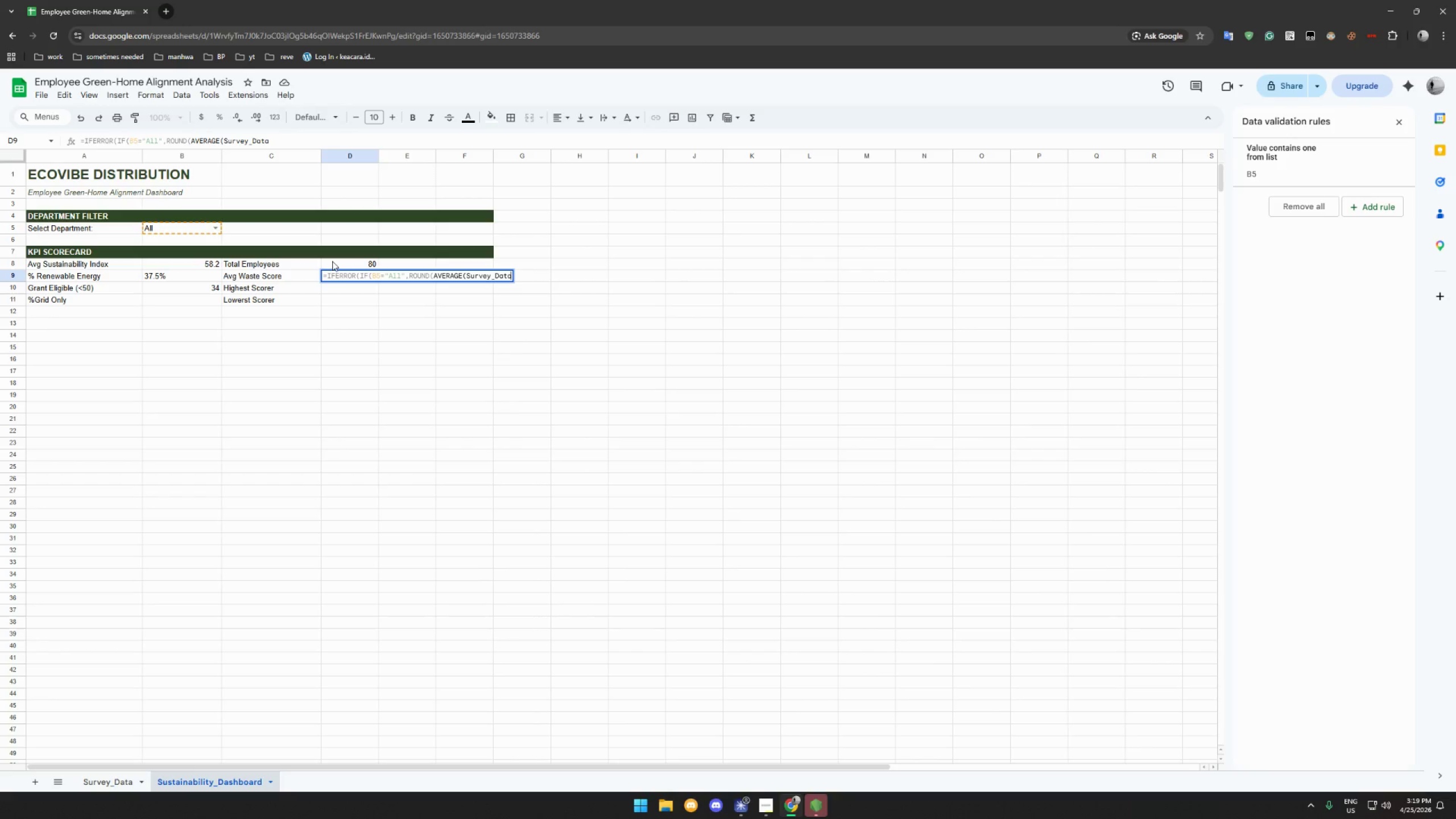 
hold_key(key=ShiftLeft, duration=1.5)
 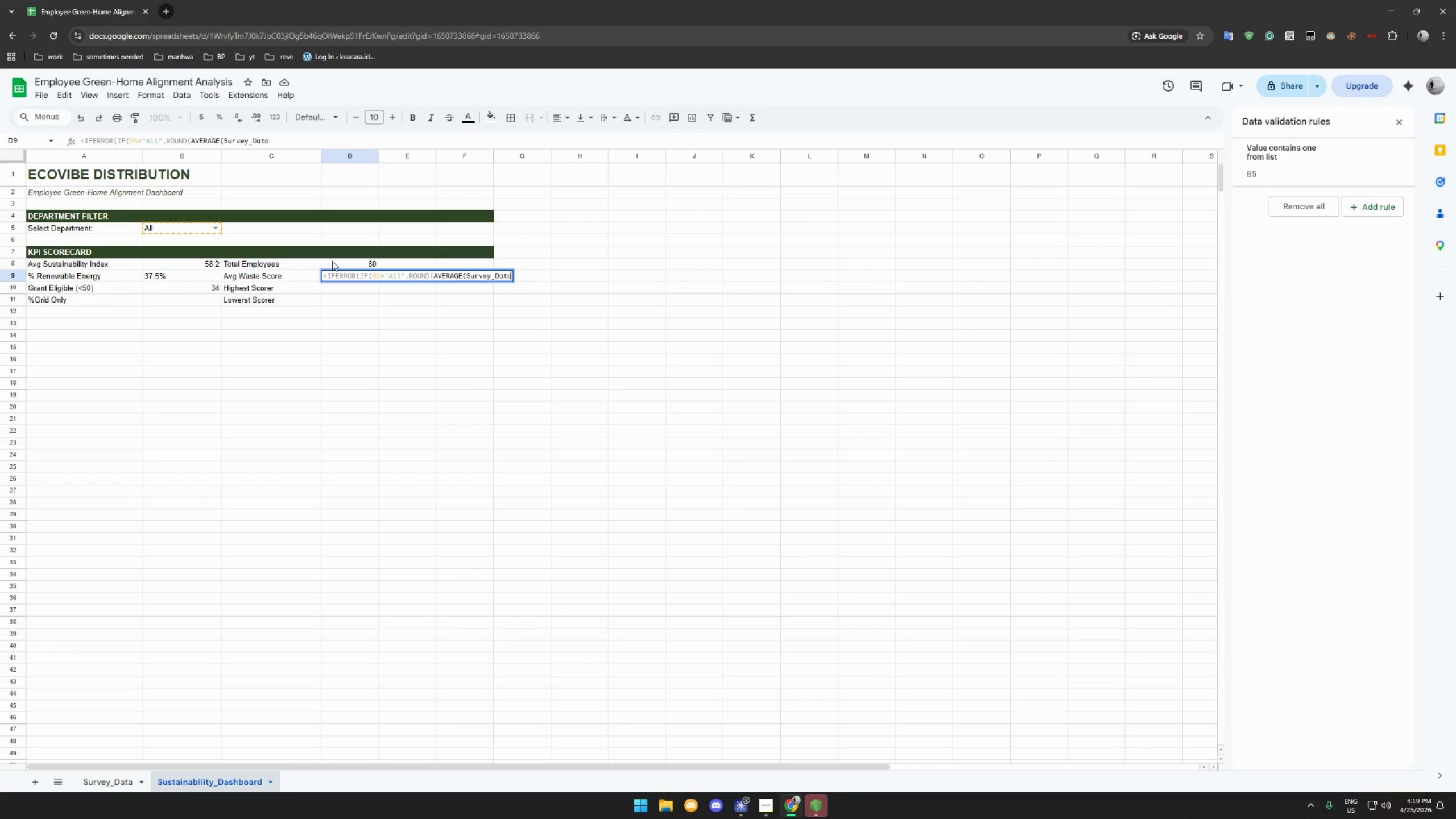 
hold_key(key=ShiftLeft, duration=1.53)
 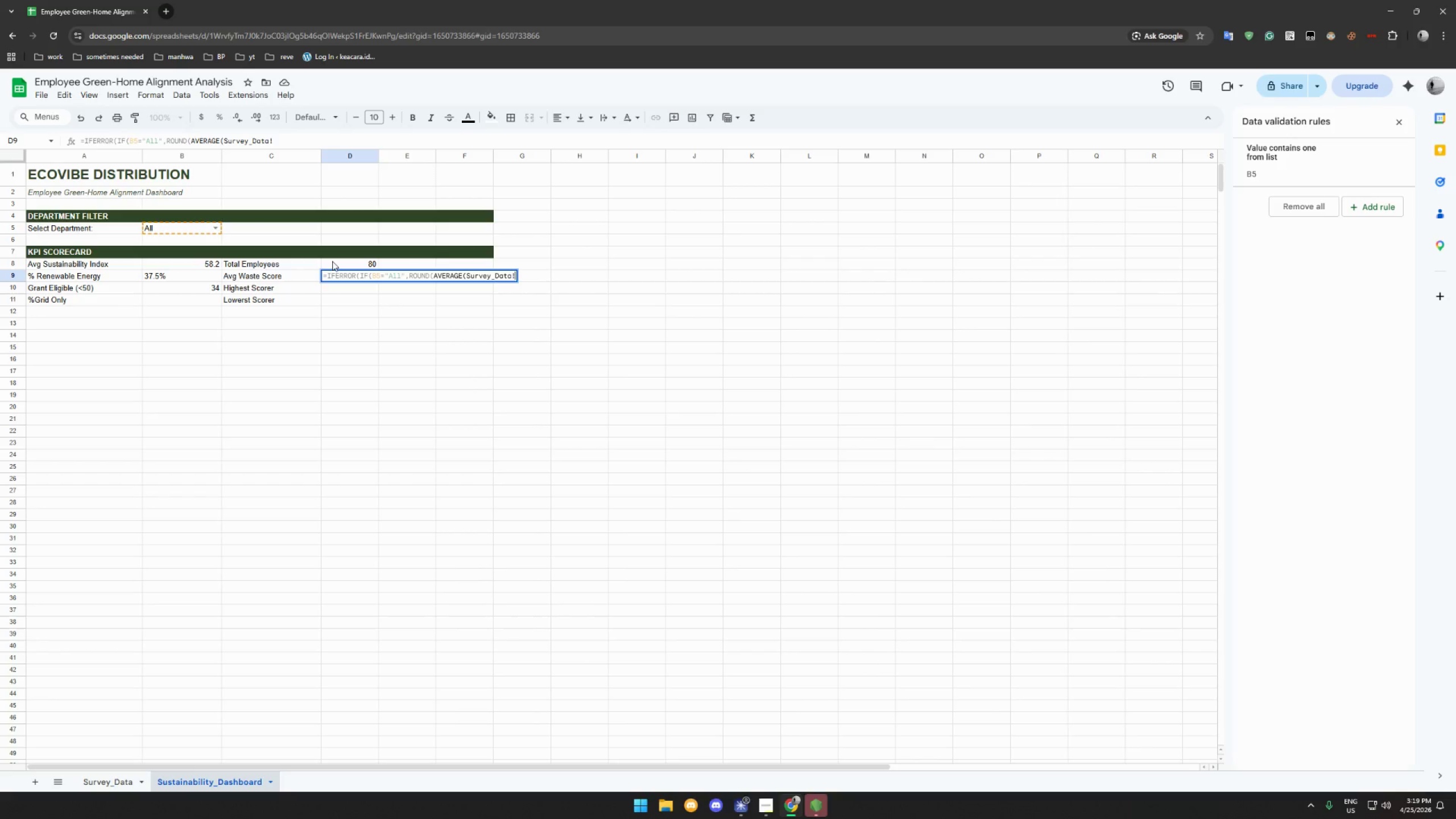 
type(!D$2:D)
 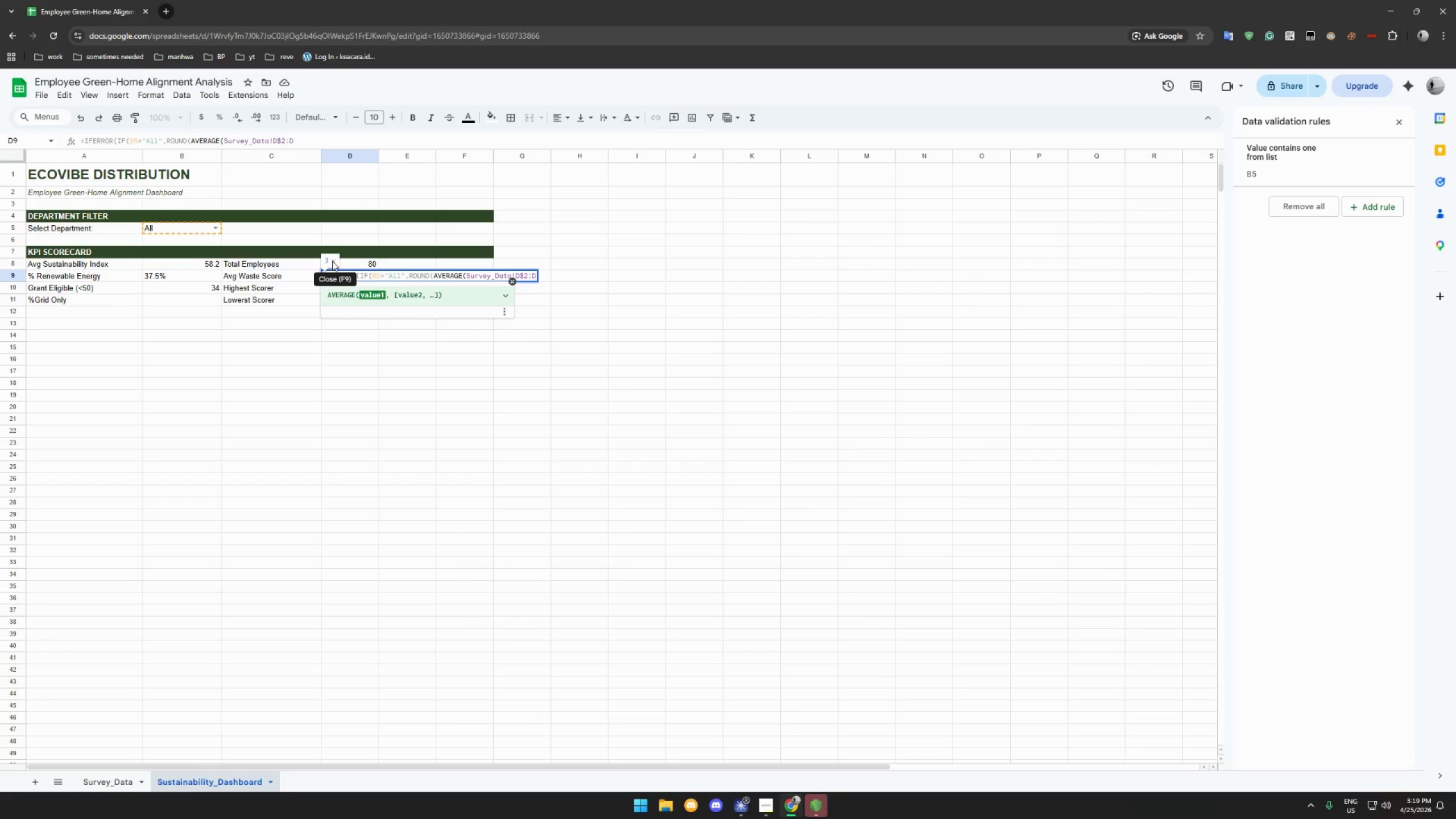 
type(),1)D)
key(Backspace)
type(R)
key(Backspace)
type(,ROUND(AVERAGEIF)
 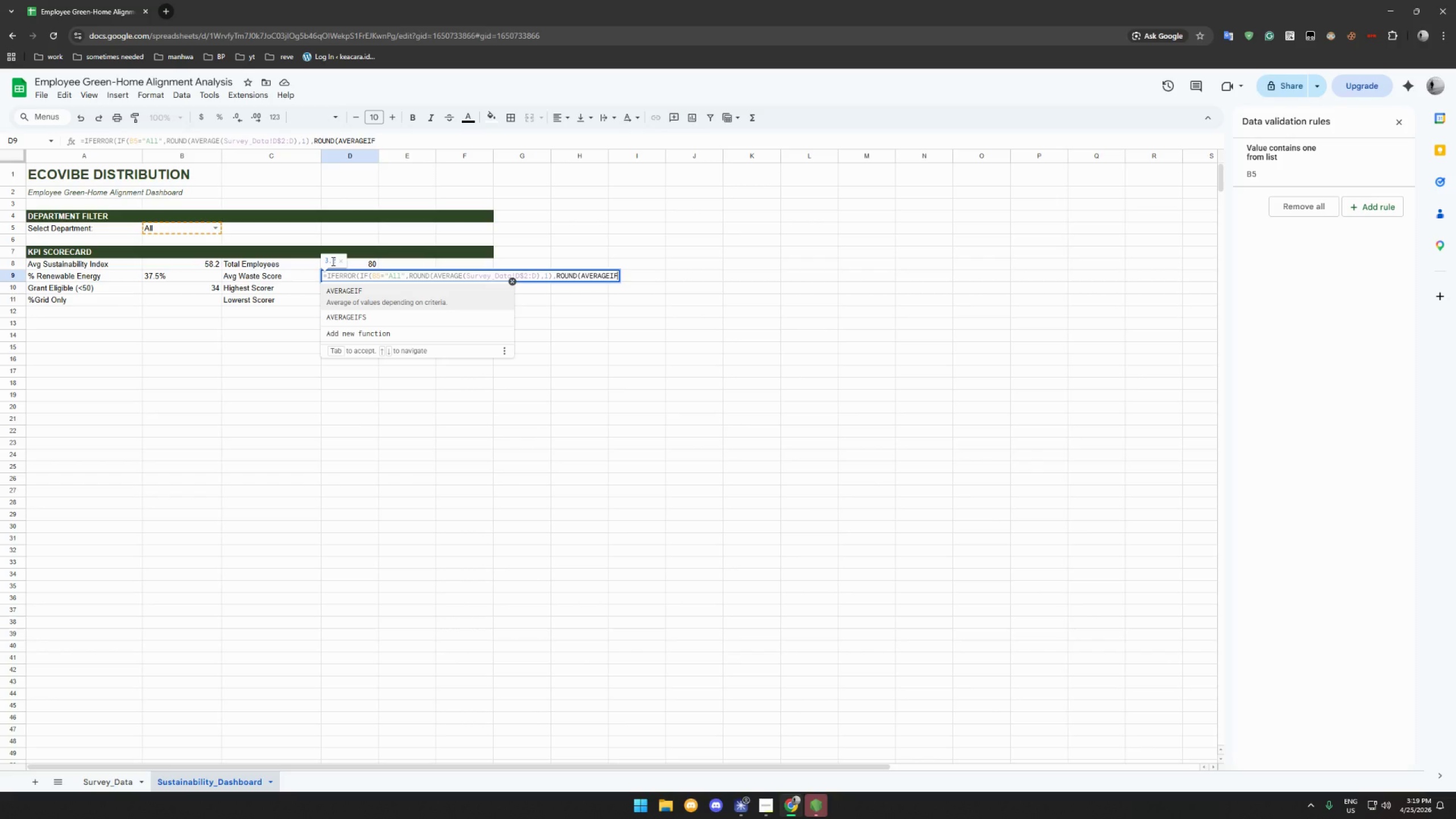 
wait(5.83)
 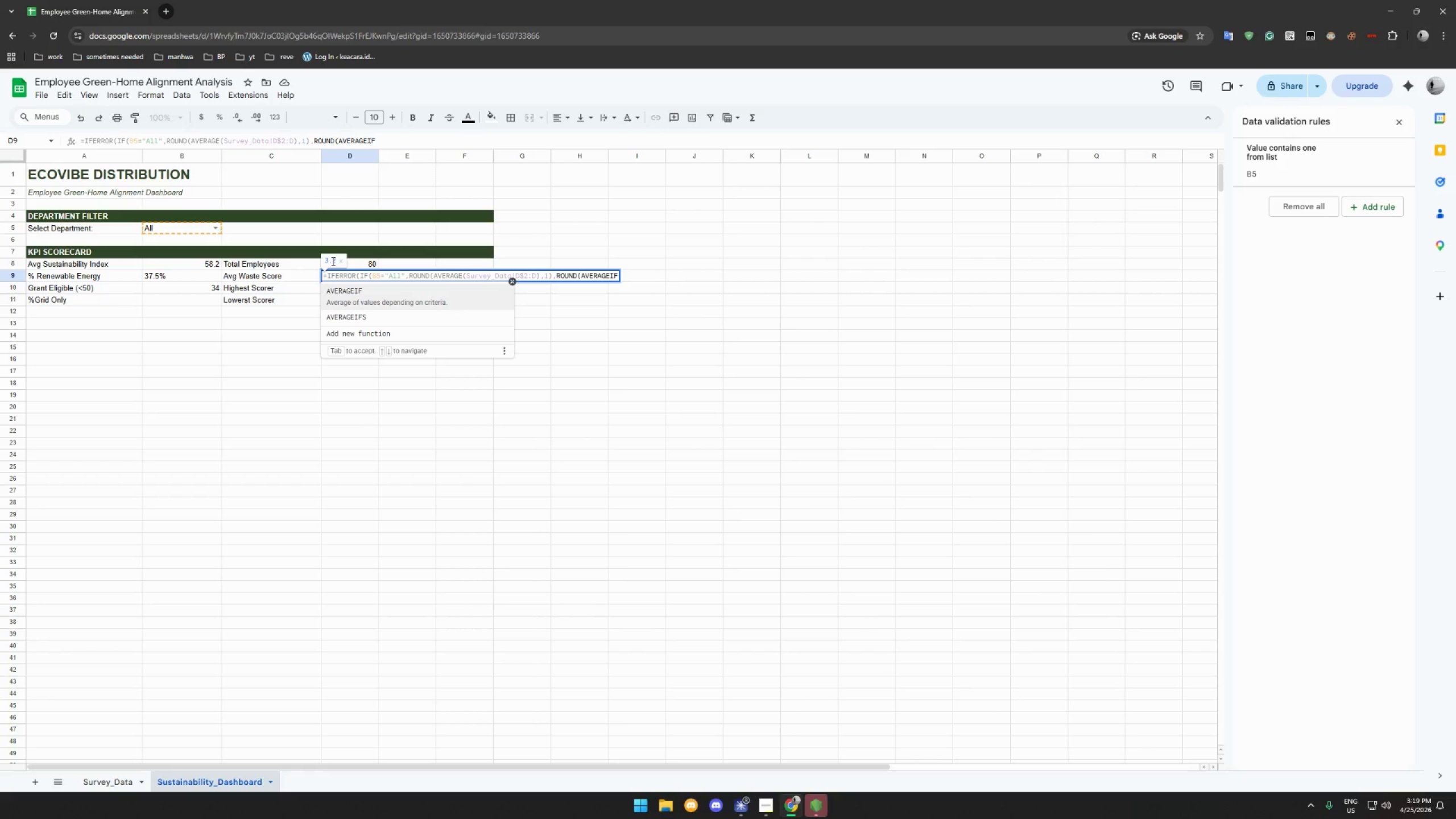 
type((Survey_FD)
key(Backspace)
key(Backspace)
type(F)
key(Backspace)
type(Data!)
 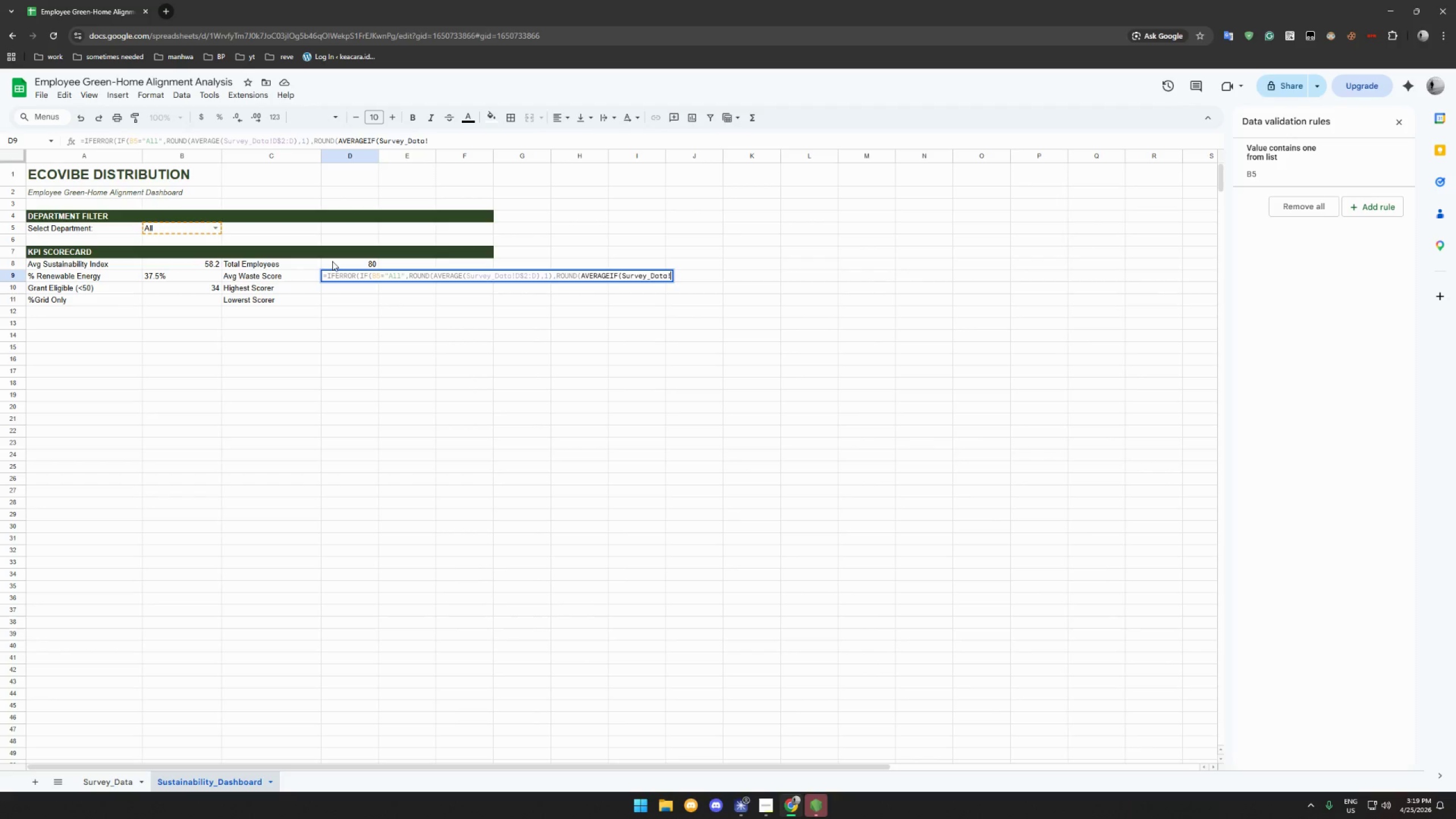 
hold_key(key=ShiftLeft, duration=1.52)
 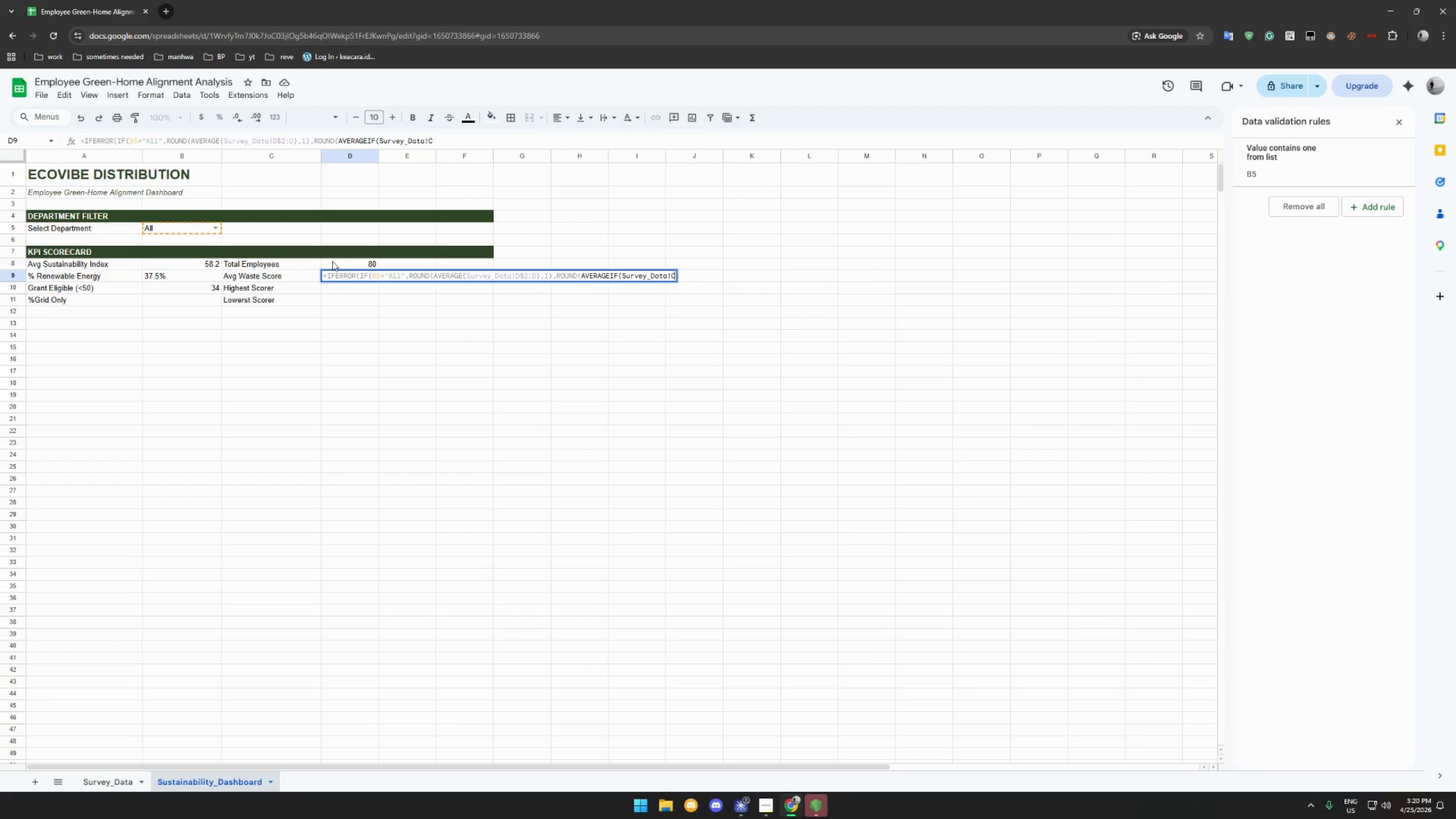 
type(C$2:C,B5,Survey_Data!D$2:D),1)),""))
 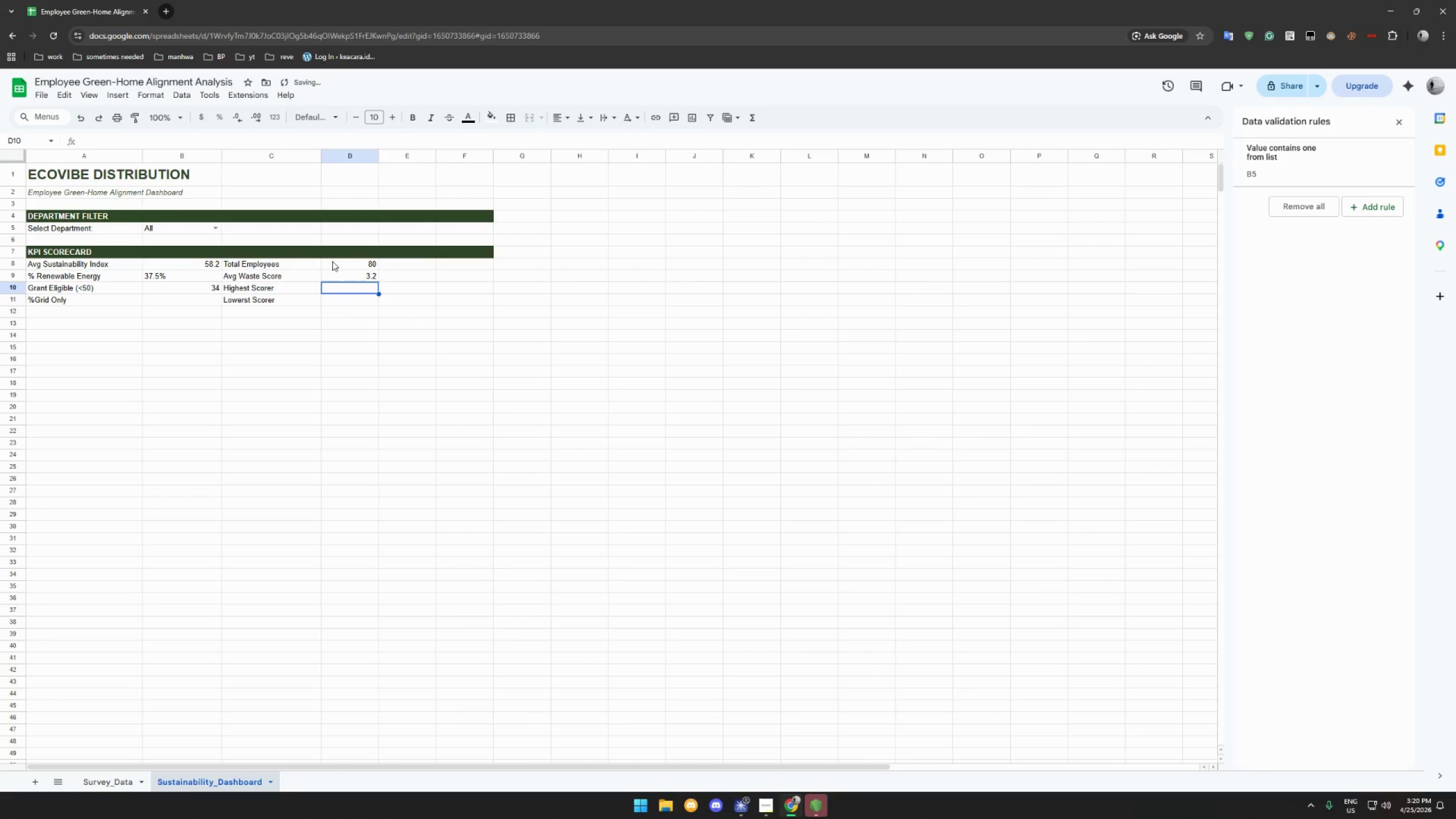 
 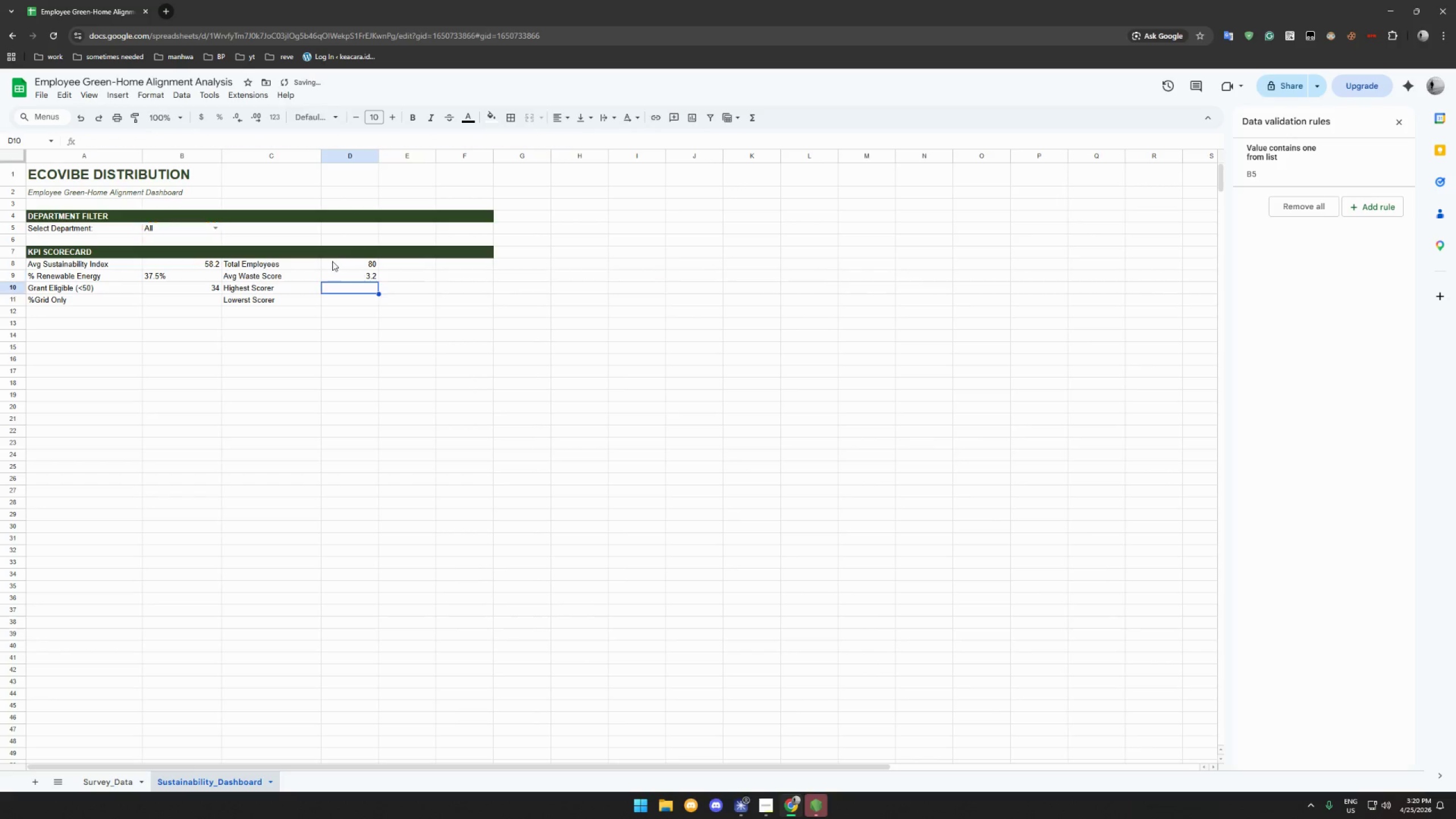 
key(Enter)
 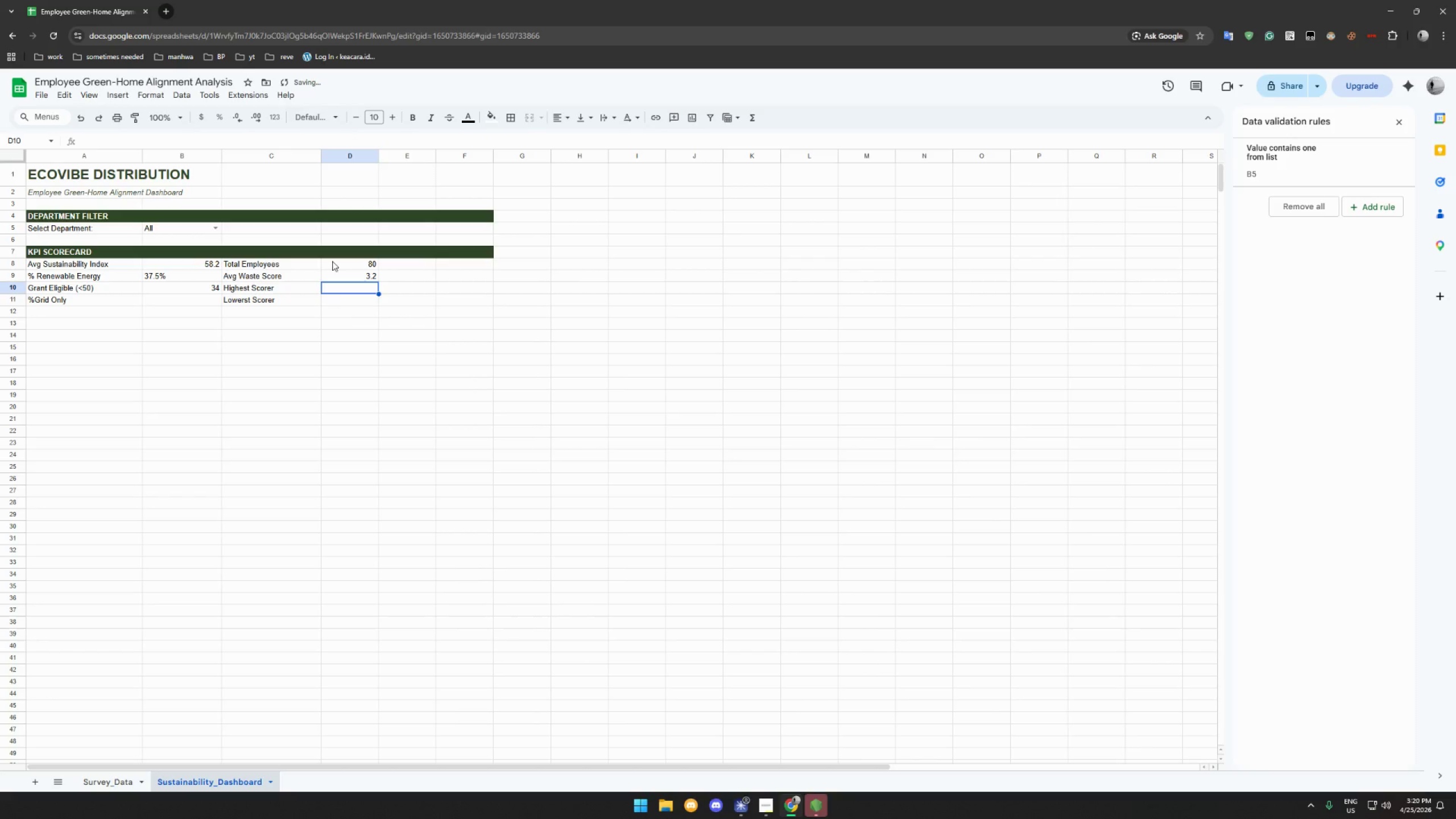 
hold_key(key=ShiftLeft, duration=1.5)
 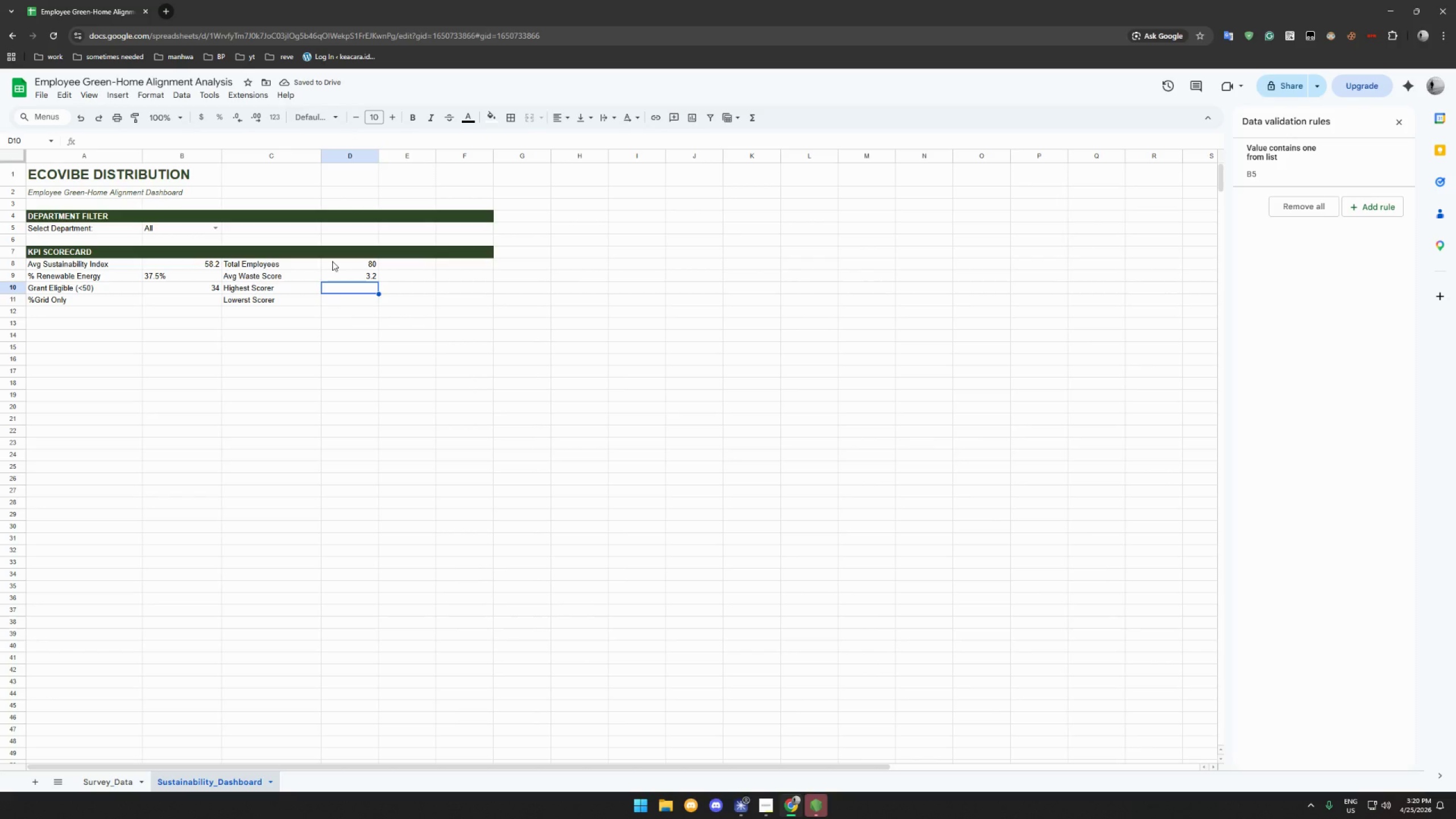 
hold_key(key=ShiftLeft, duration=1.51)
 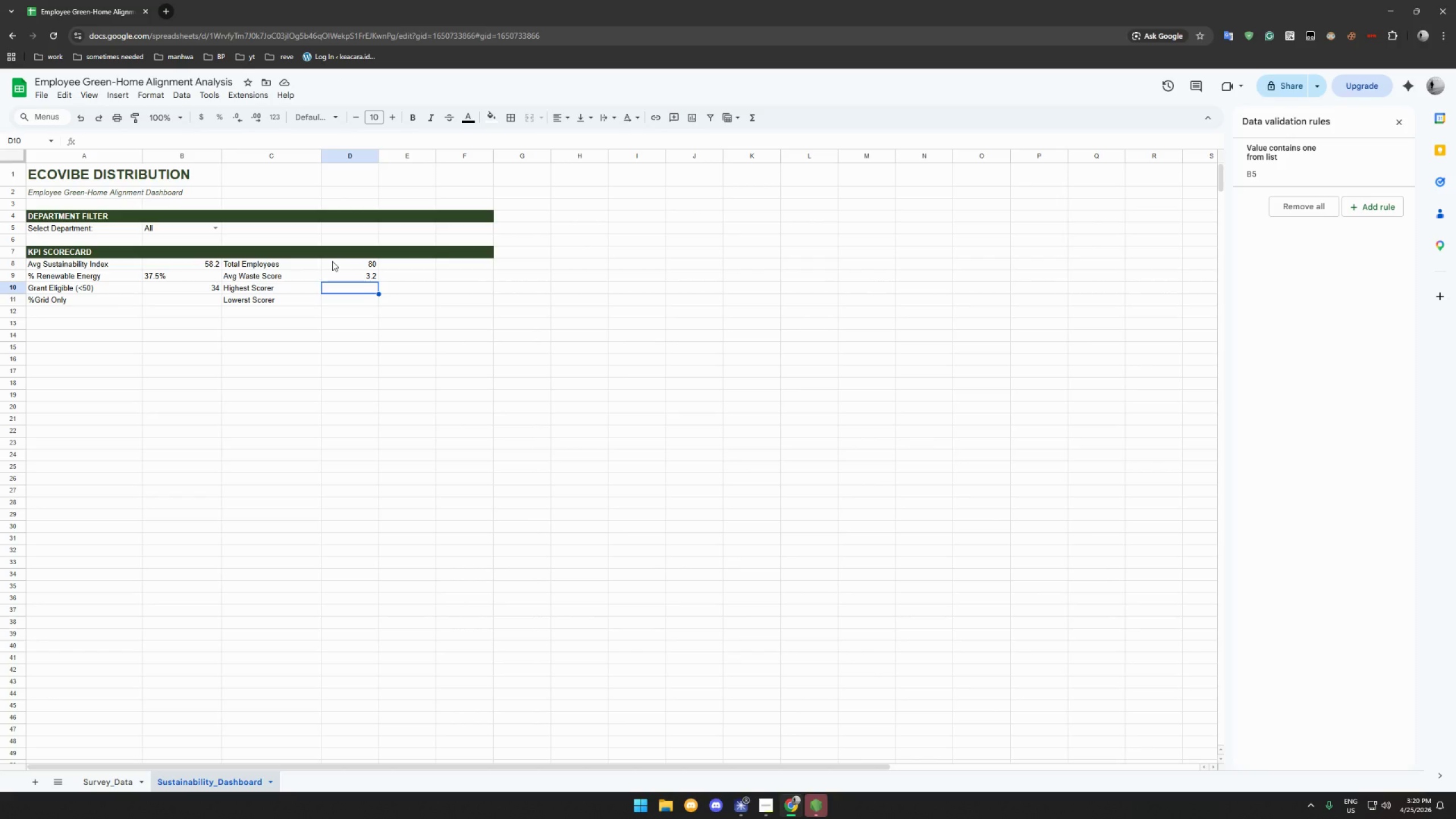 
hold_key(key=ShiftLeft, duration=1.5)
 